 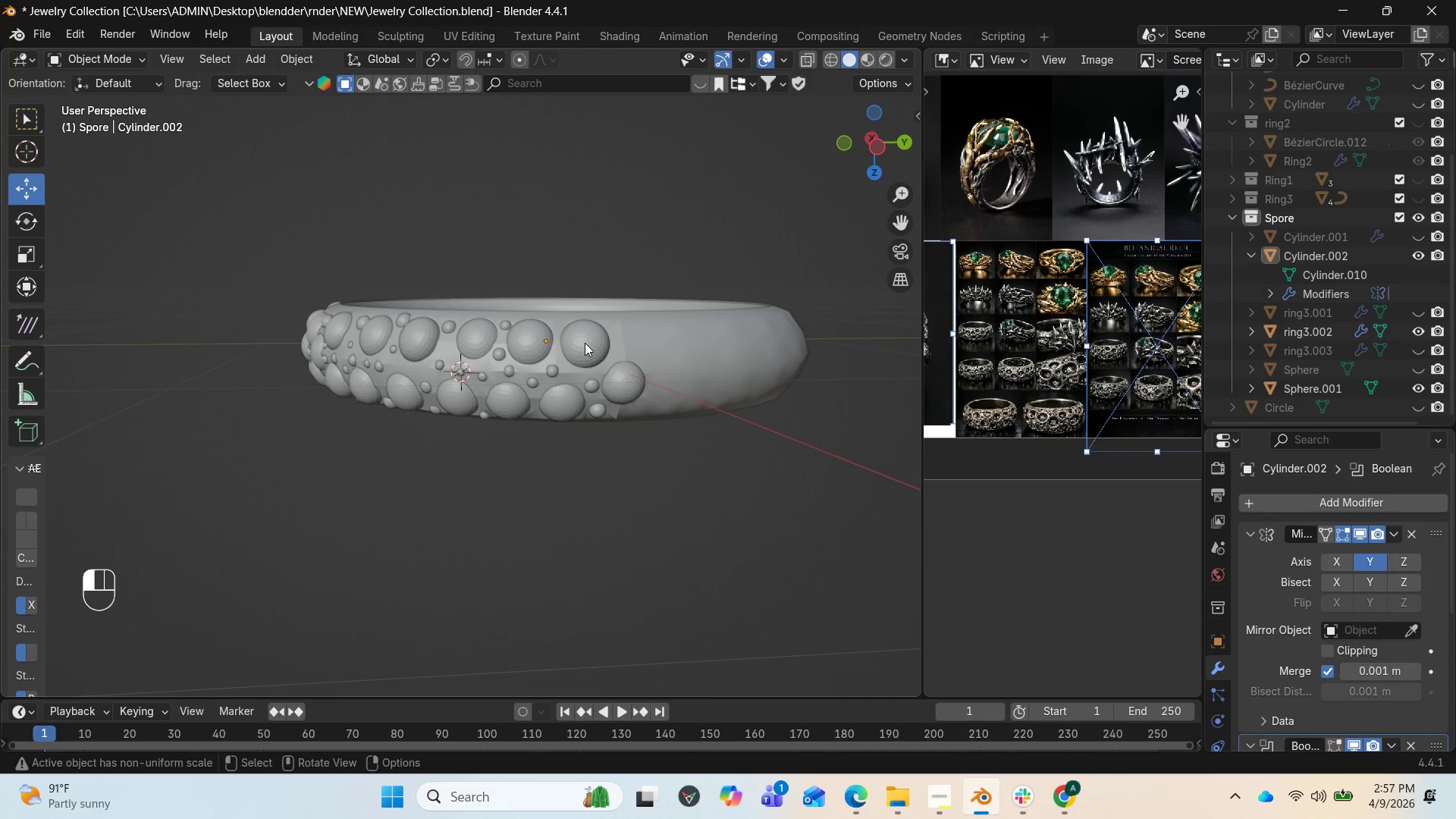 
key(Tab)
 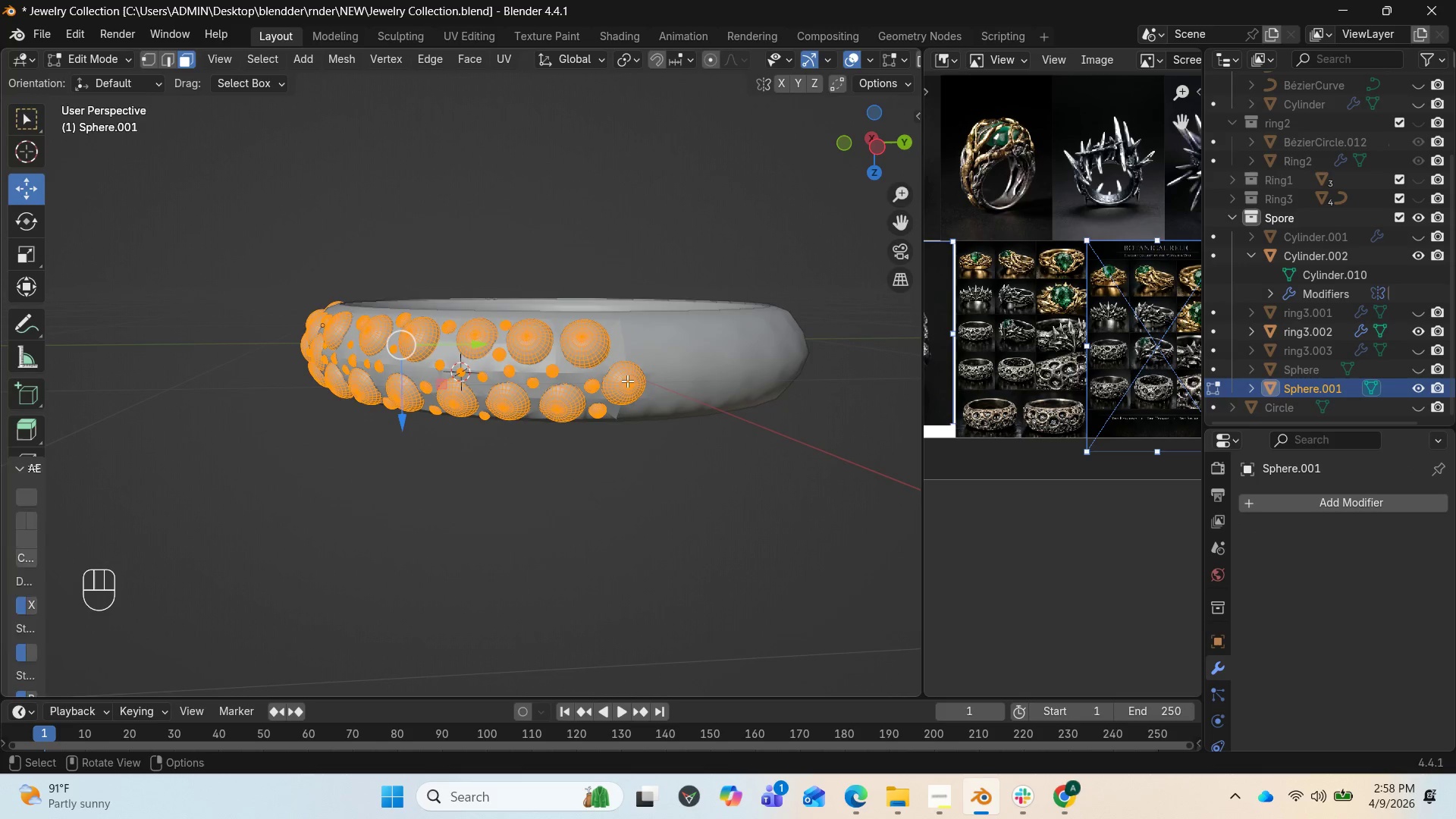 
wait(5.27)
 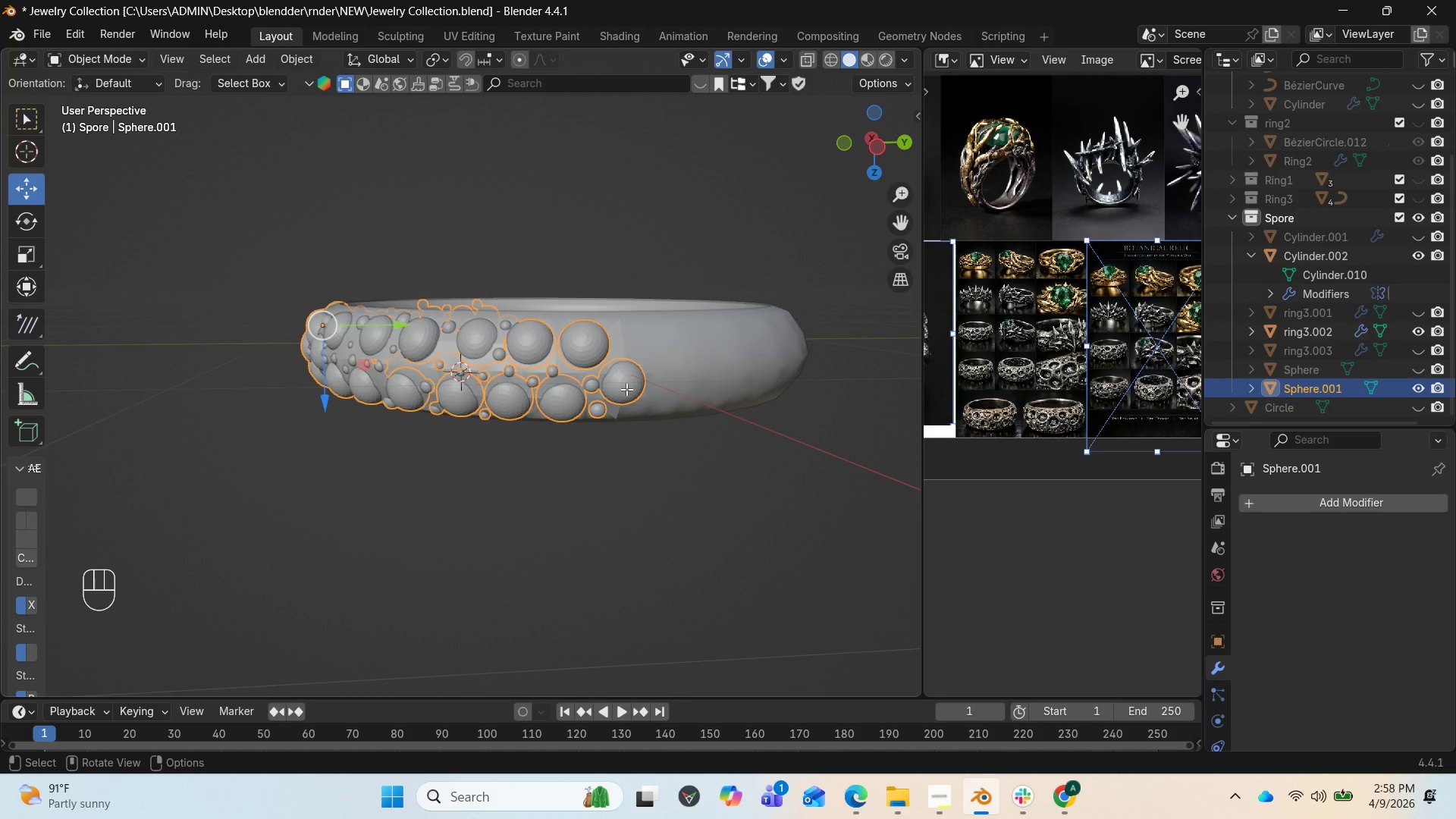 
left_click([629, 389])
 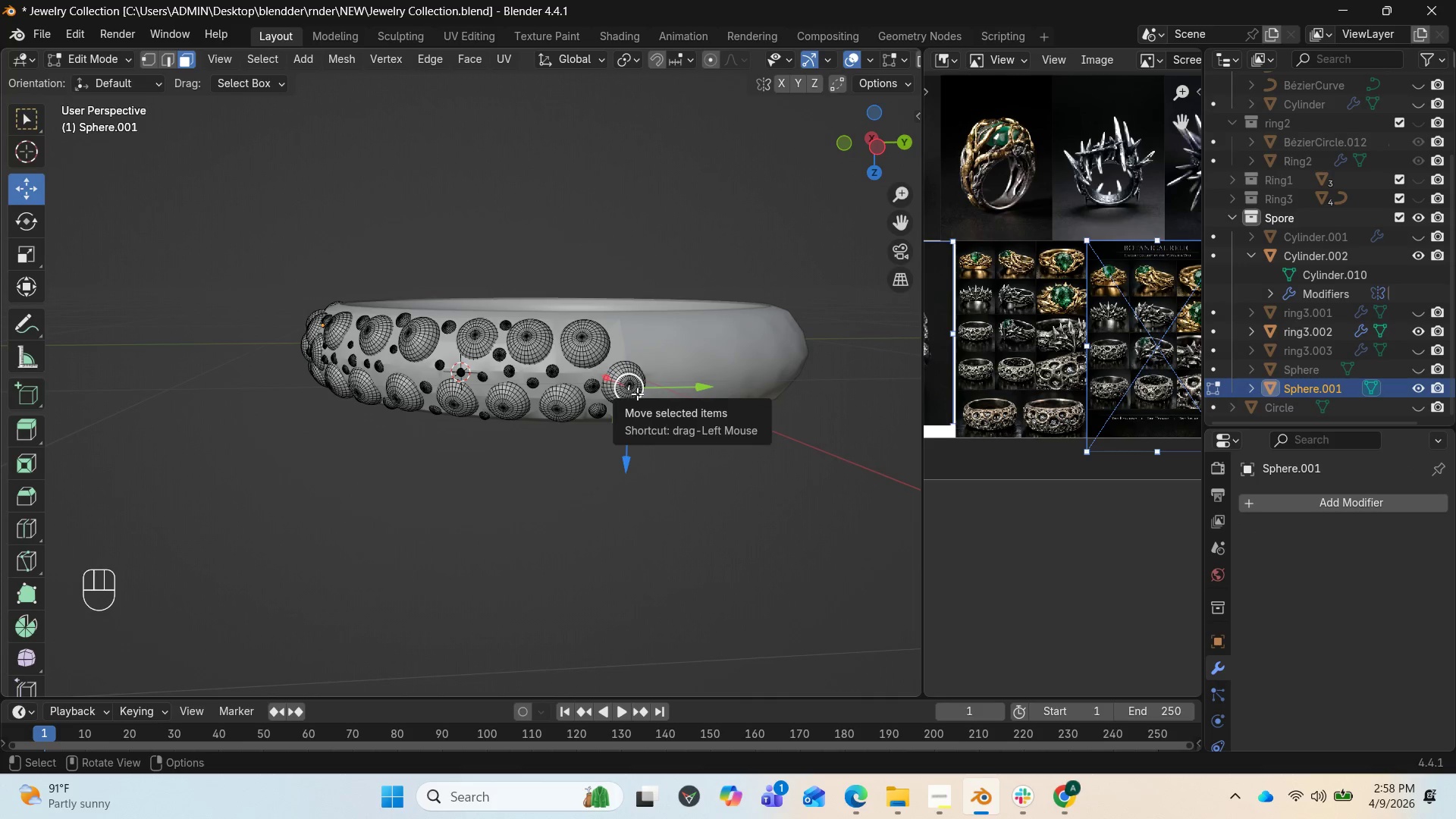 
key(L)
 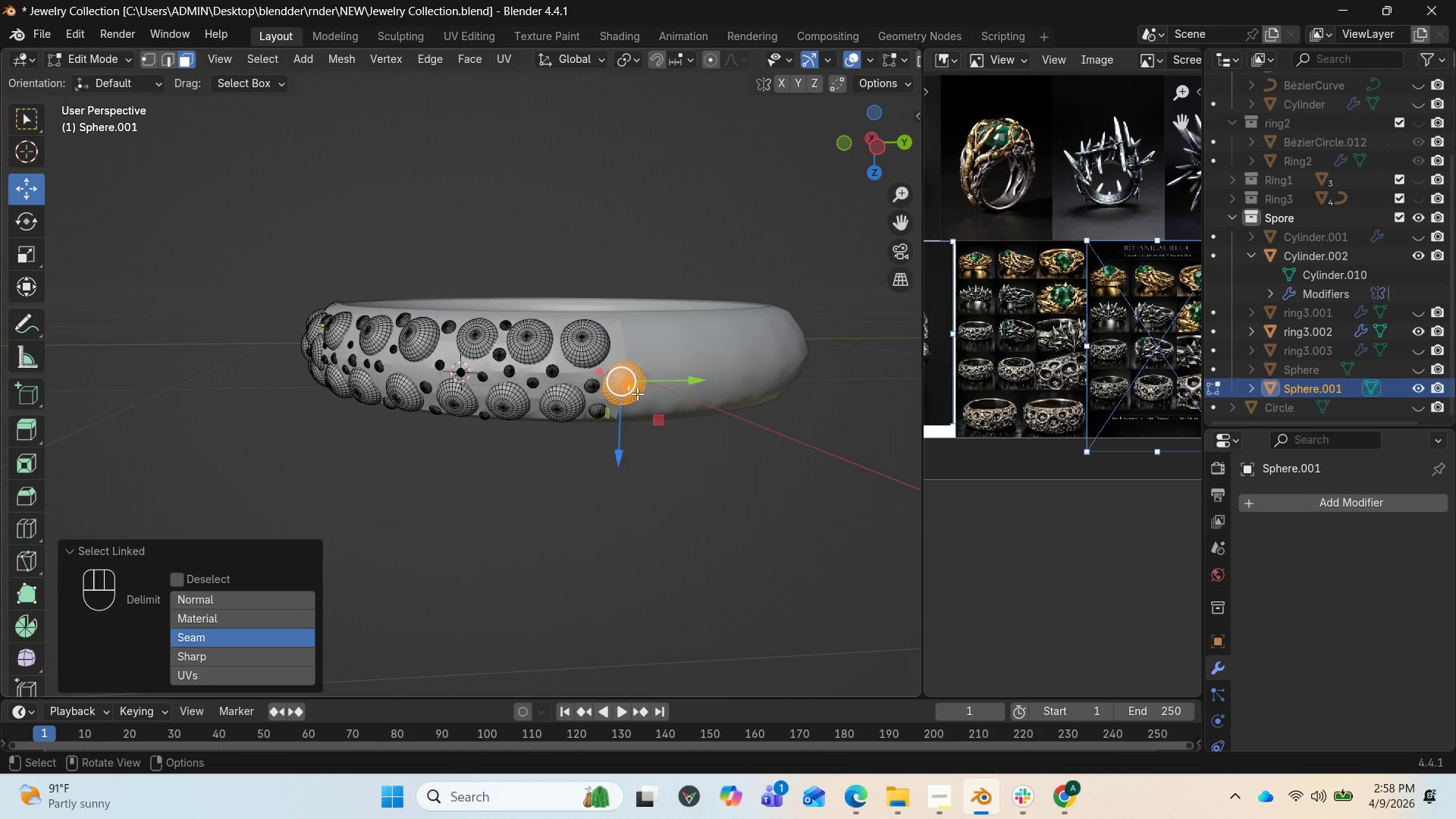 
wait(5.91)
 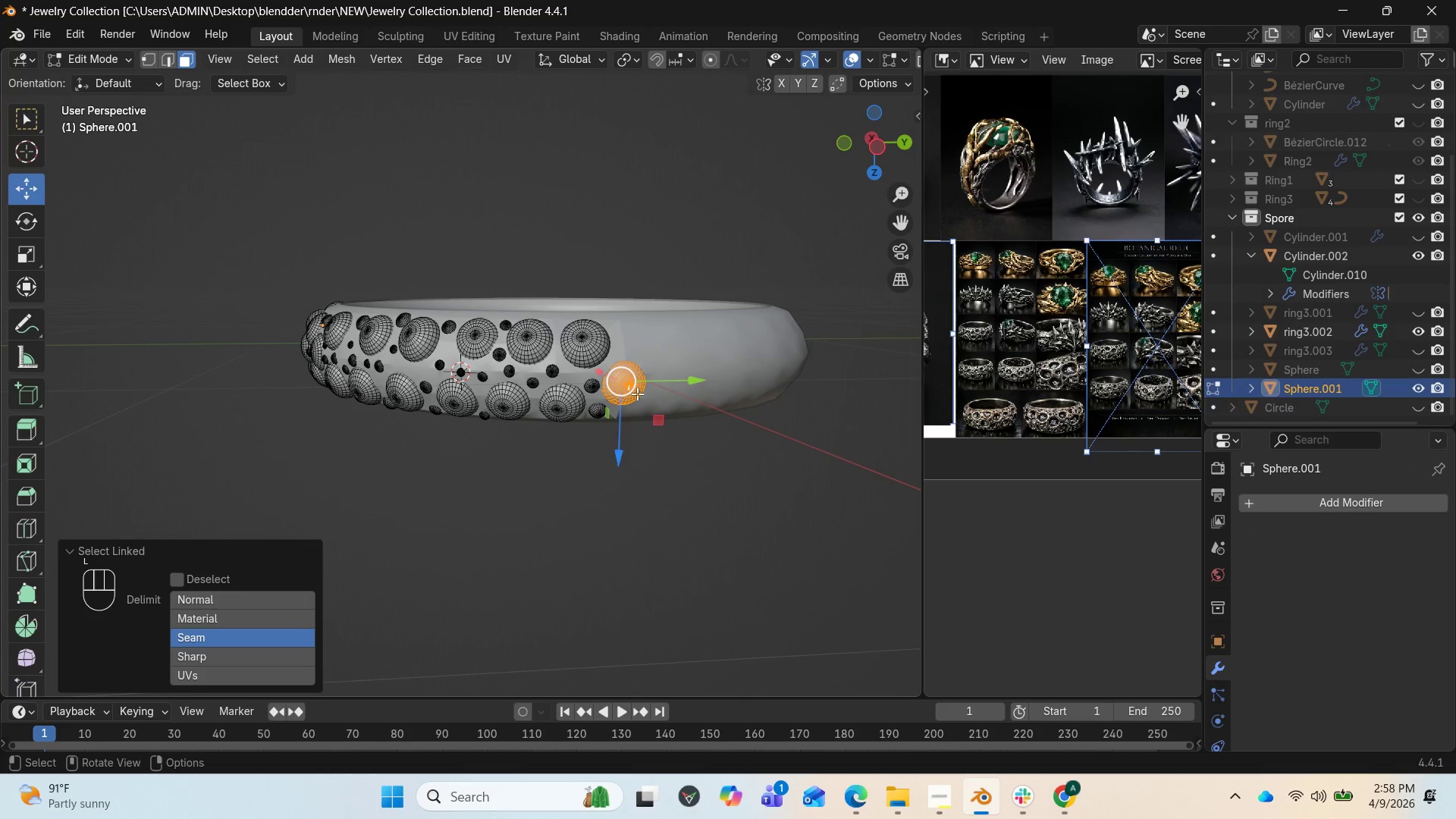 
key(Delete)
 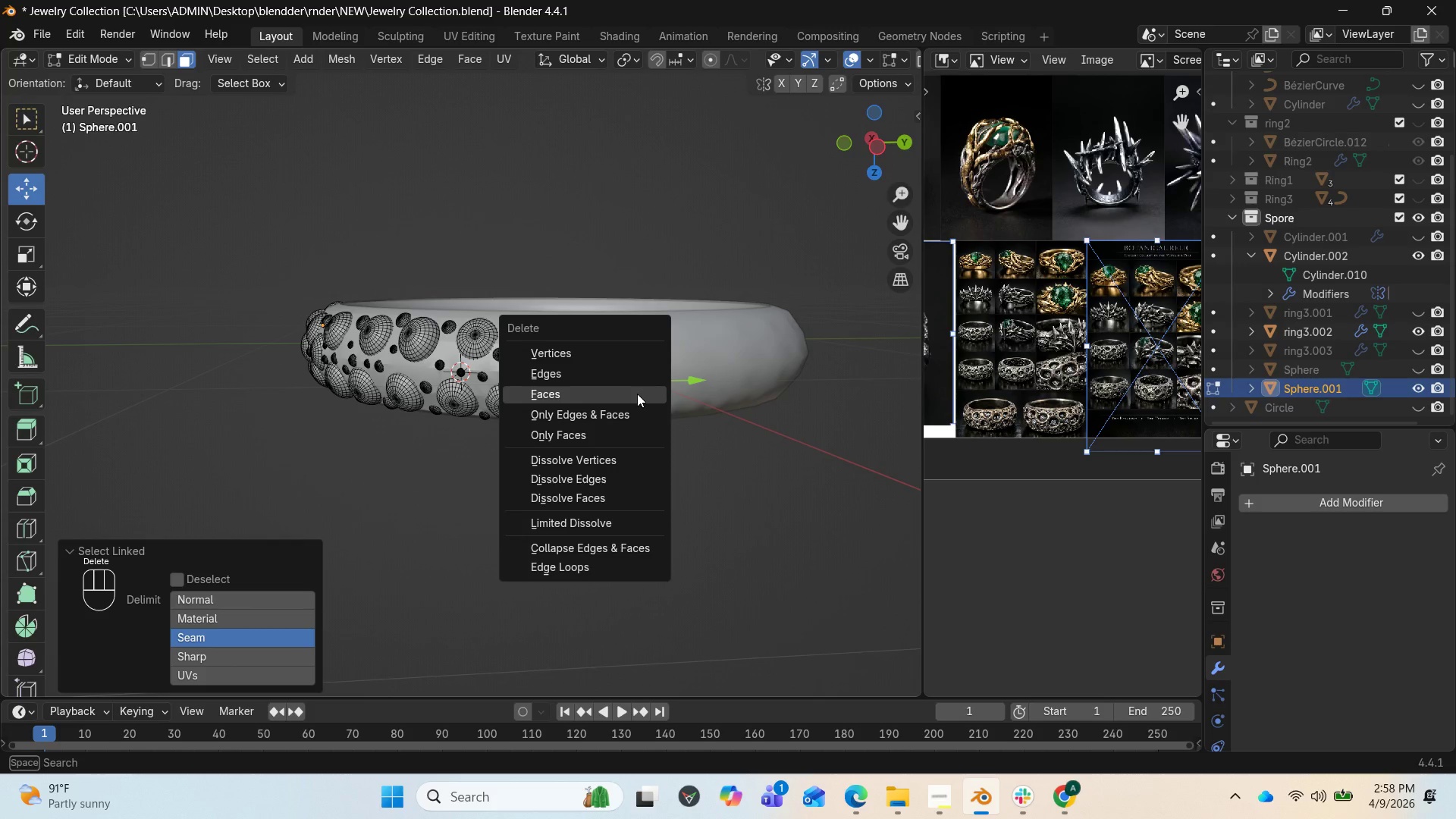 
left_click([637, 394])
 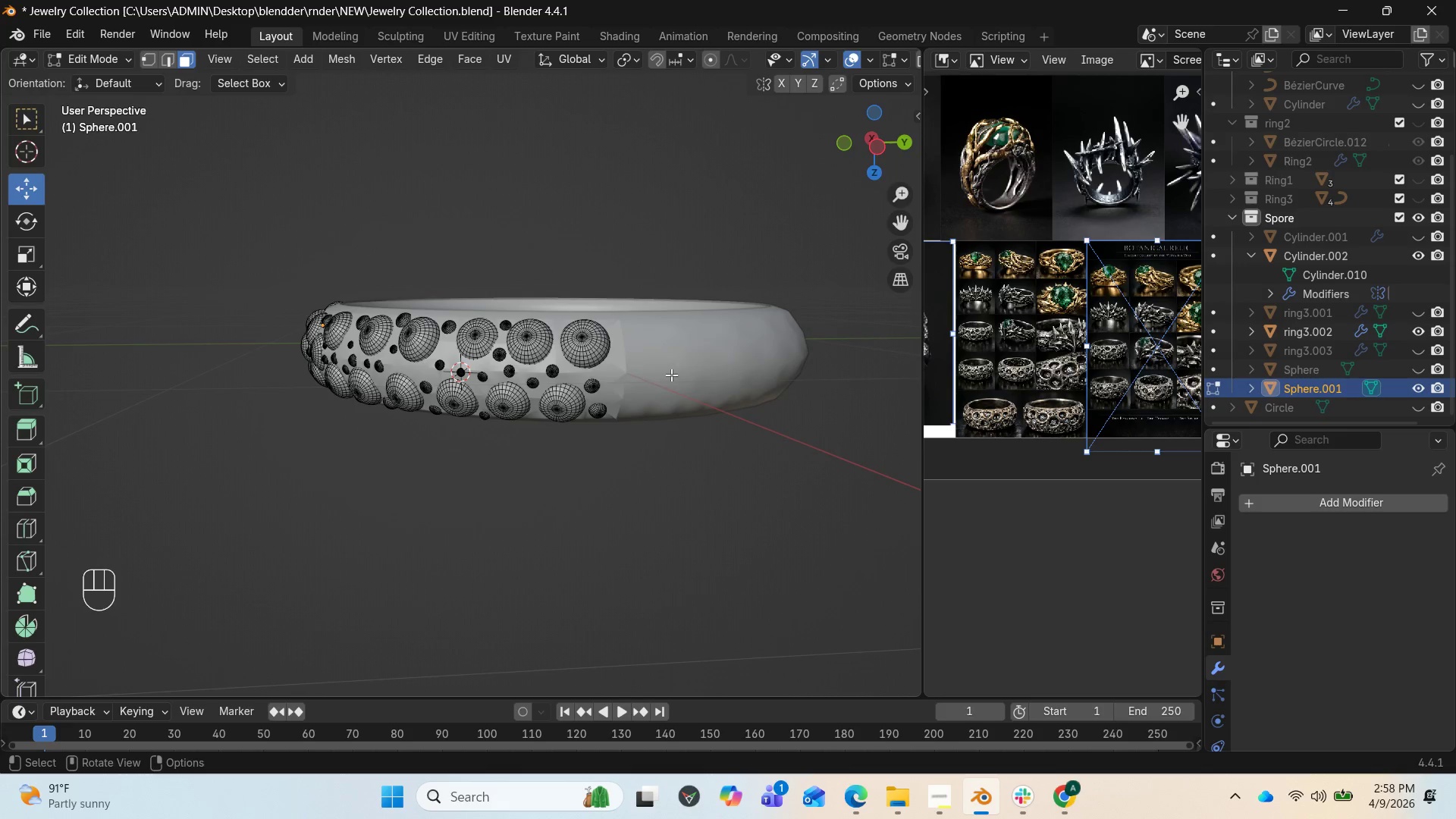 
wait(7.81)
 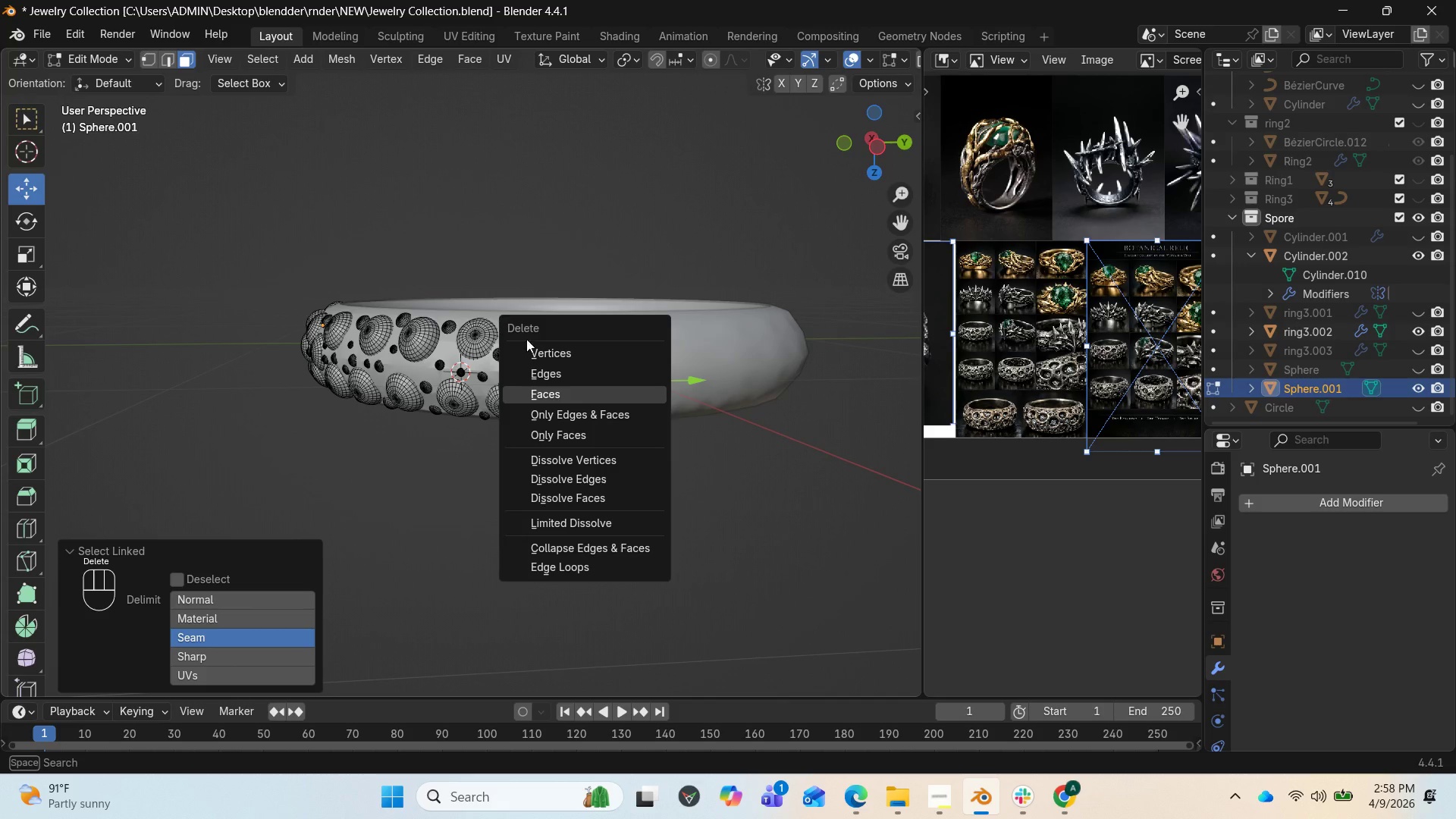 
key(Control+Z)
 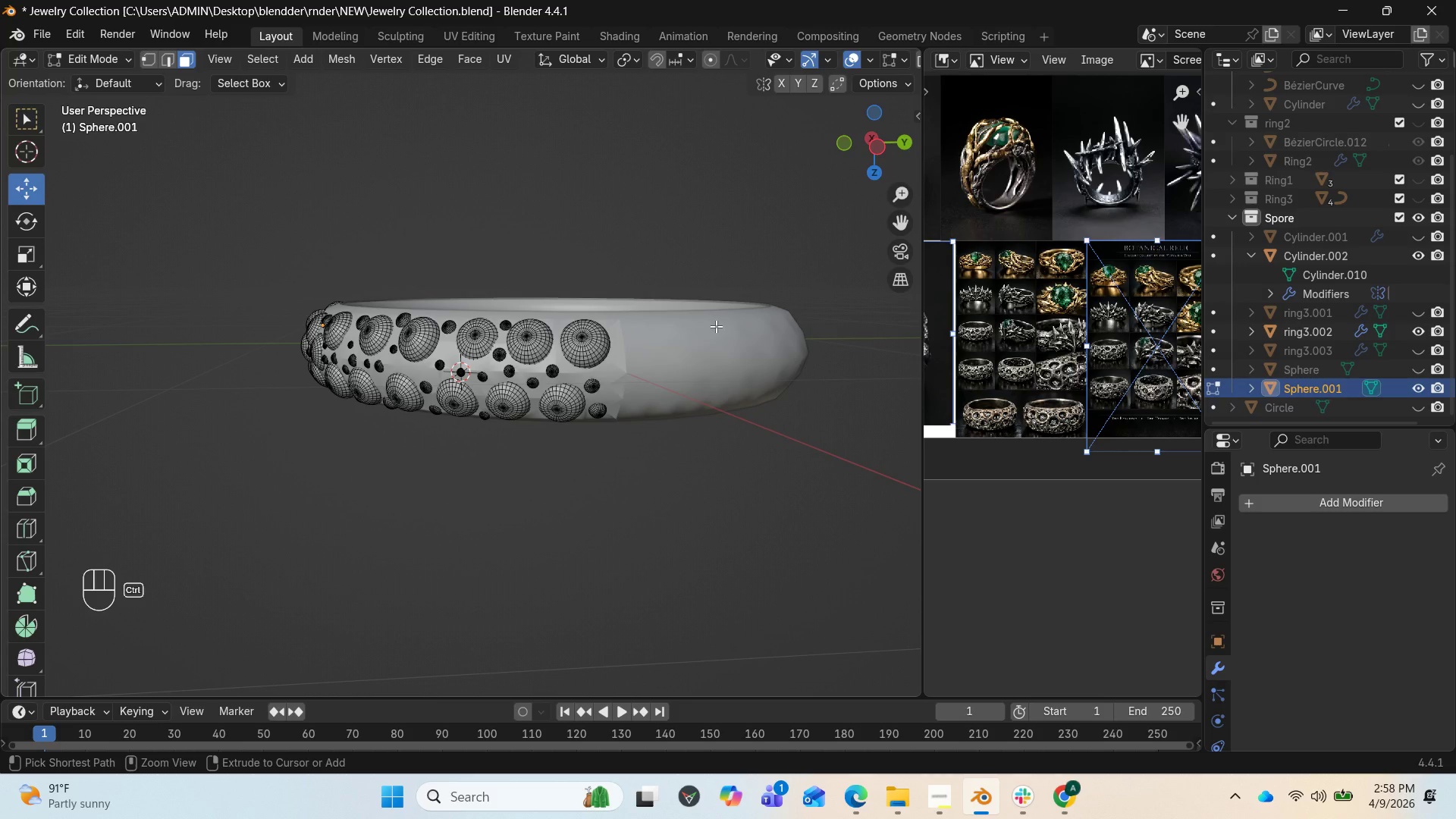 
wait(8.12)
 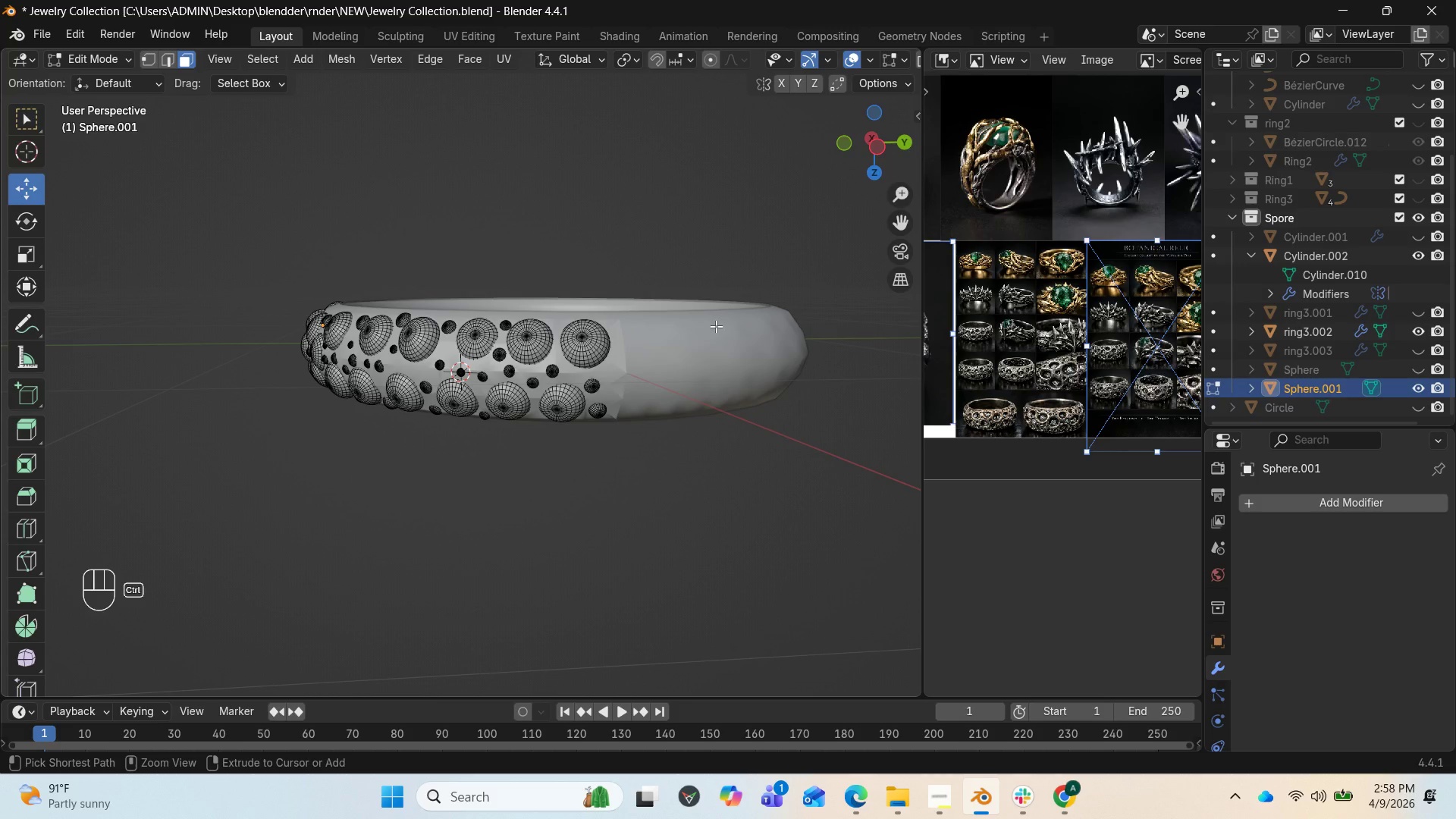 
key(P)
 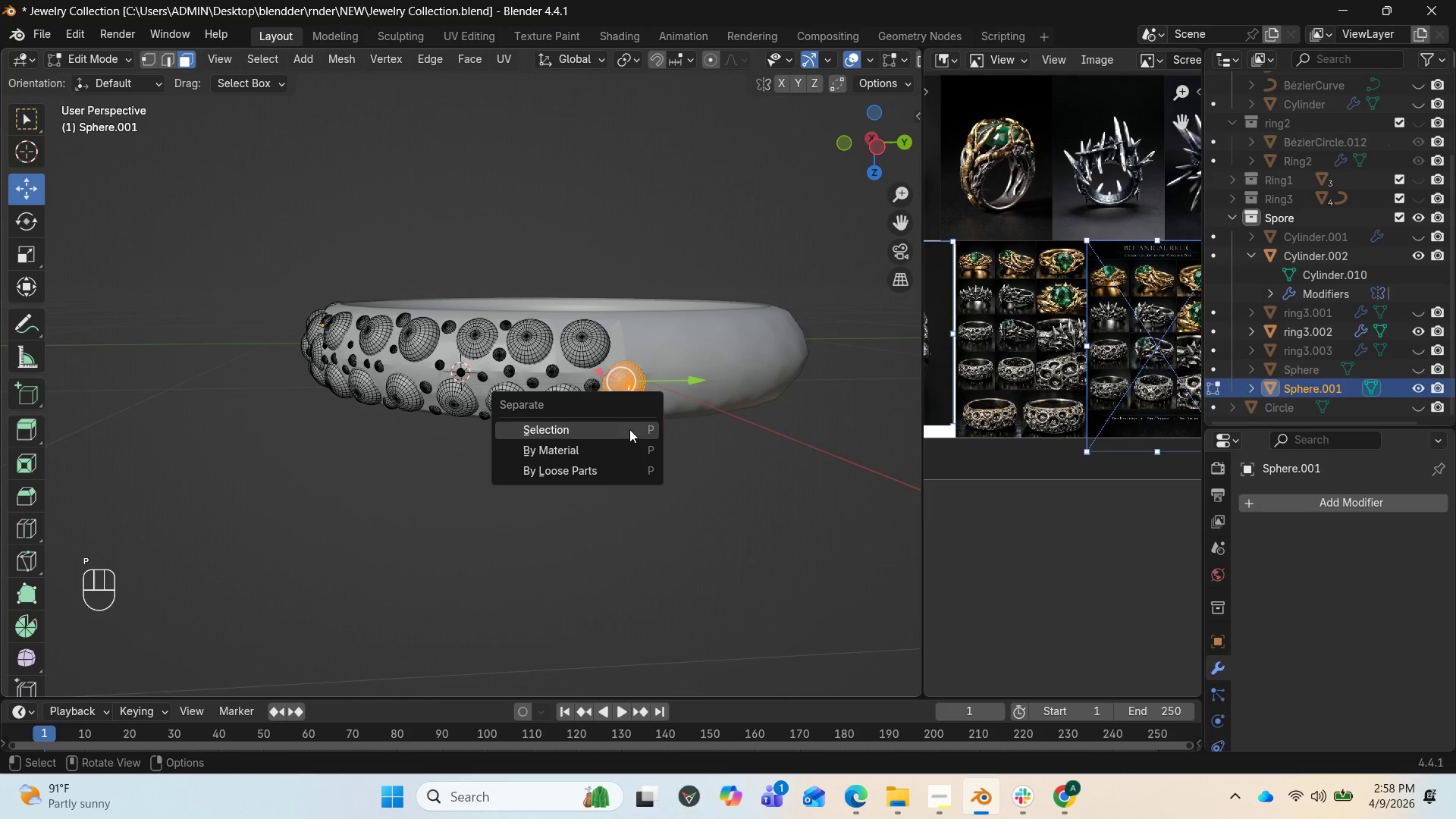 
left_click([629, 429])
 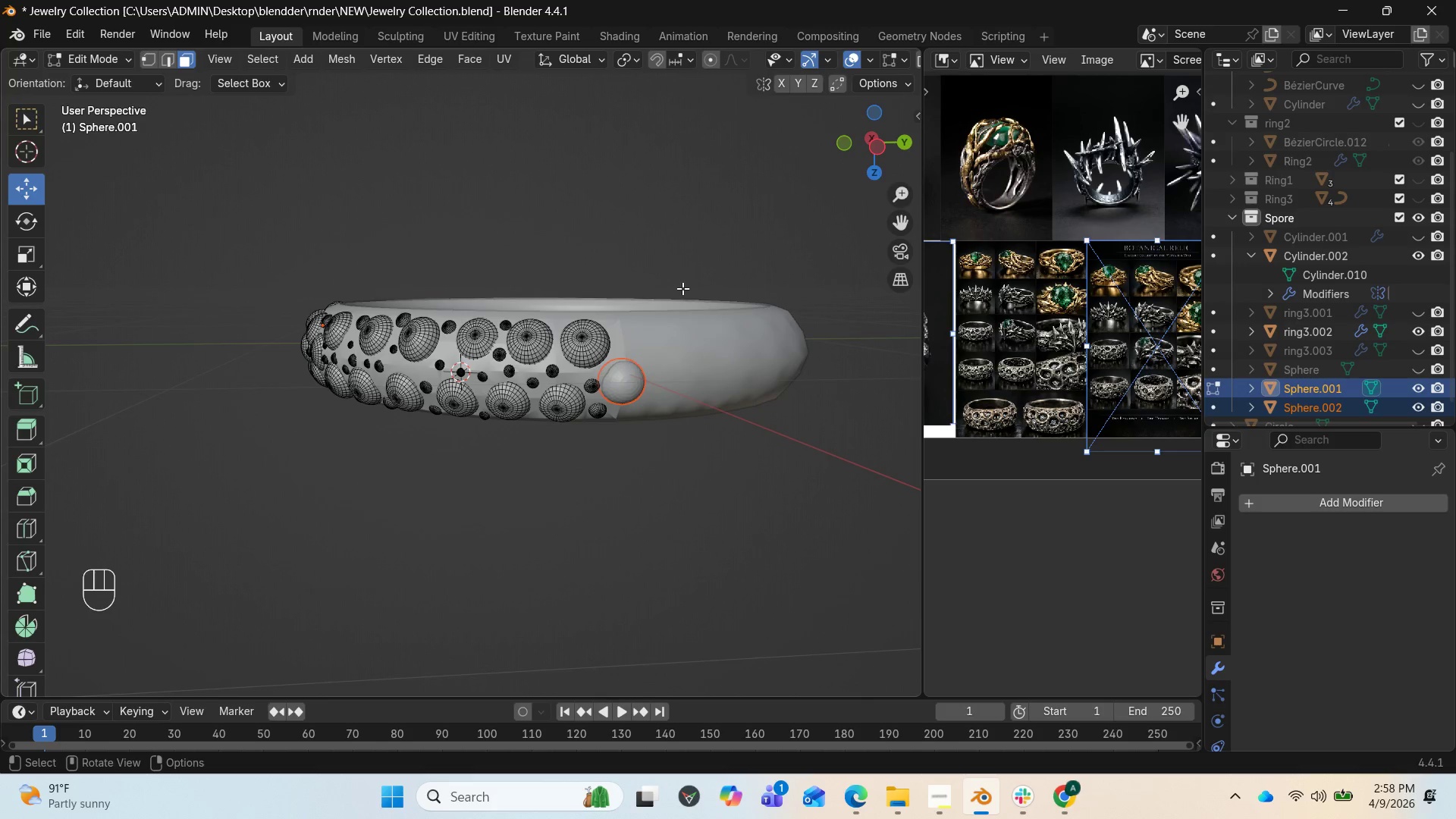 
wait(5.88)
 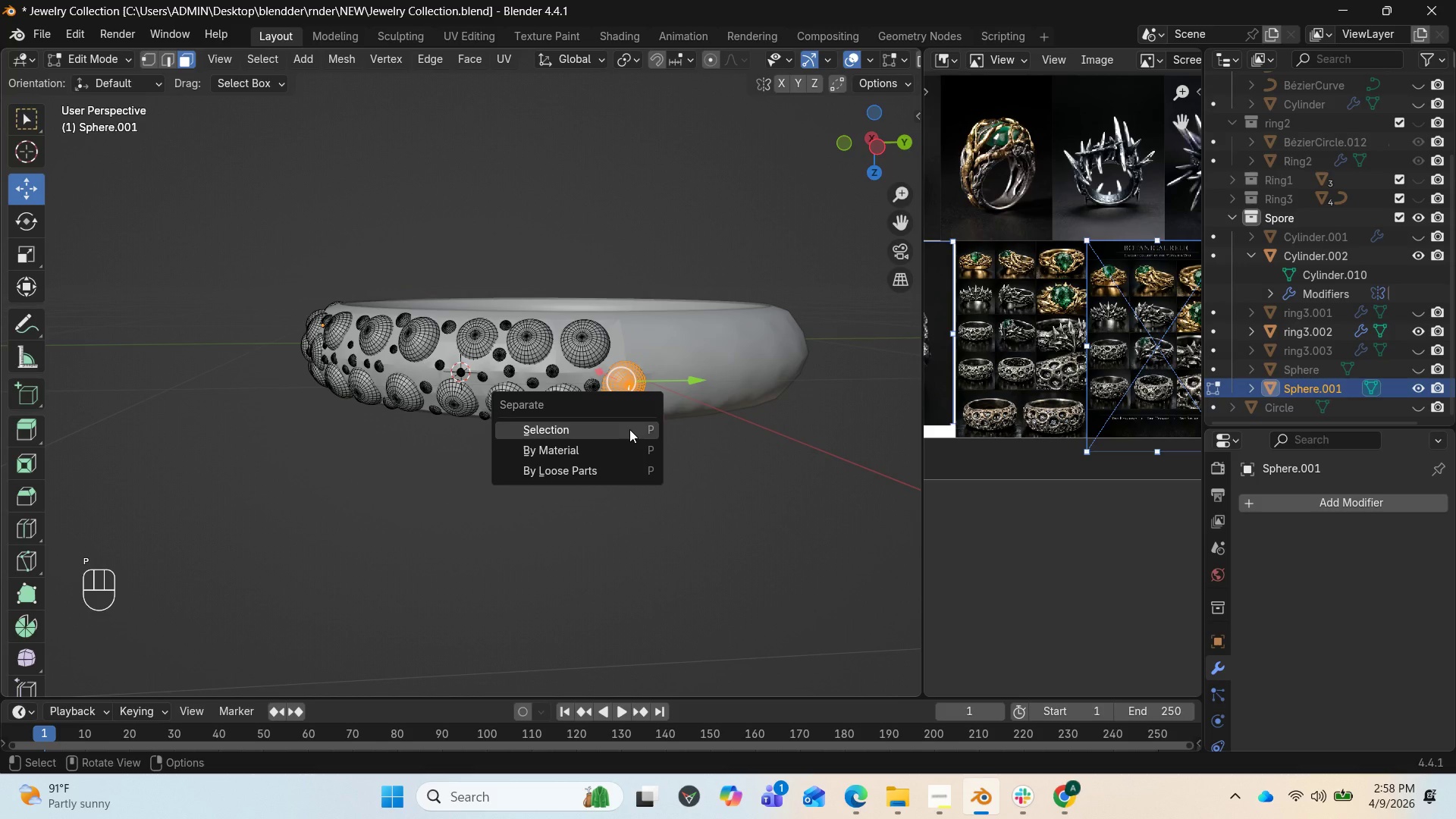 
key(Tab)
 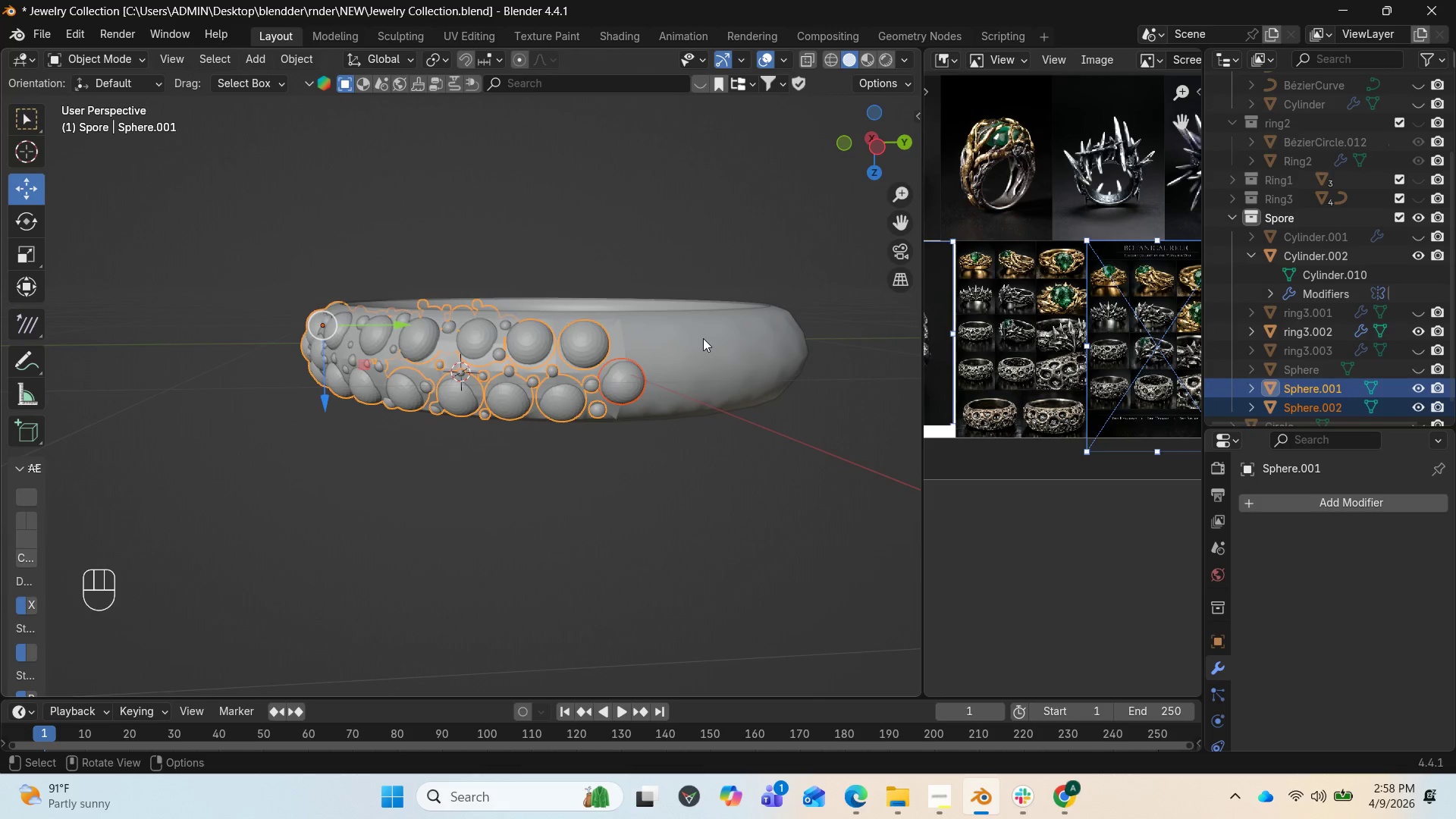 
wait(5.19)
 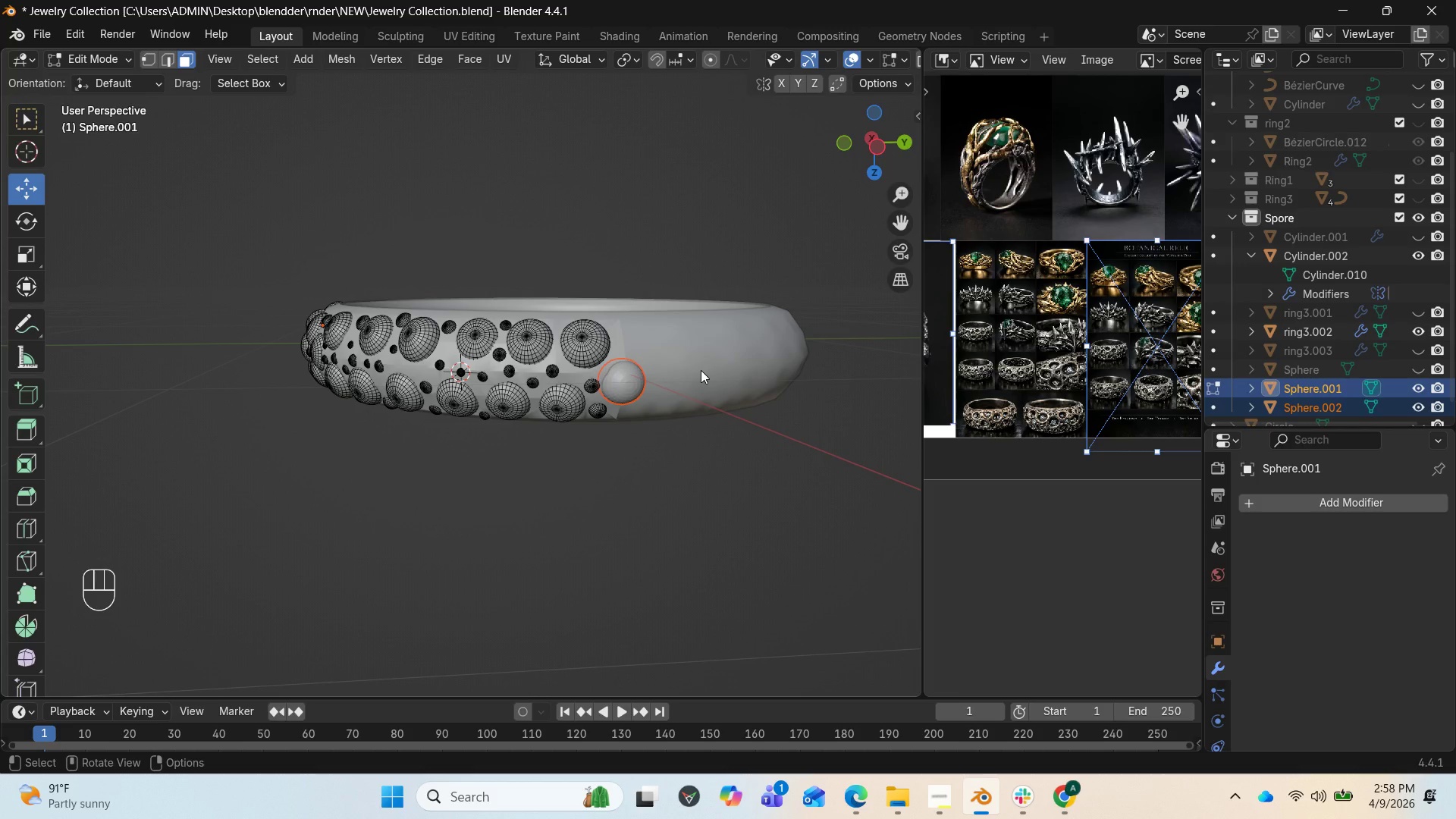 
left_click([702, 388])
 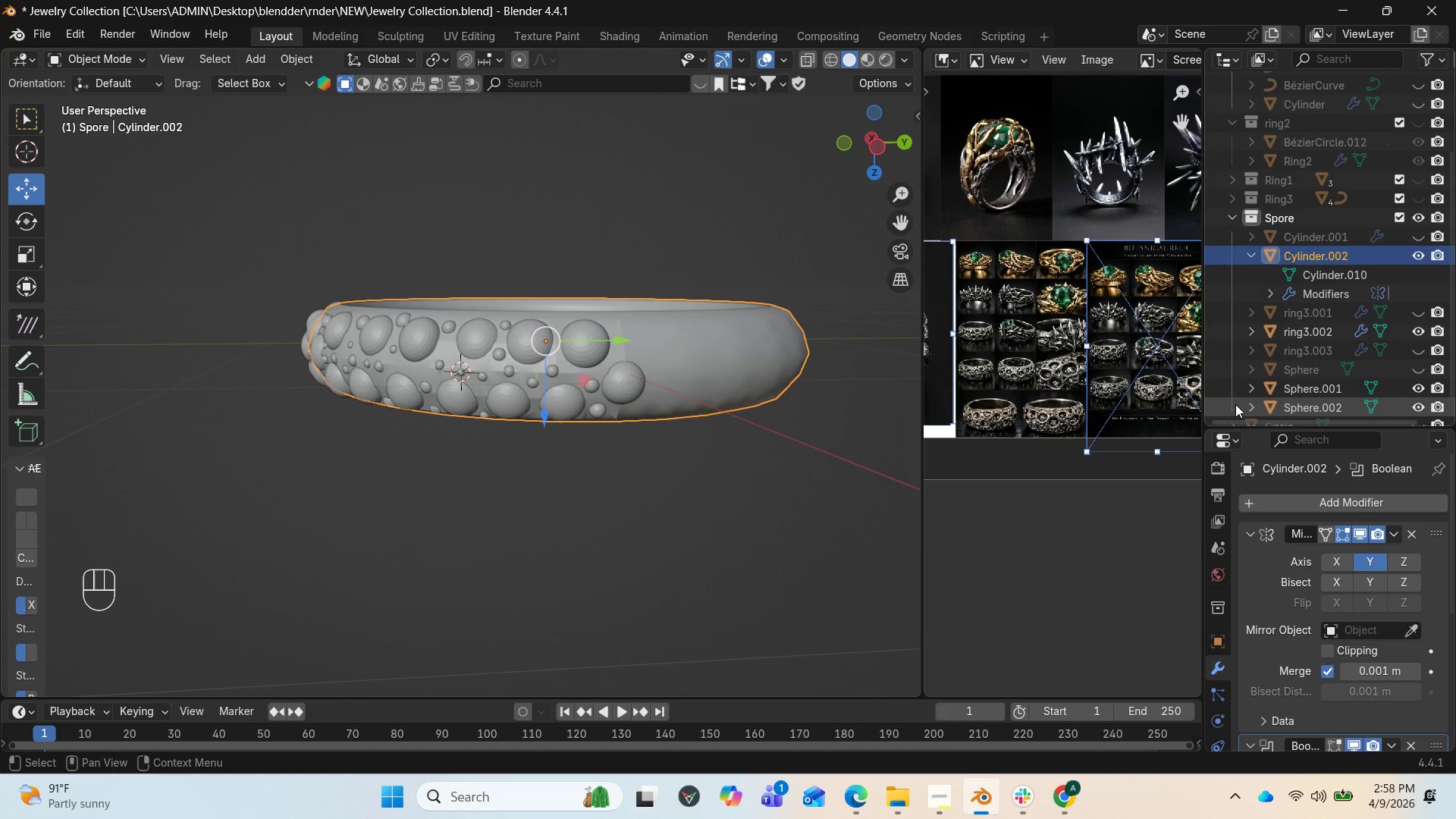 
scroll: coordinate [1427, 525], scroll_direction: down, amount: 2.0
 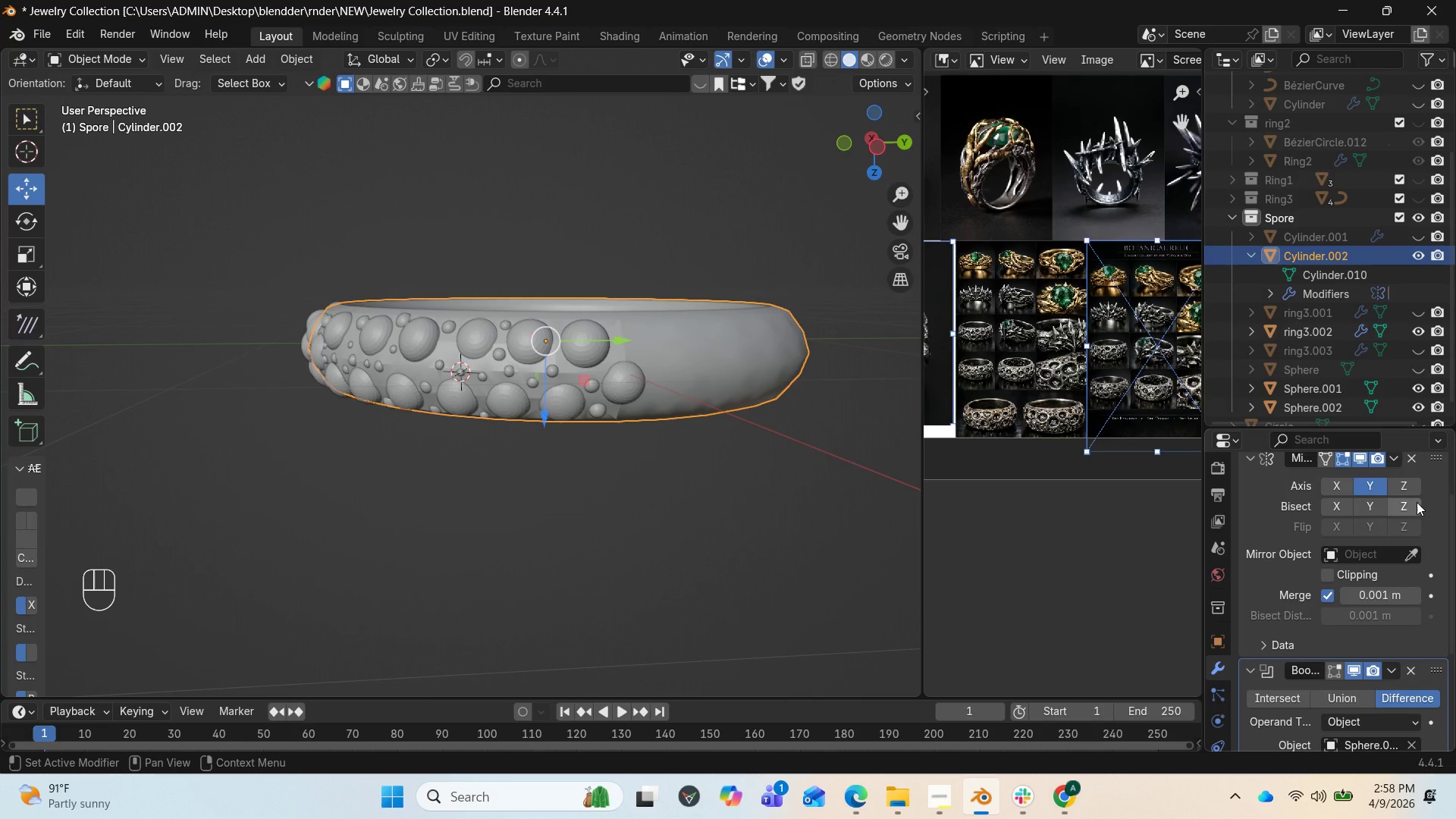 
scroll: coordinate [1410, 492], scroll_direction: up, amount: 2.0
 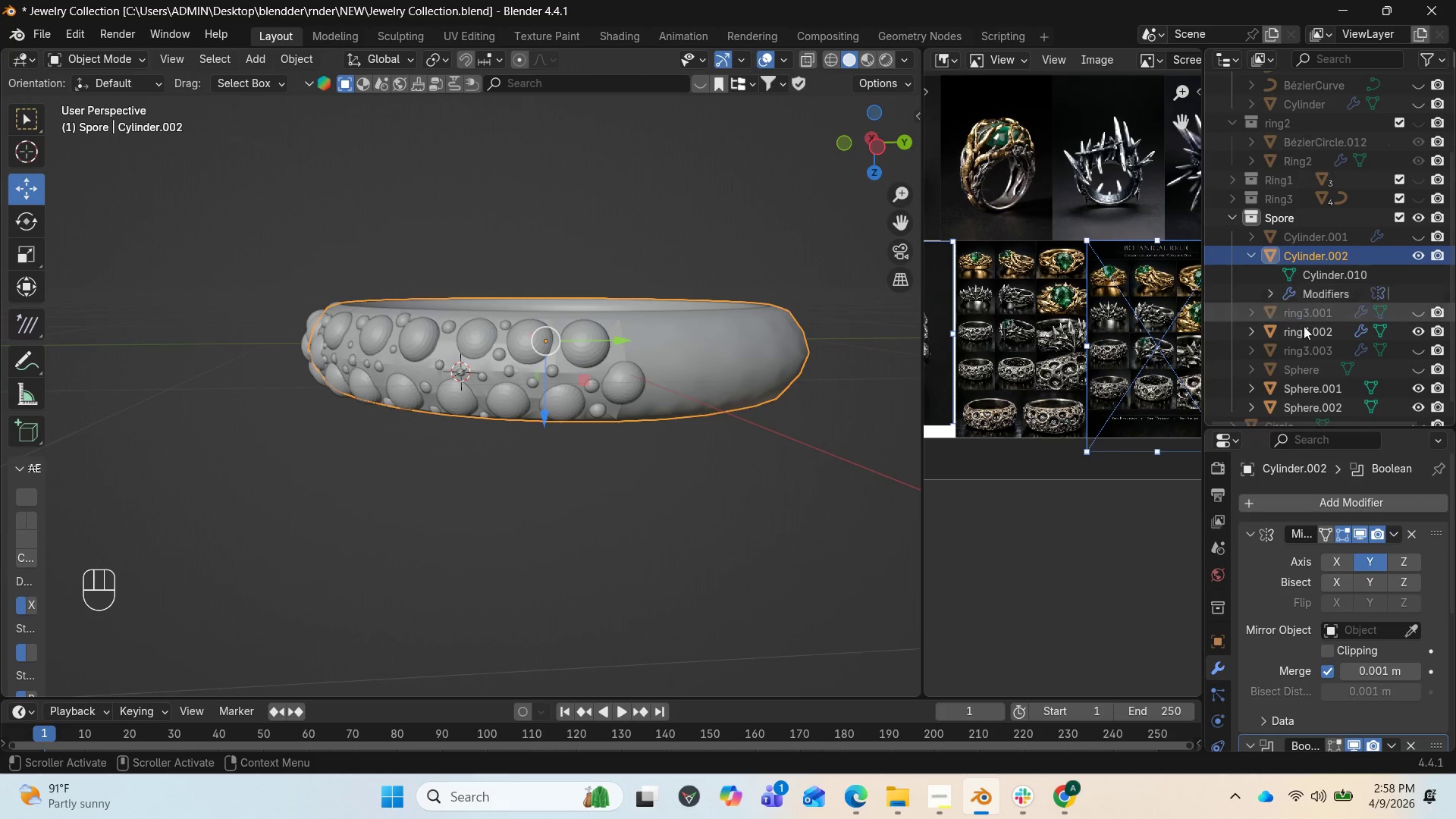 
scroll: coordinate [1290, 367], scroll_direction: down, amount: 1.0
 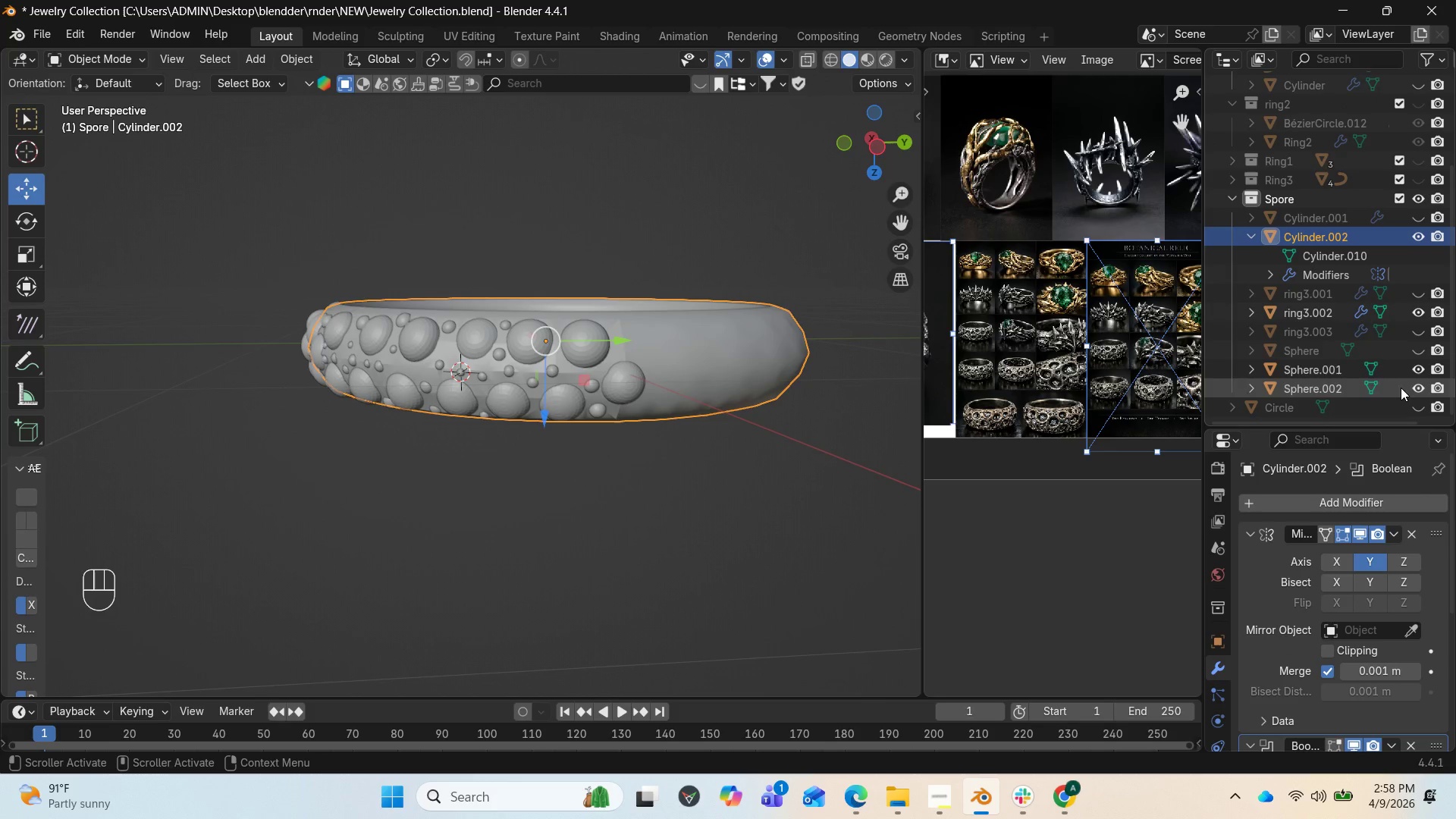 
left_click([1419, 386])
 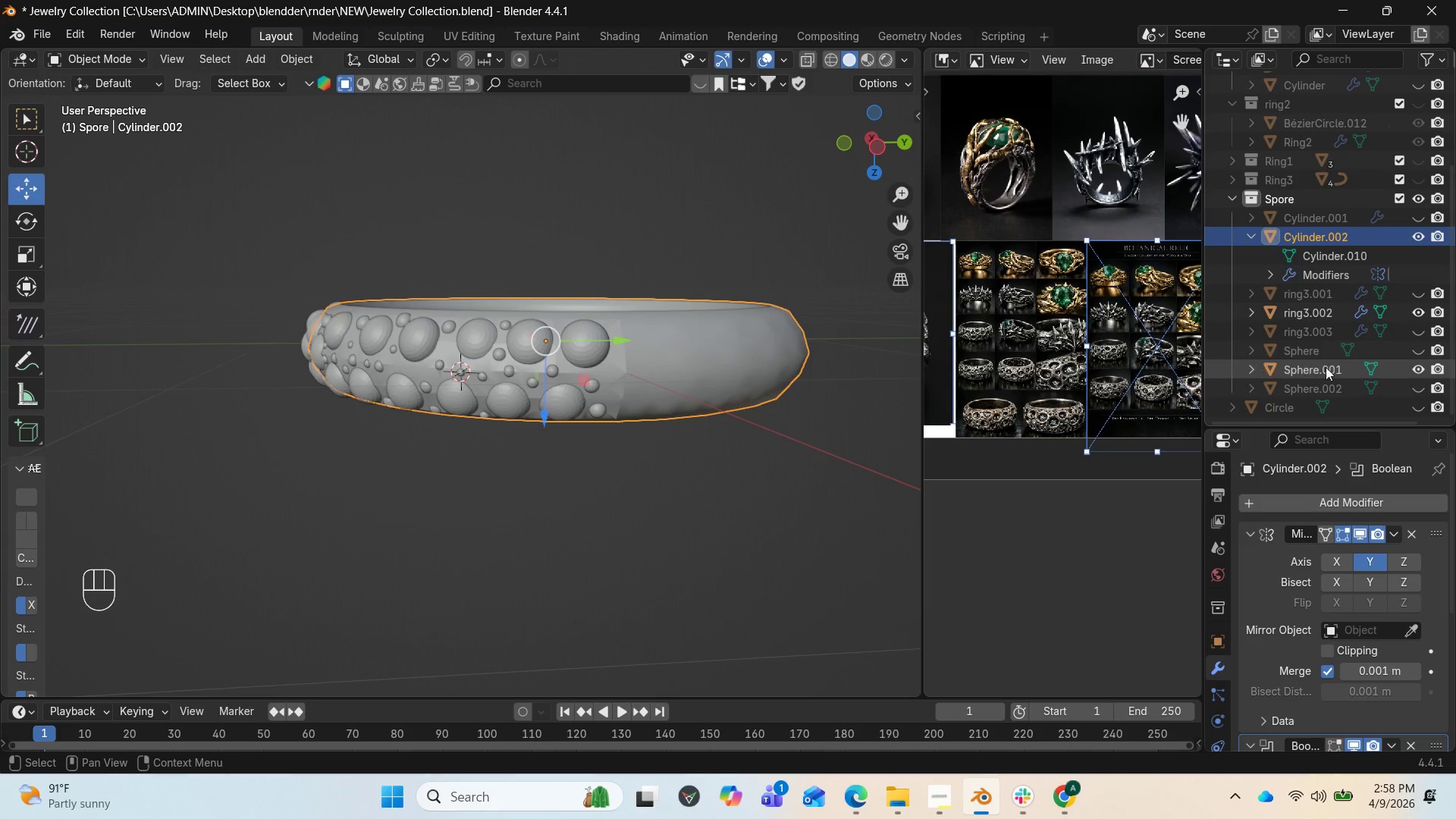 
left_click([1416, 372])
 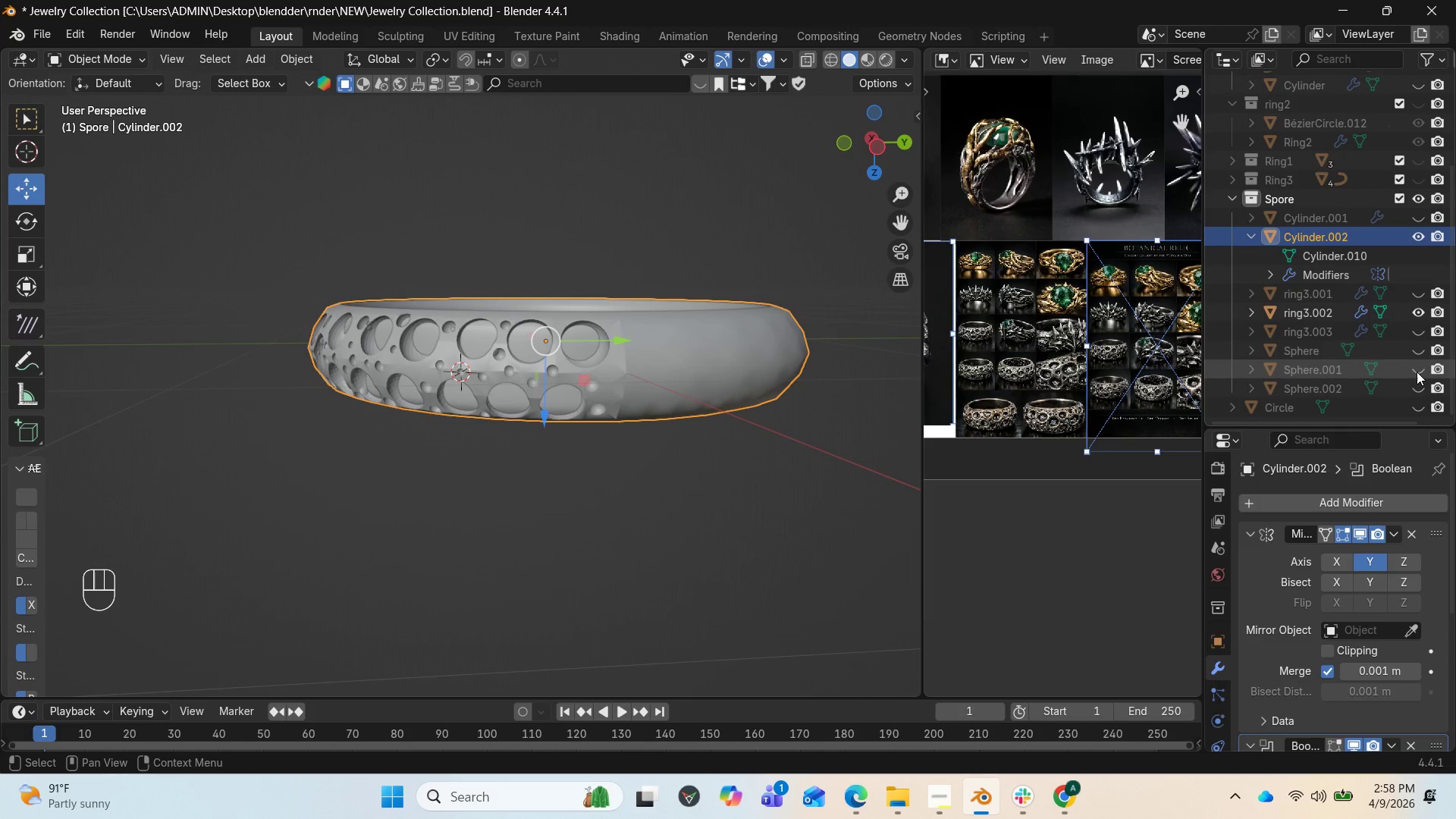 
left_click([1417, 372])
 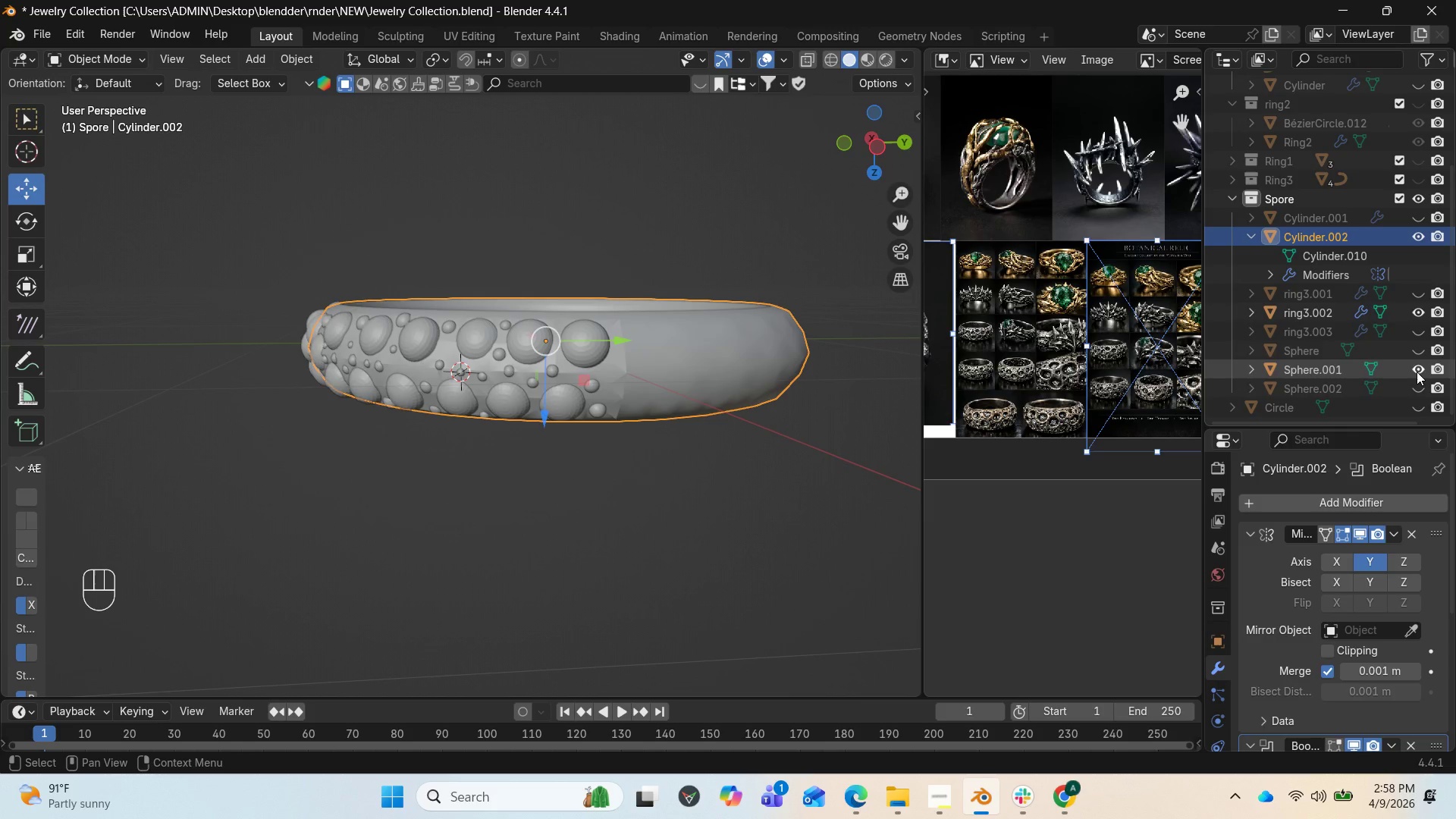 
left_click([1417, 372])
 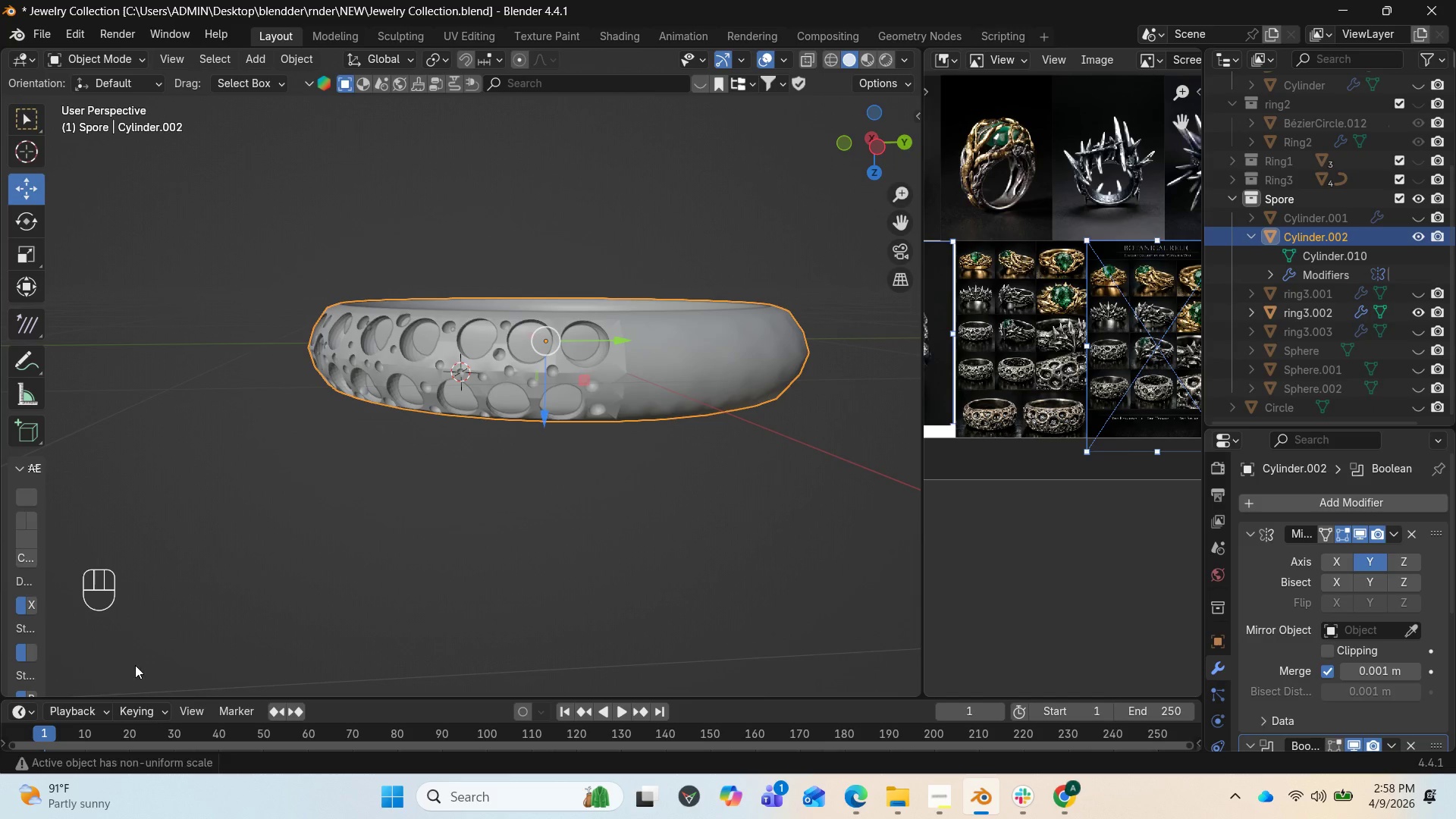 
scroll: coordinate [1332, 643], scroll_direction: down, amount: 3.0
 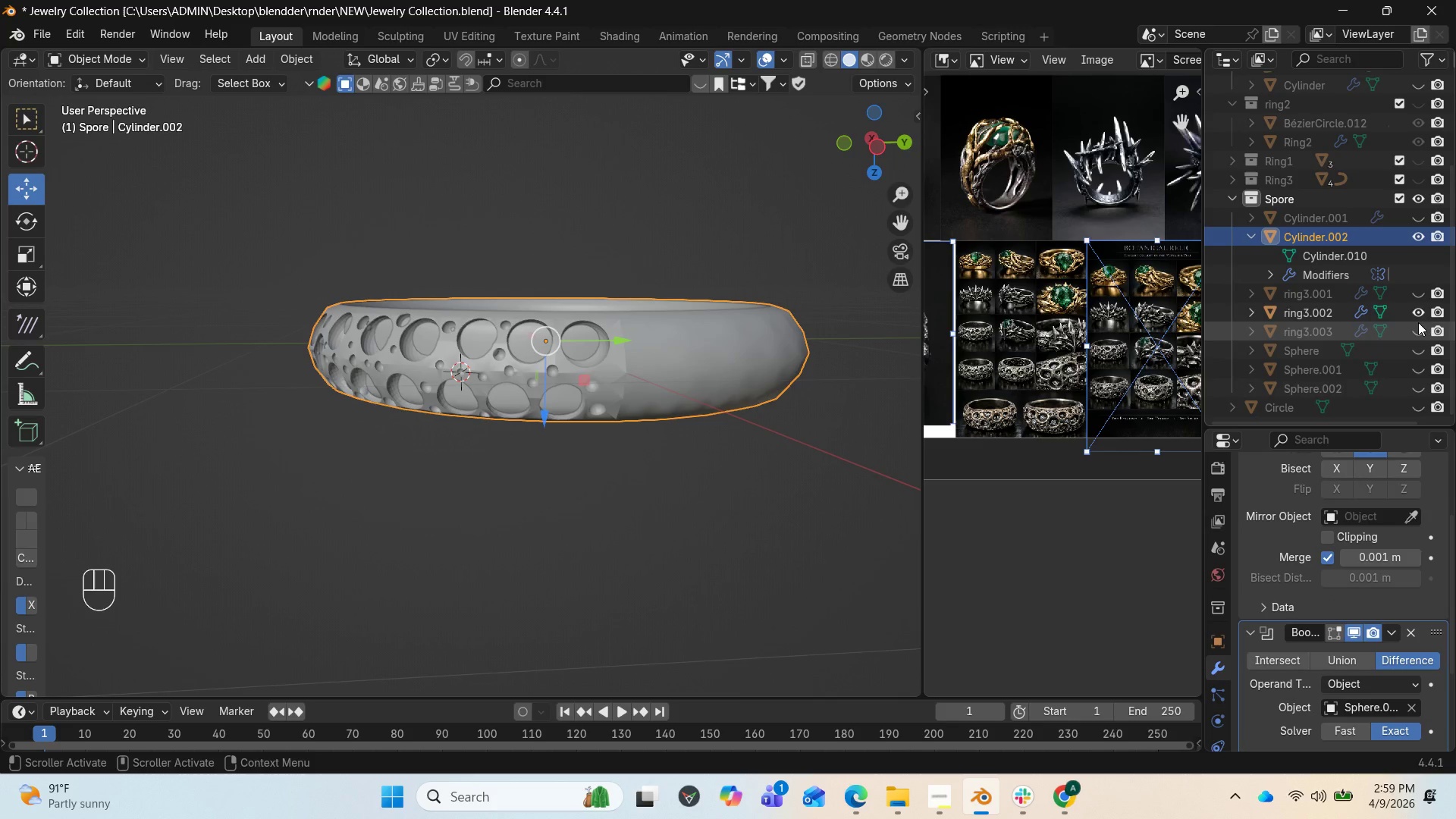 
left_click([1413, 350])
 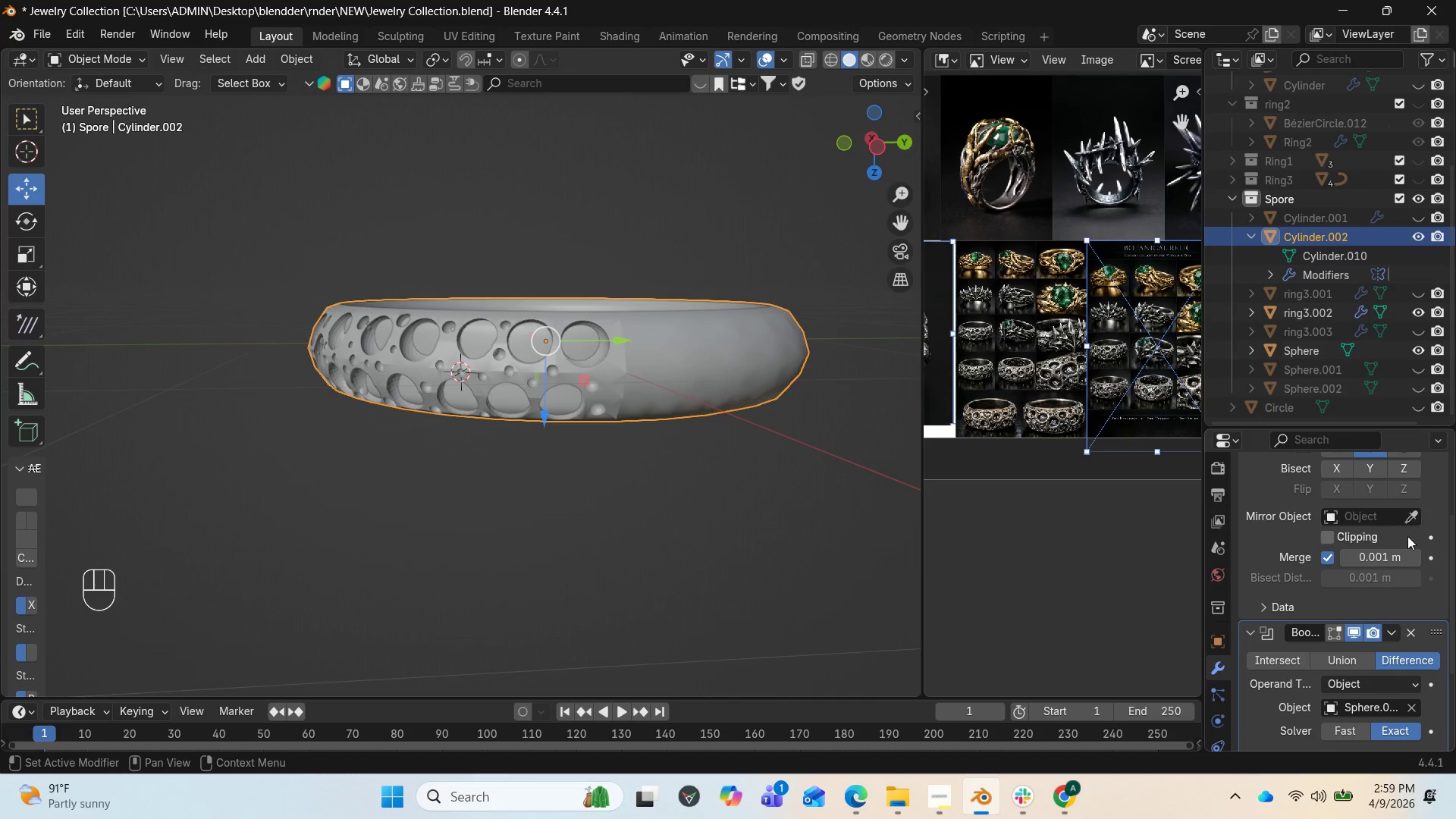 
scroll: coordinate [1407, 561], scroll_direction: down, amount: 2.0
 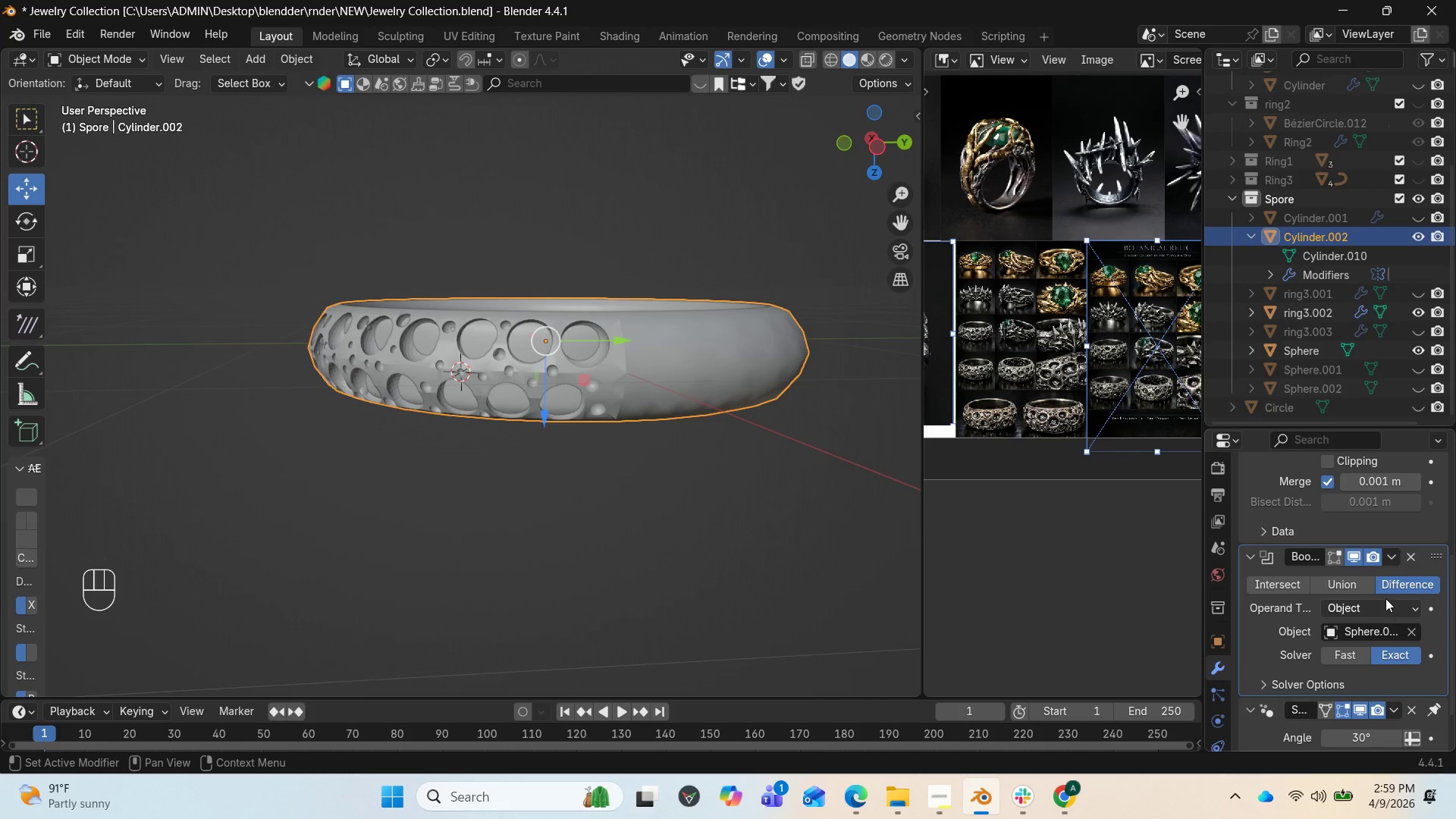 
wait(5.19)
 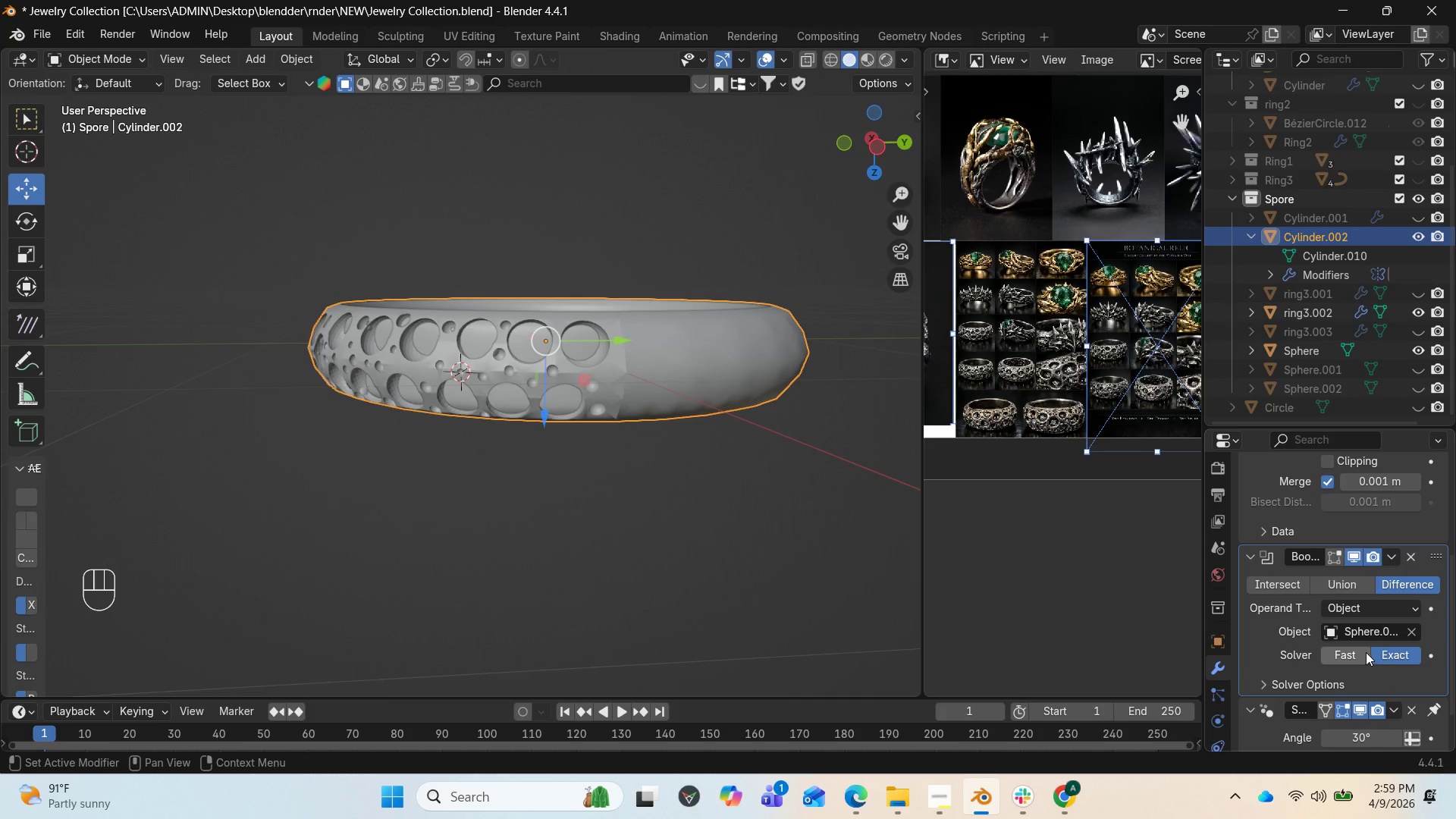 
left_click([1398, 561])
 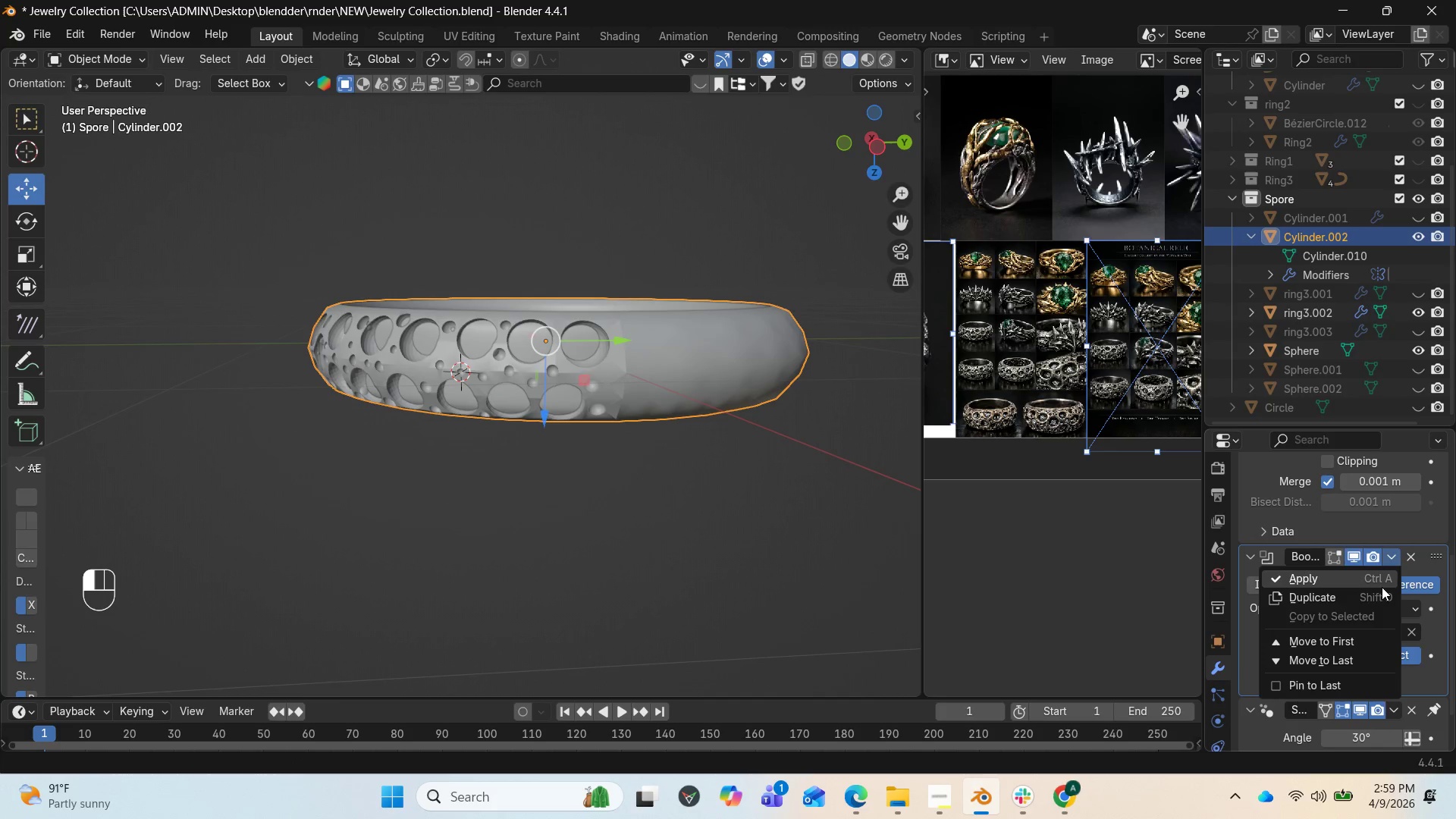 
left_click([1380, 587])
 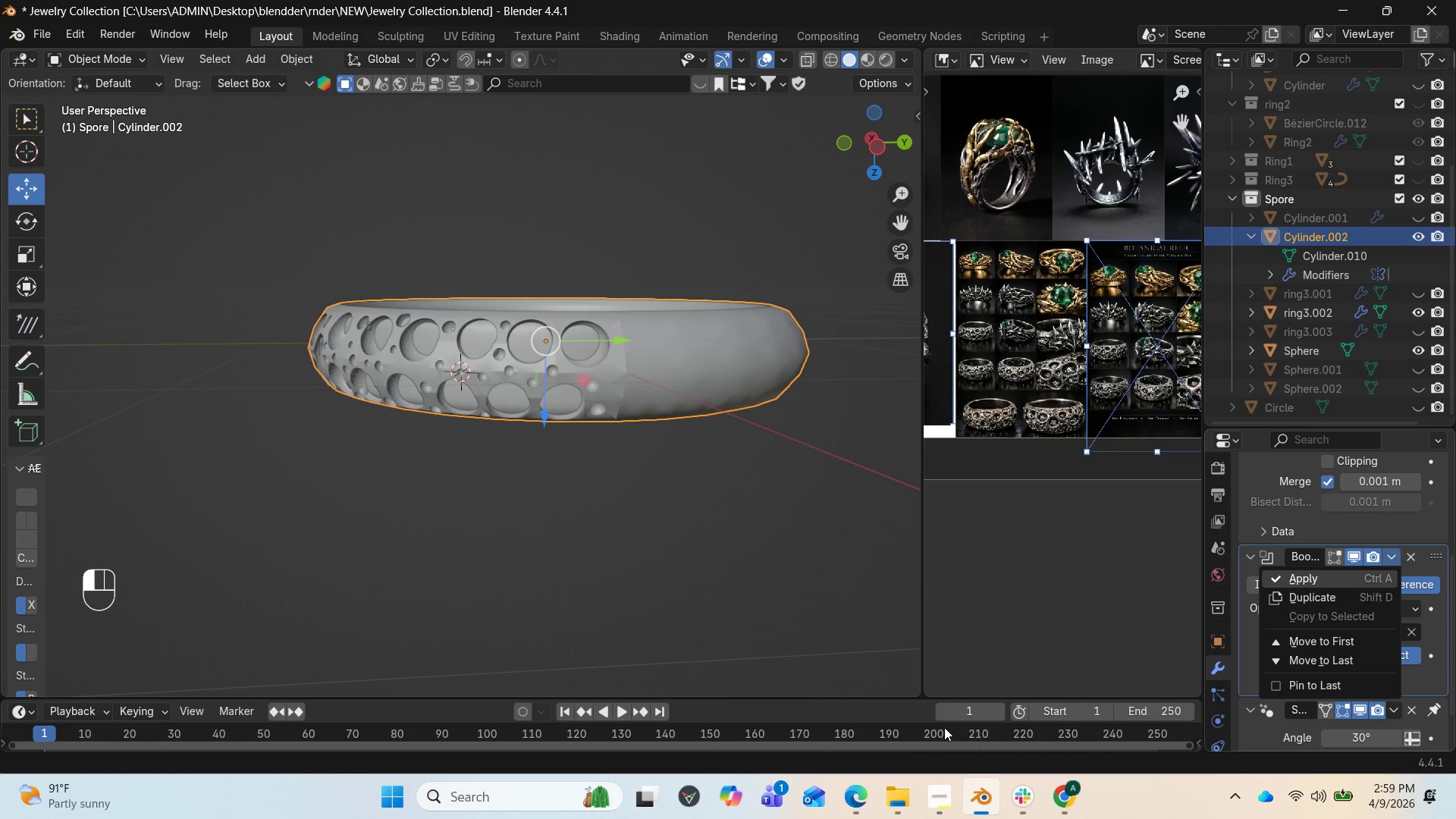 
mouse_move([934, 658])
 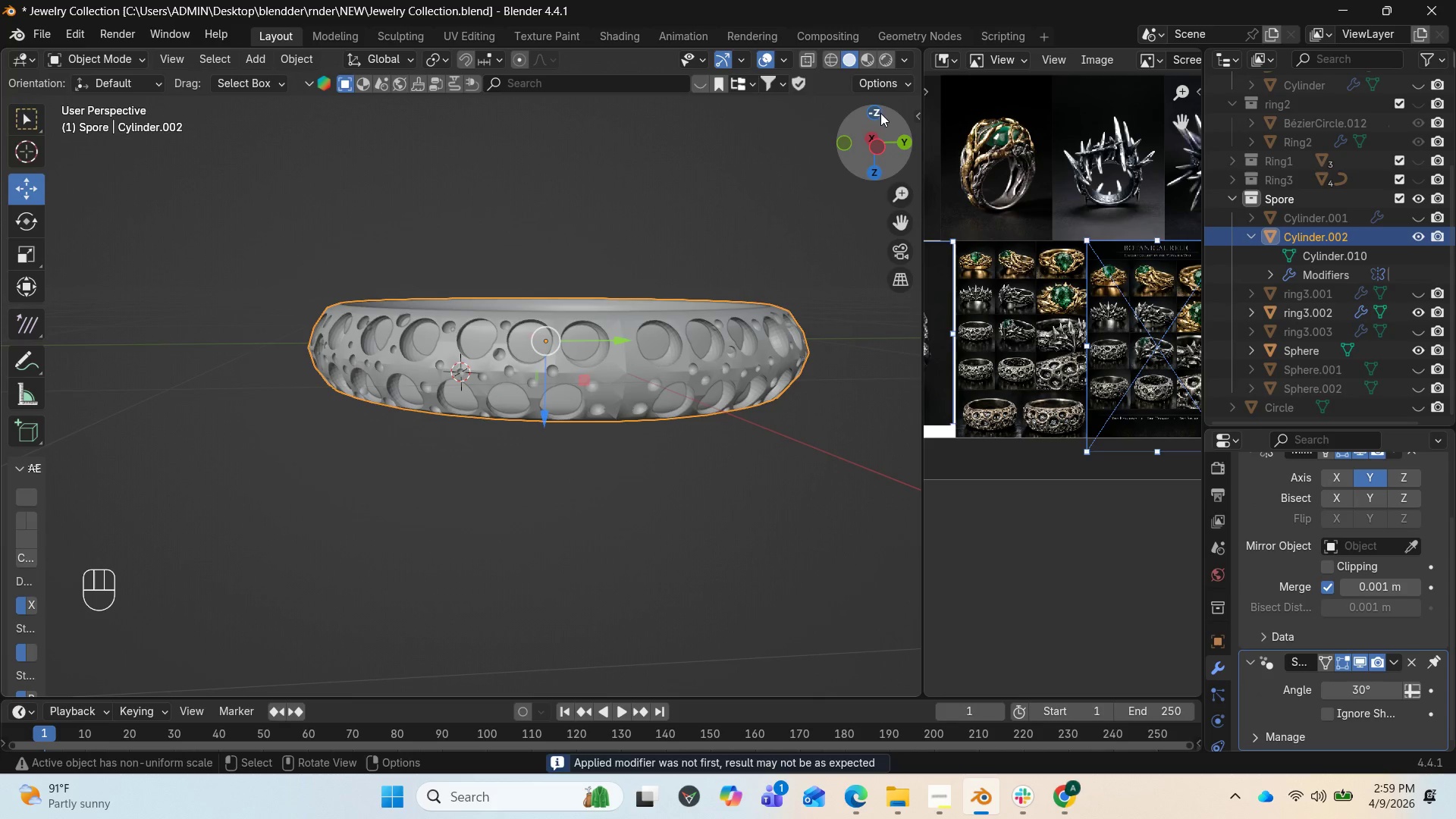 
left_click_drag(start_coordinate=[874, 146], to_coordinate=[357, 134])
 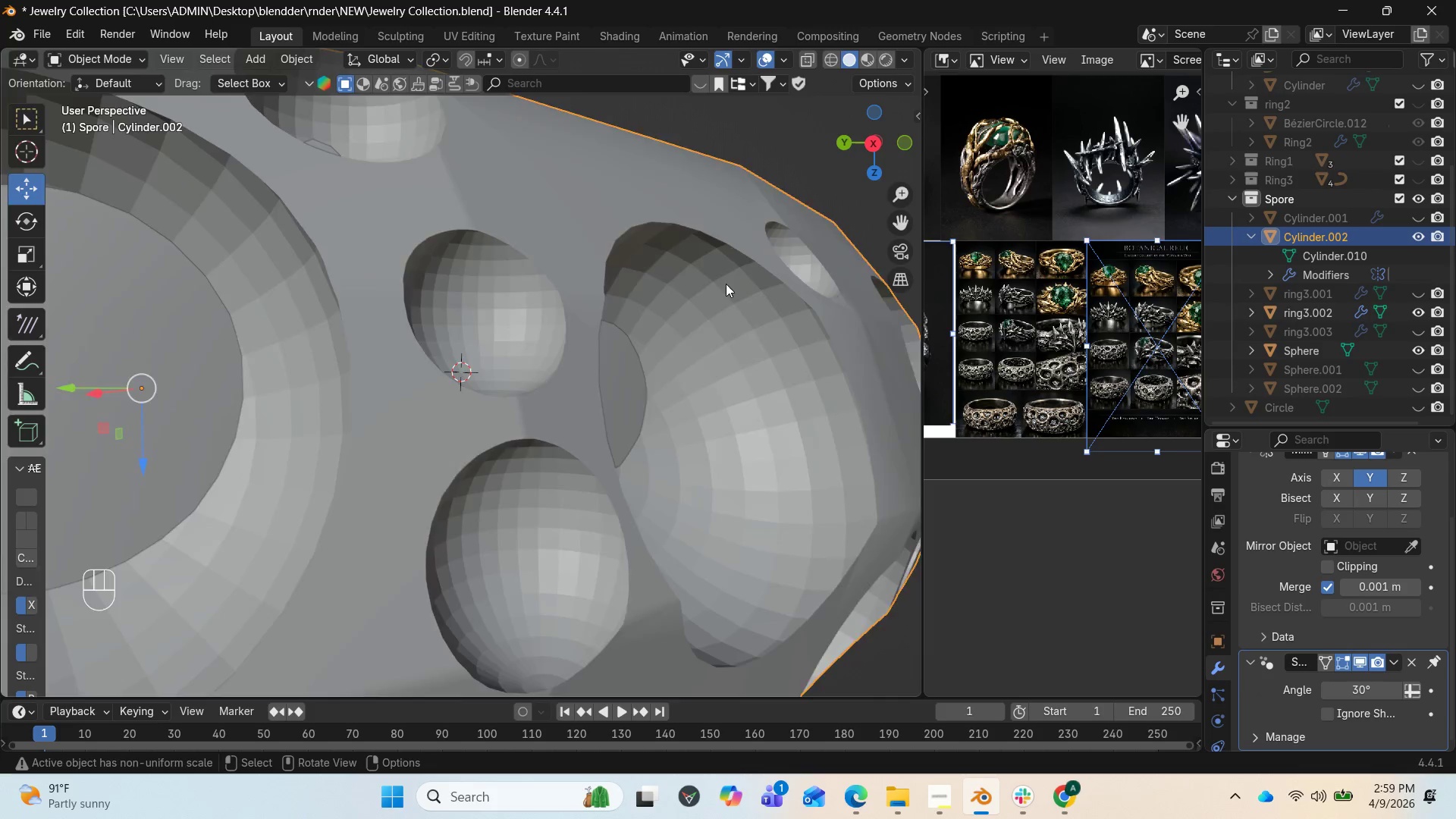 
scroll: coordinate [713, 321], scroll_direction: down, amount: 5.0
 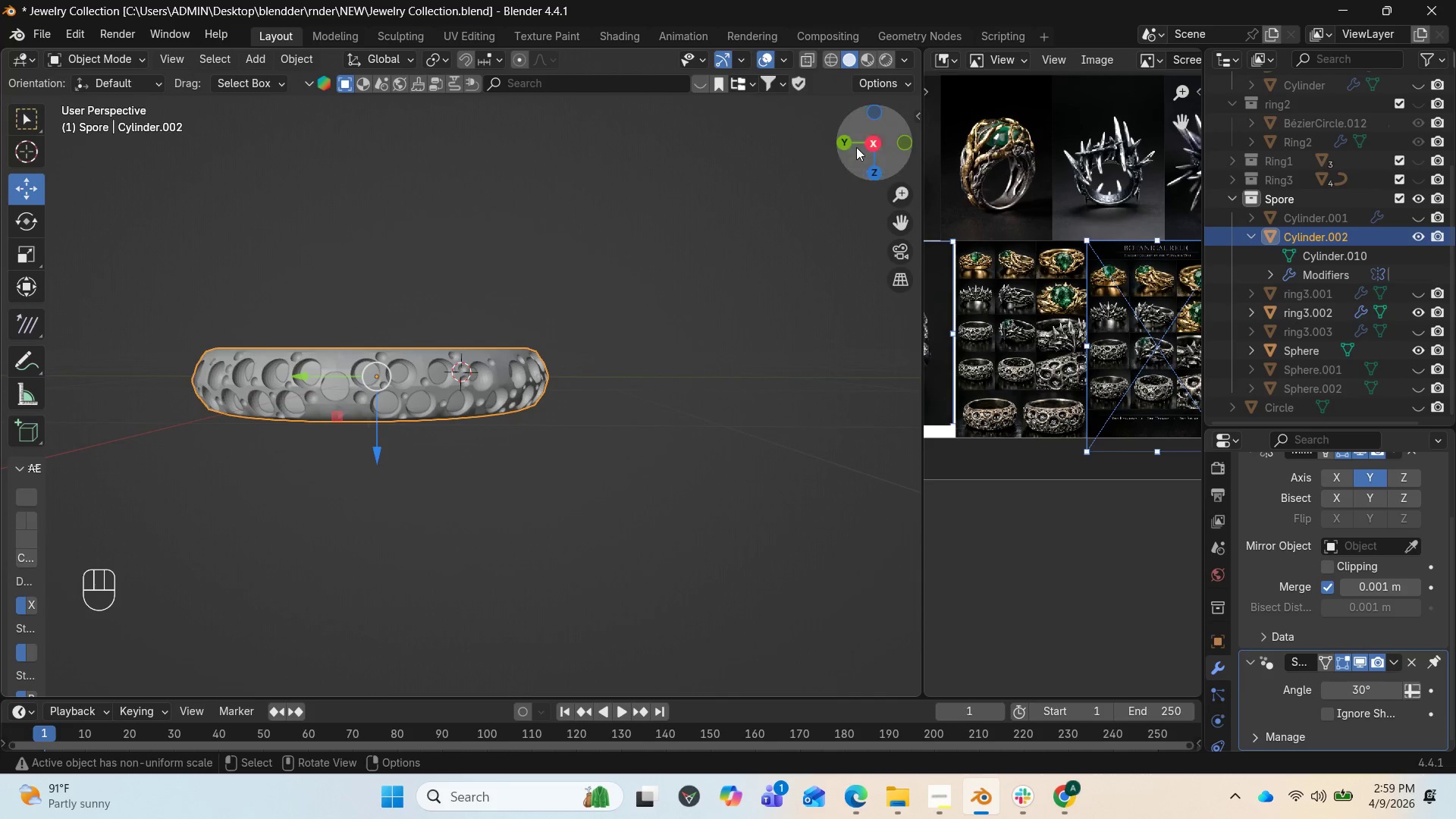 
left_click_drag(start_coordinate=[859, 144], to_coordinate=[89, 177])
 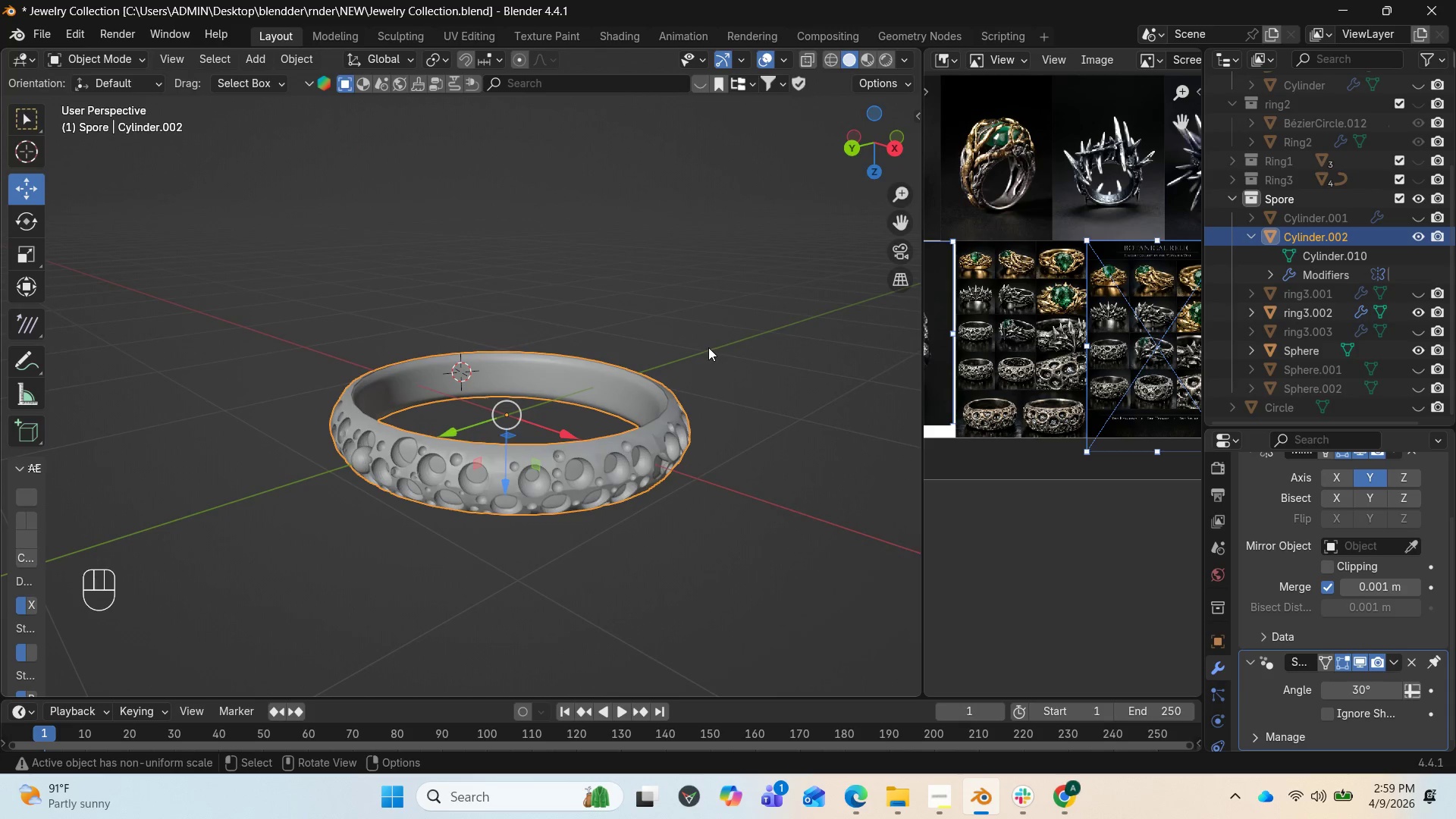 
key(Control+Z)
 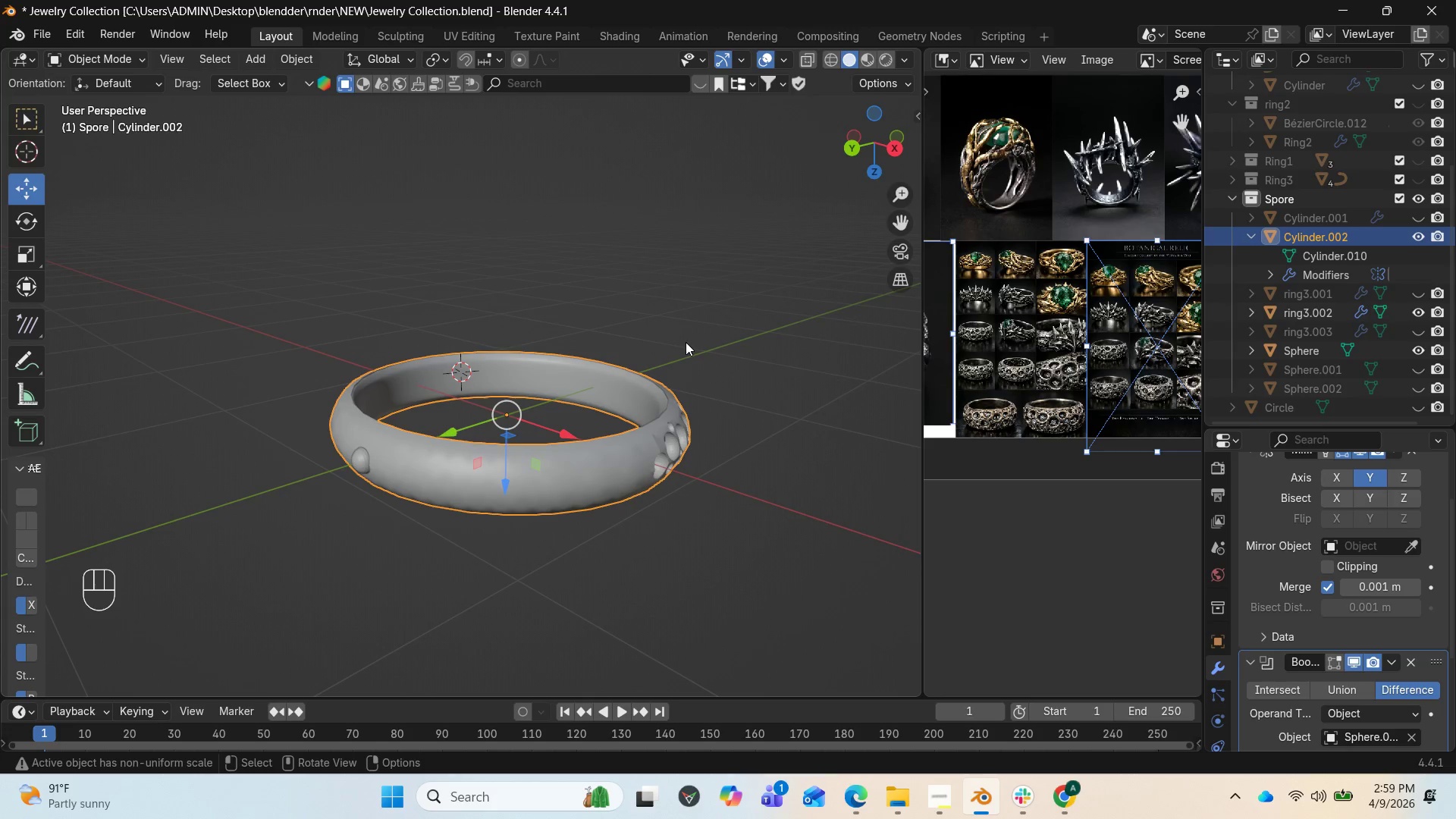 
wait(5.51)
 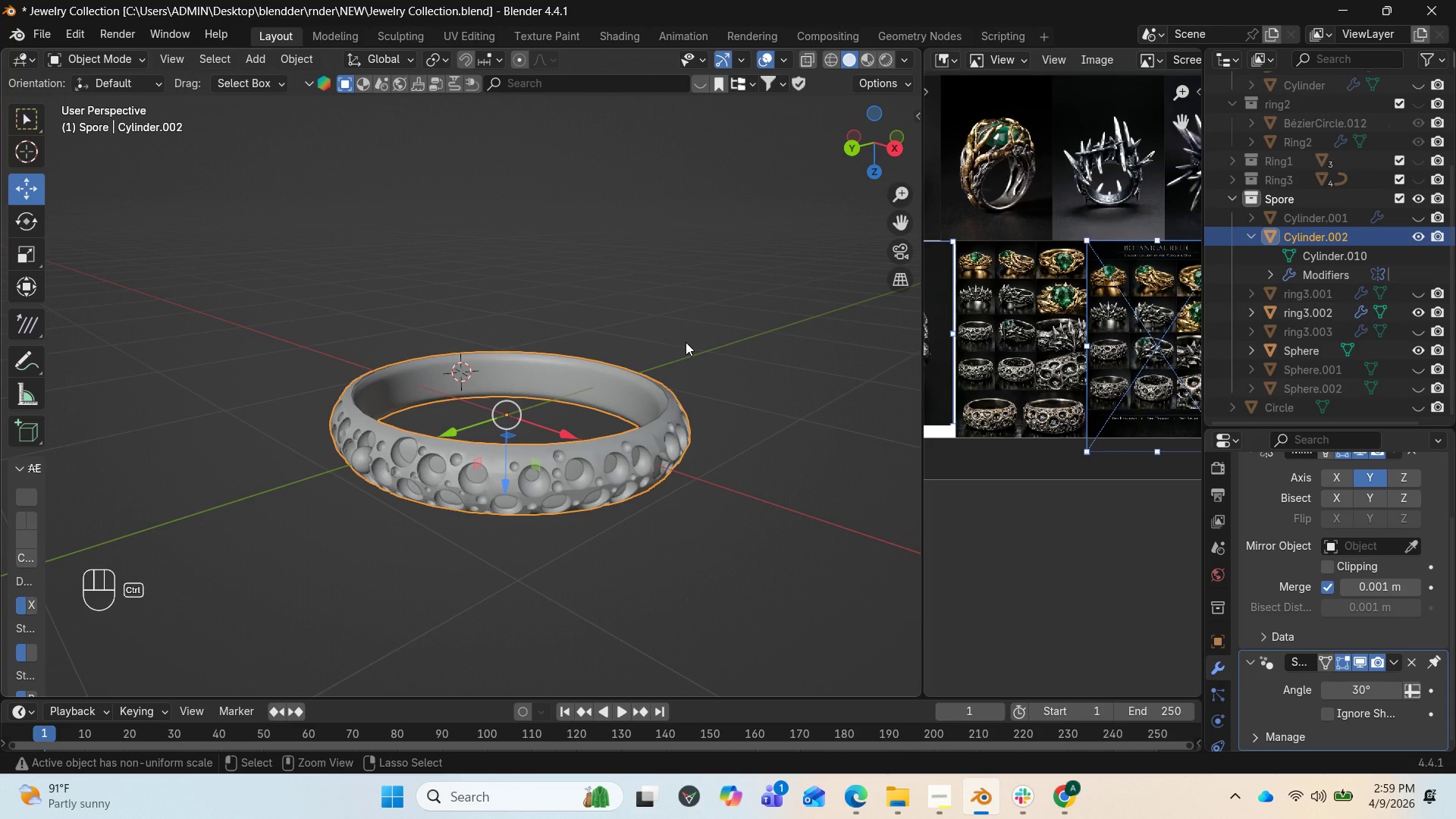 
key(Control+Z)
 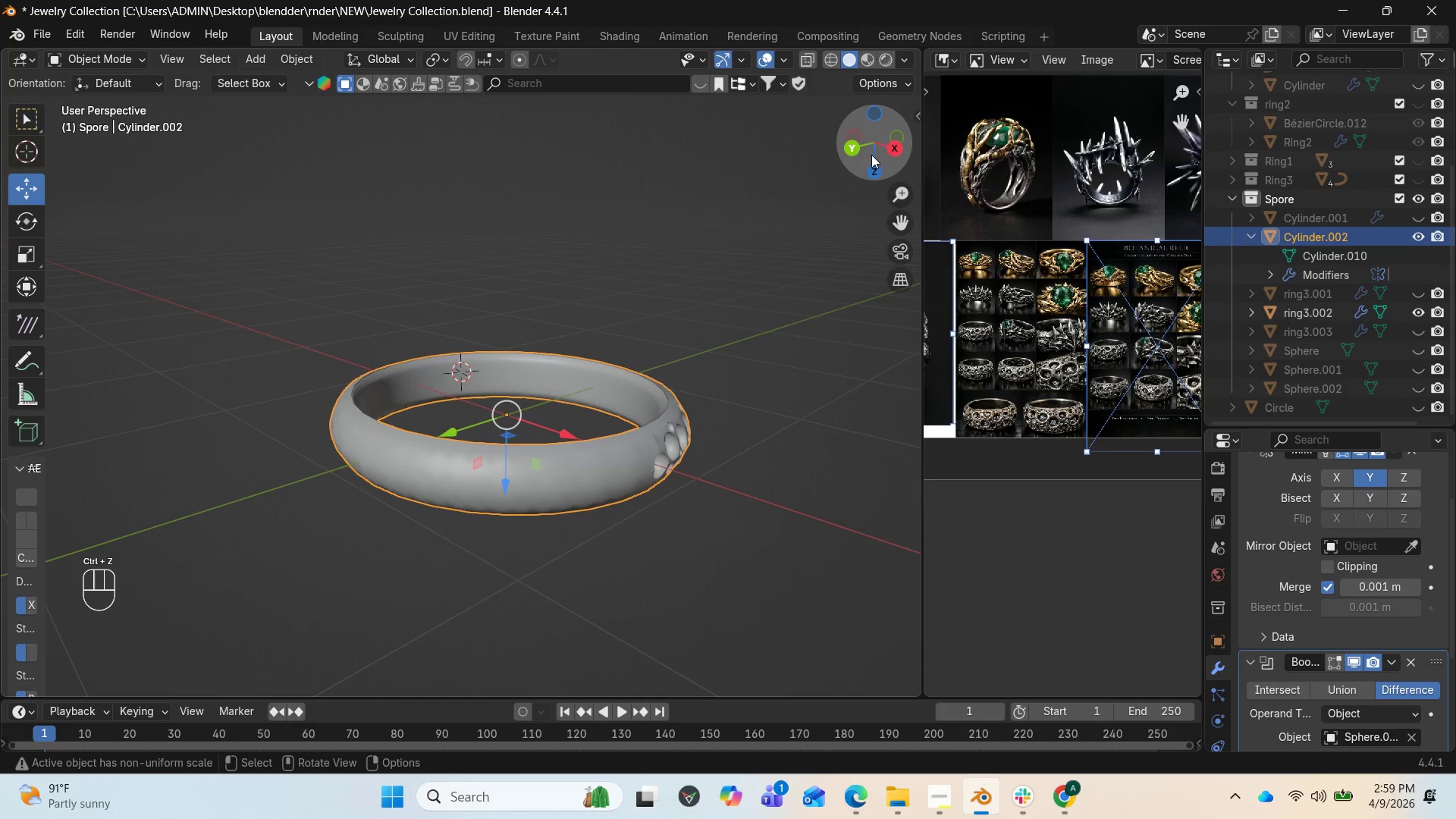 
left_click_drag(start_coordinate=[883, 144], to_coordinate=[520, 147])
 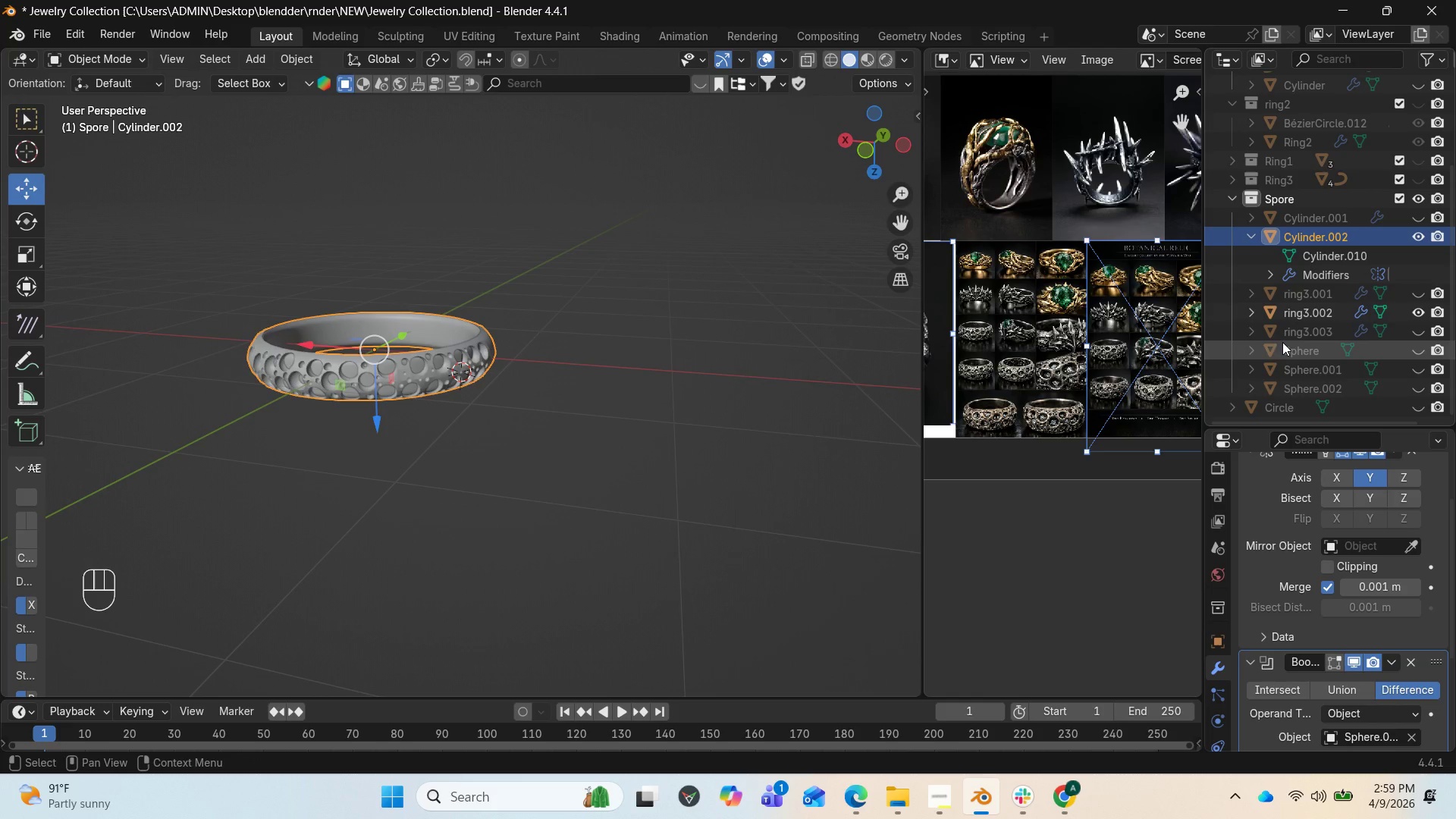 
scroll: coordinate [1340, 552], scroll_direction: down, amount: 6.0
 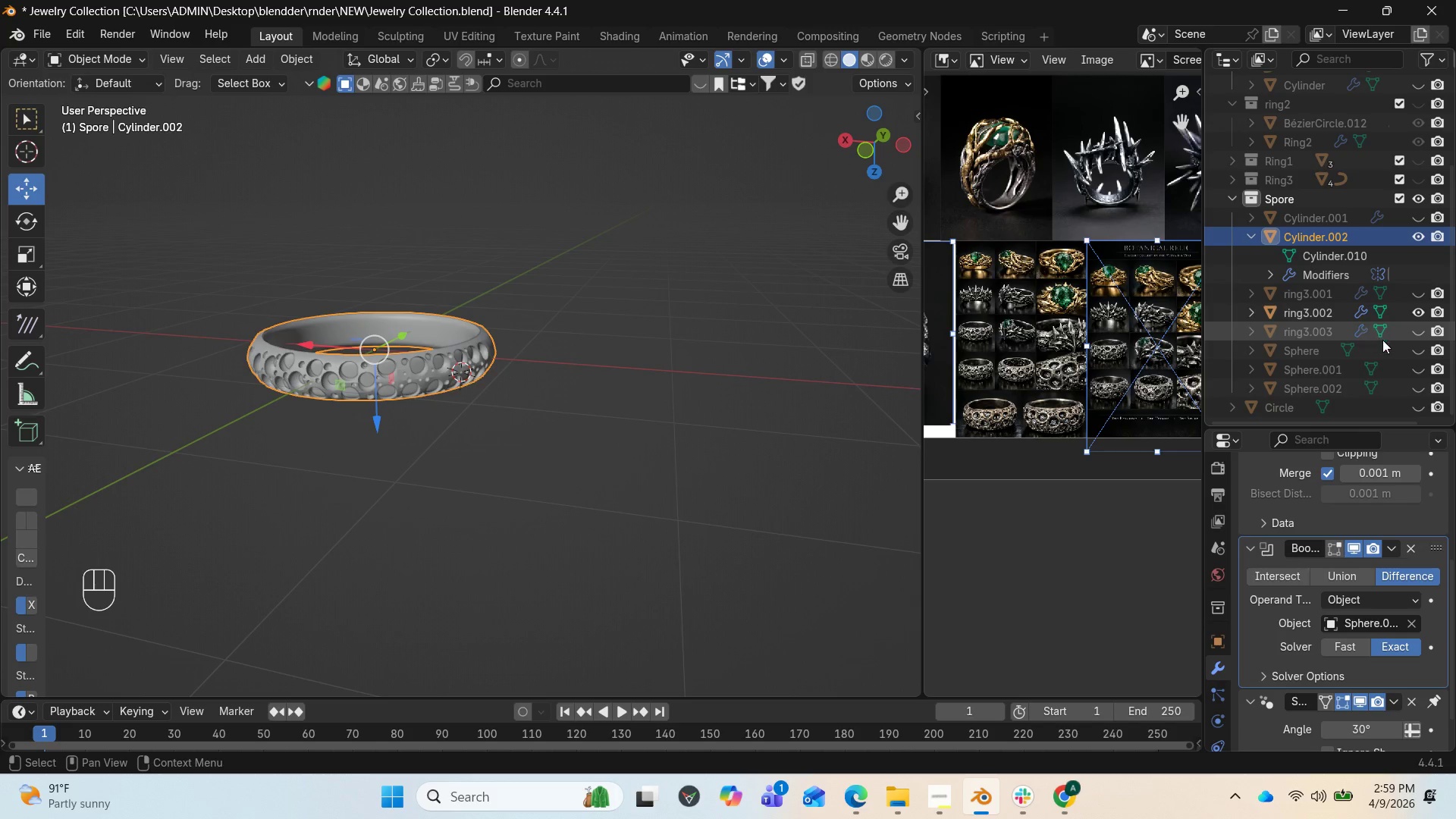 
left_click([1414, 372])
 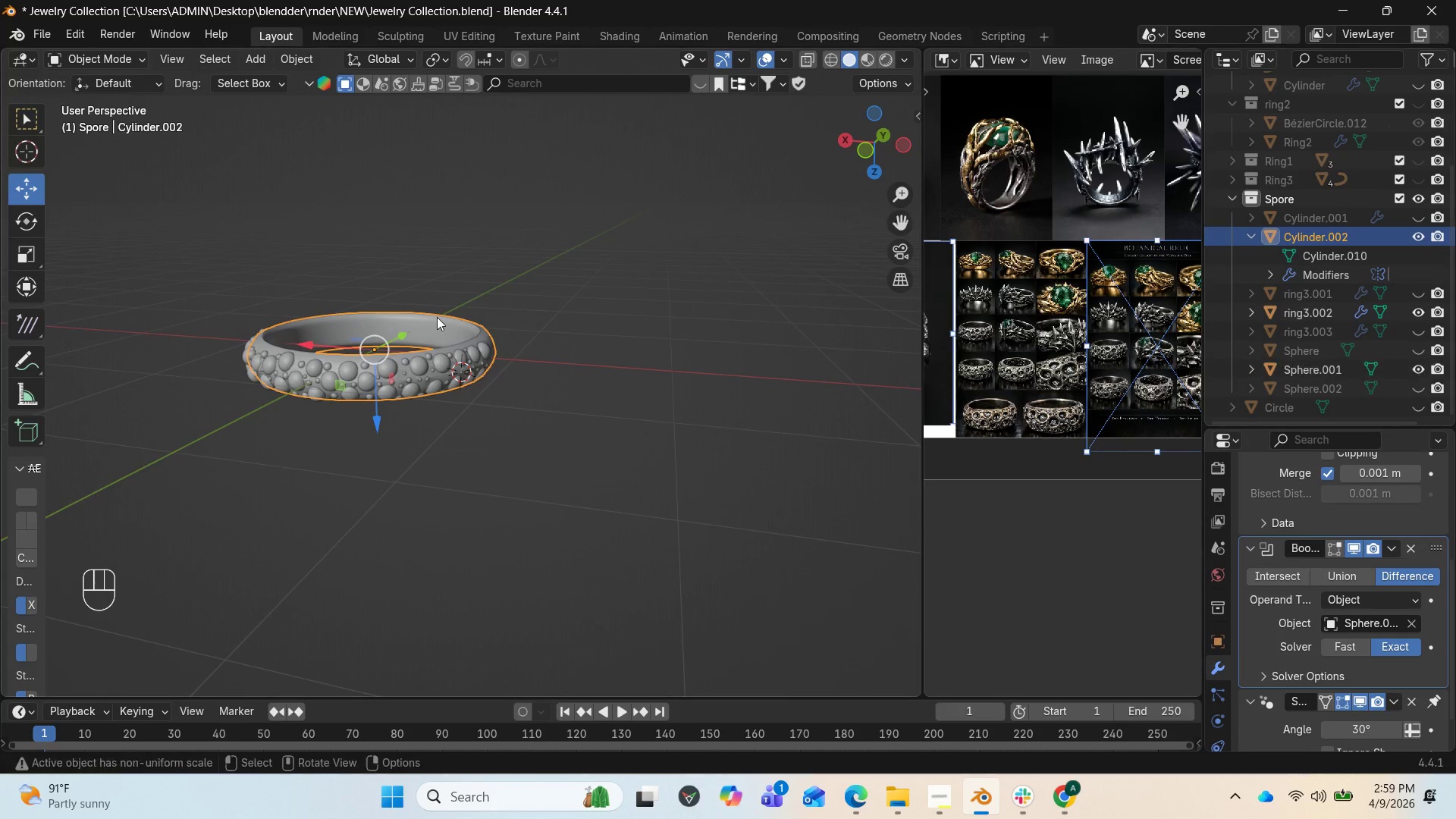 
scroll: coordinate [414, 334], scroll_direction: up, amount: 2.0
 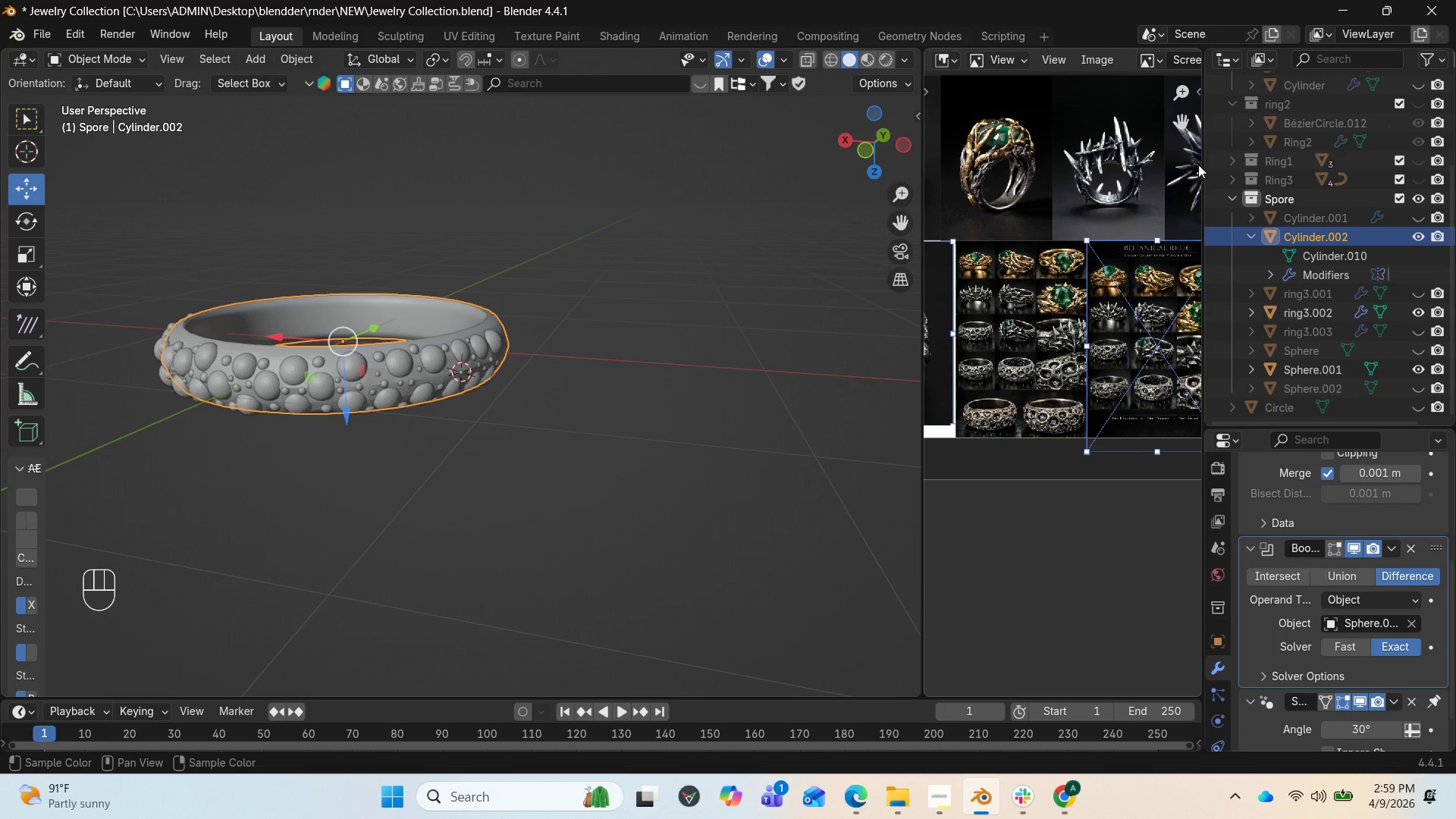 
left_click_drag(start_coordinate=[885, 145], to_coordinate=[227, 123])
 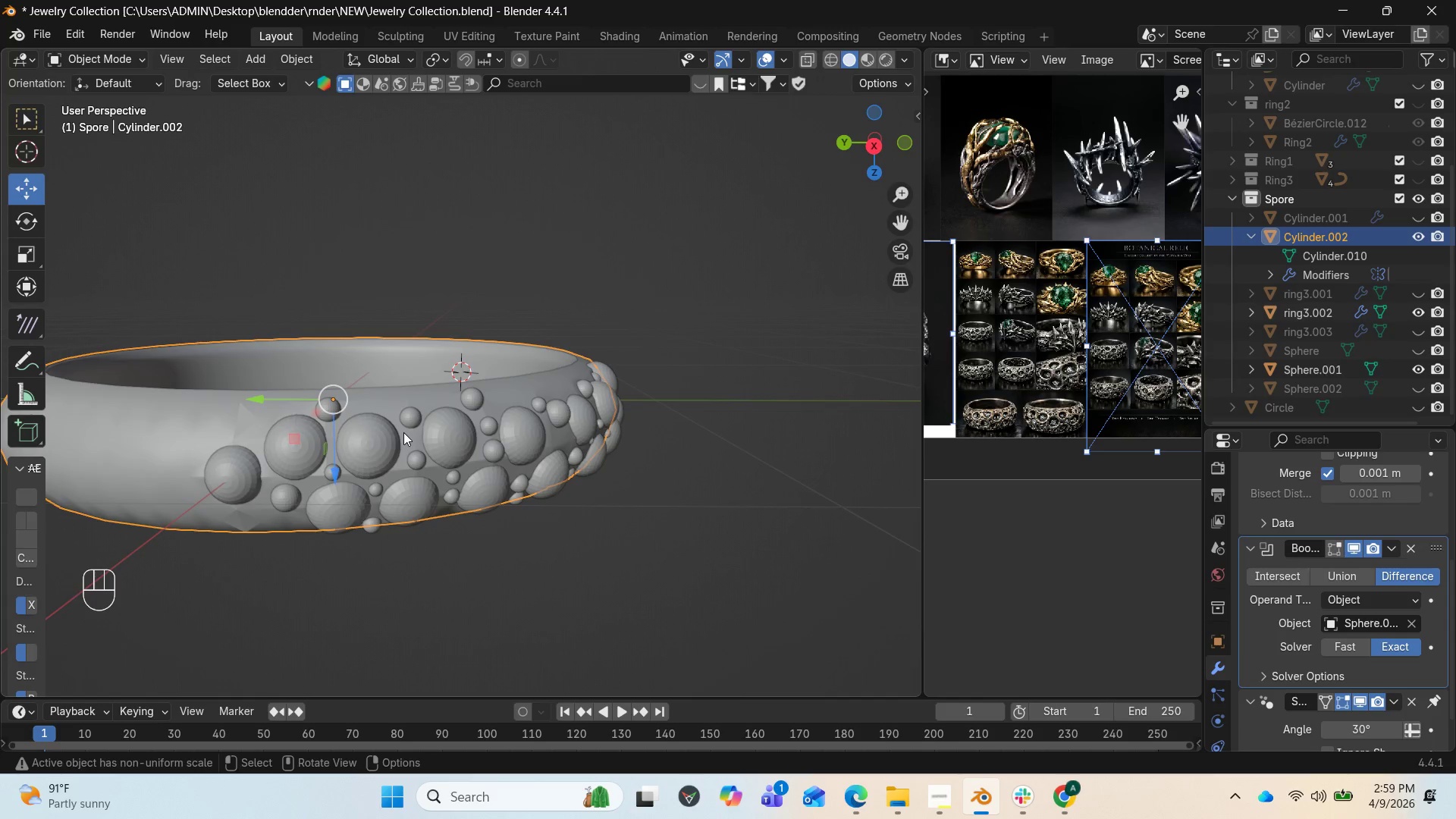 
left_click([381, 437])
 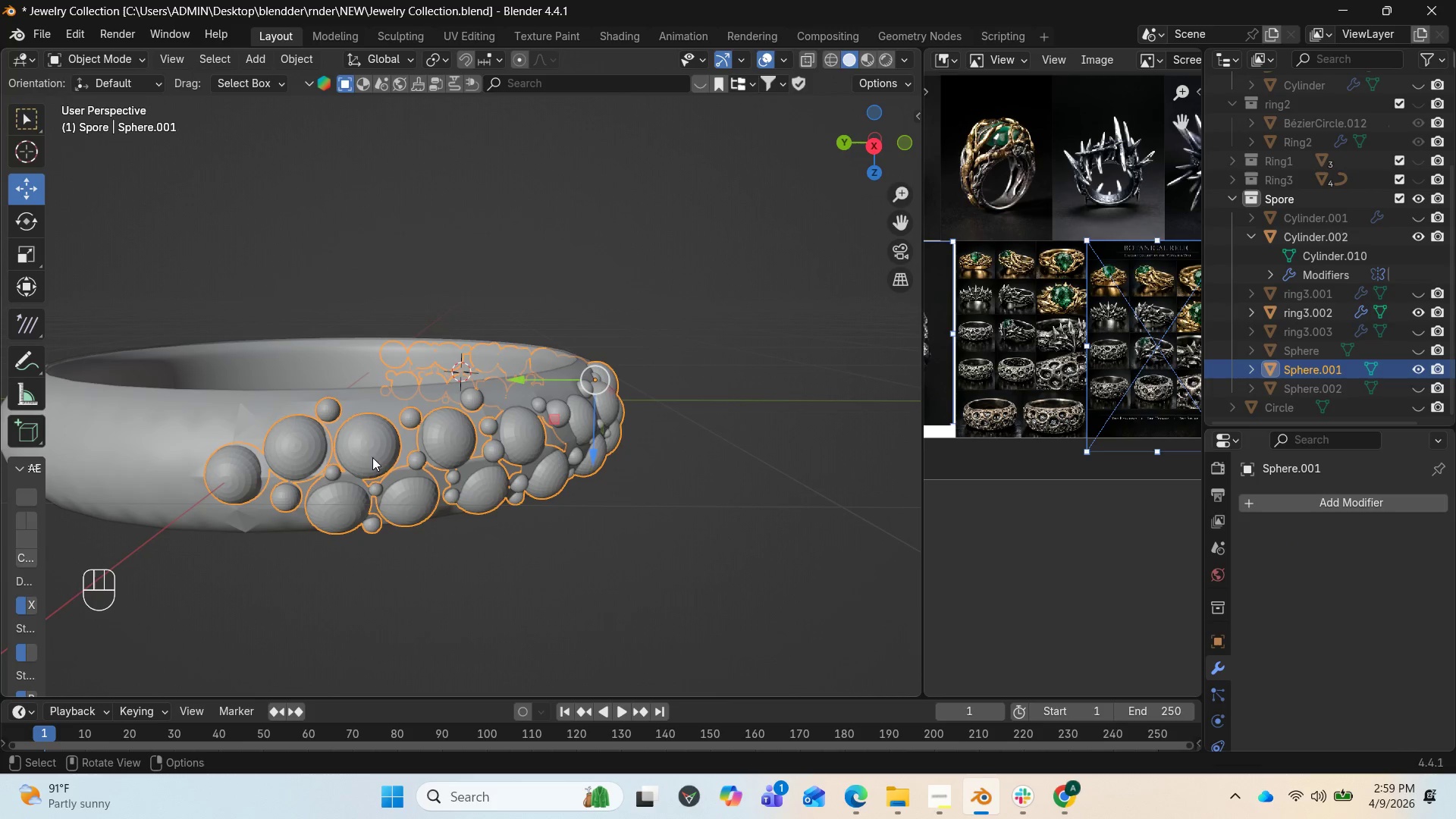 
key(Tab)
 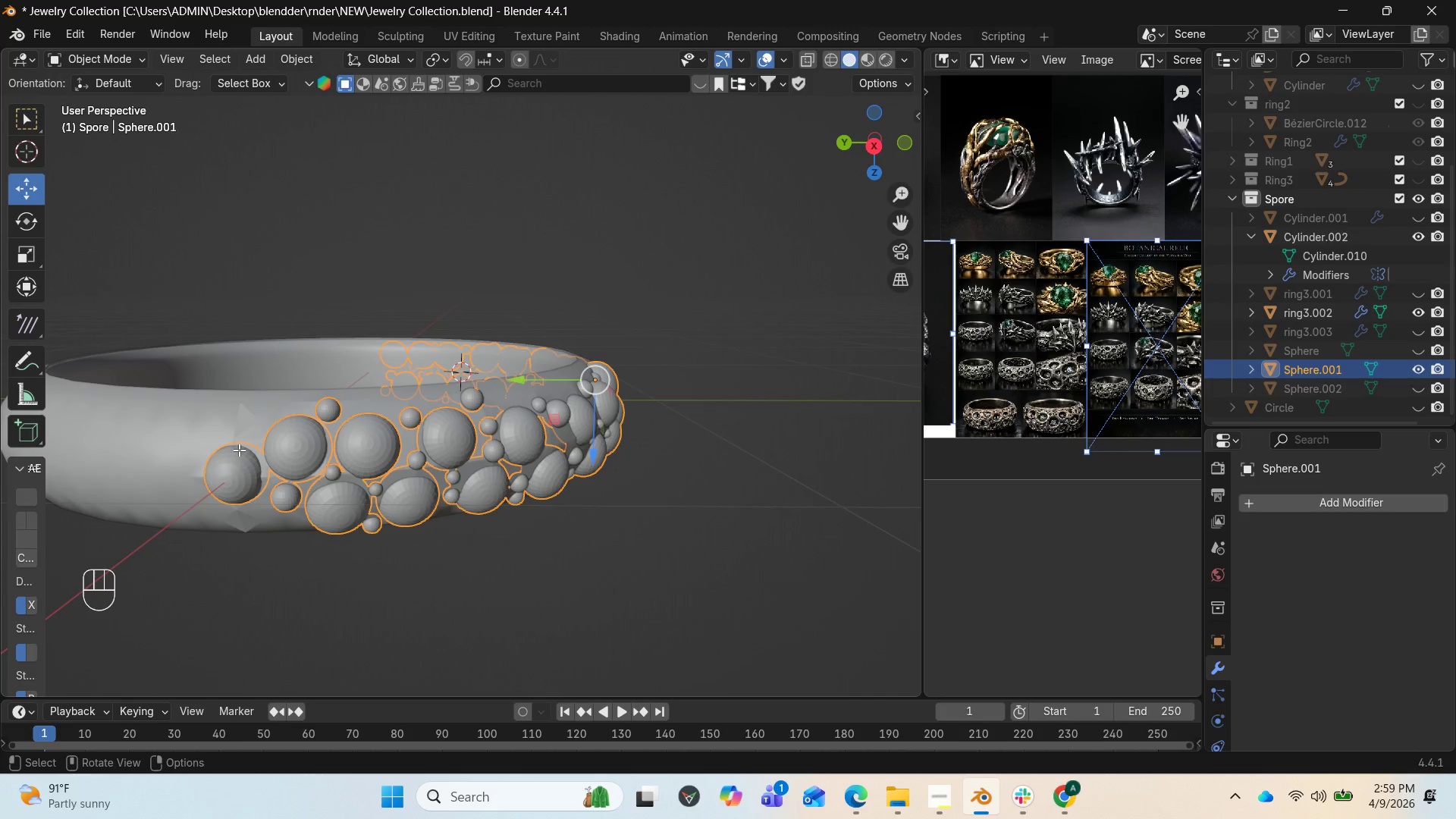 
left_click([224, 463])
 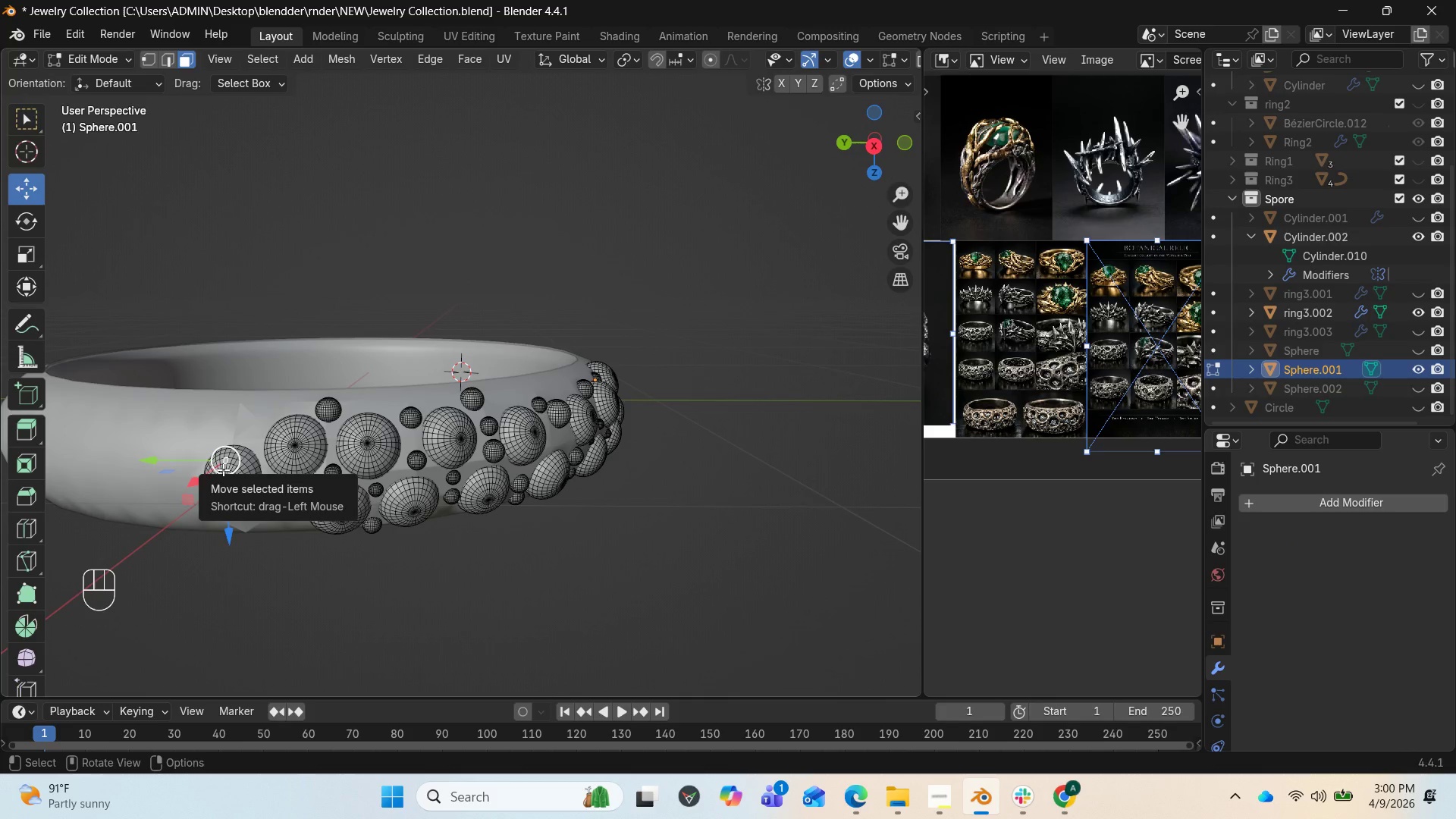 
type(lp)
 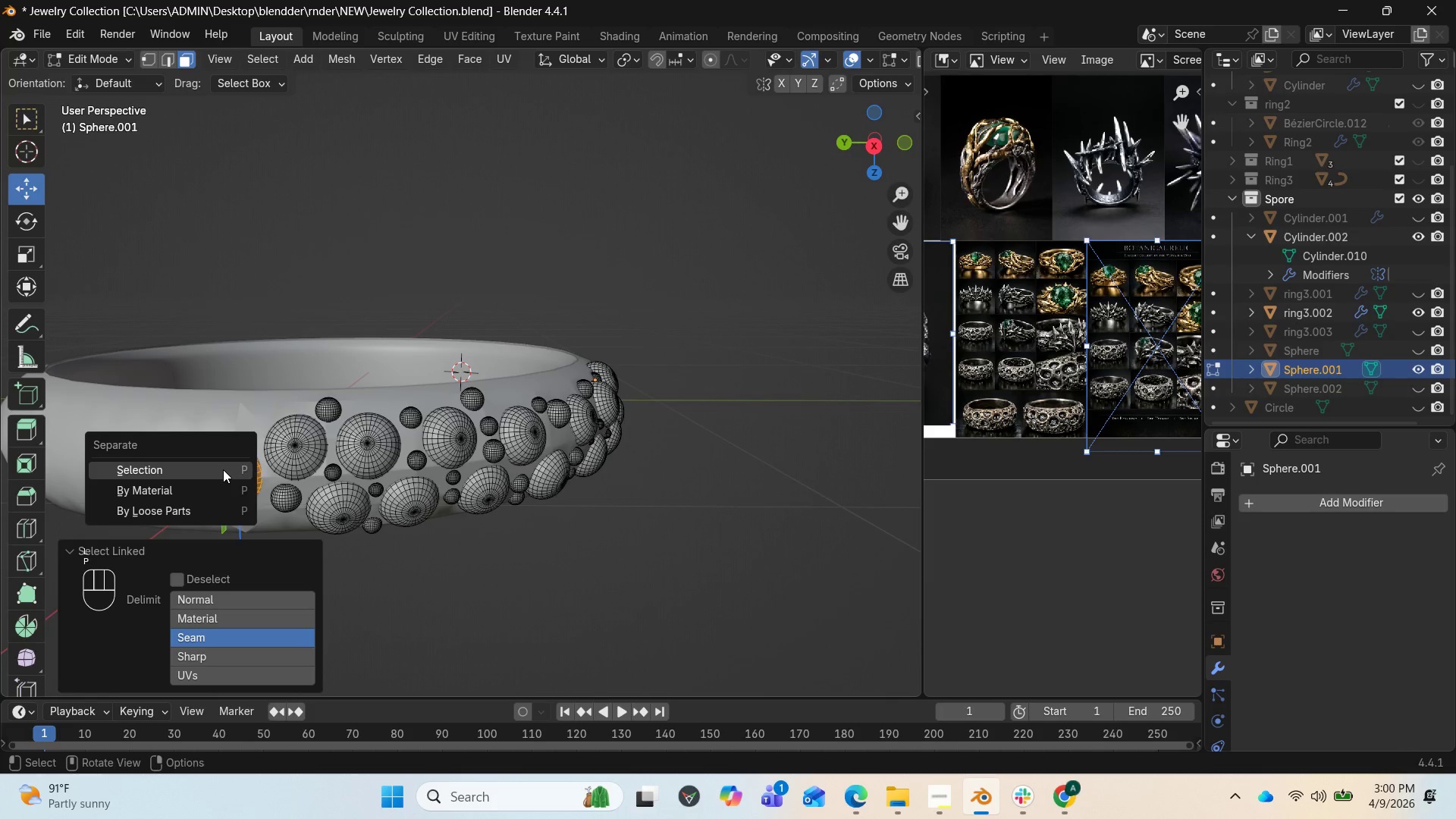 
left_click([223, 469])
 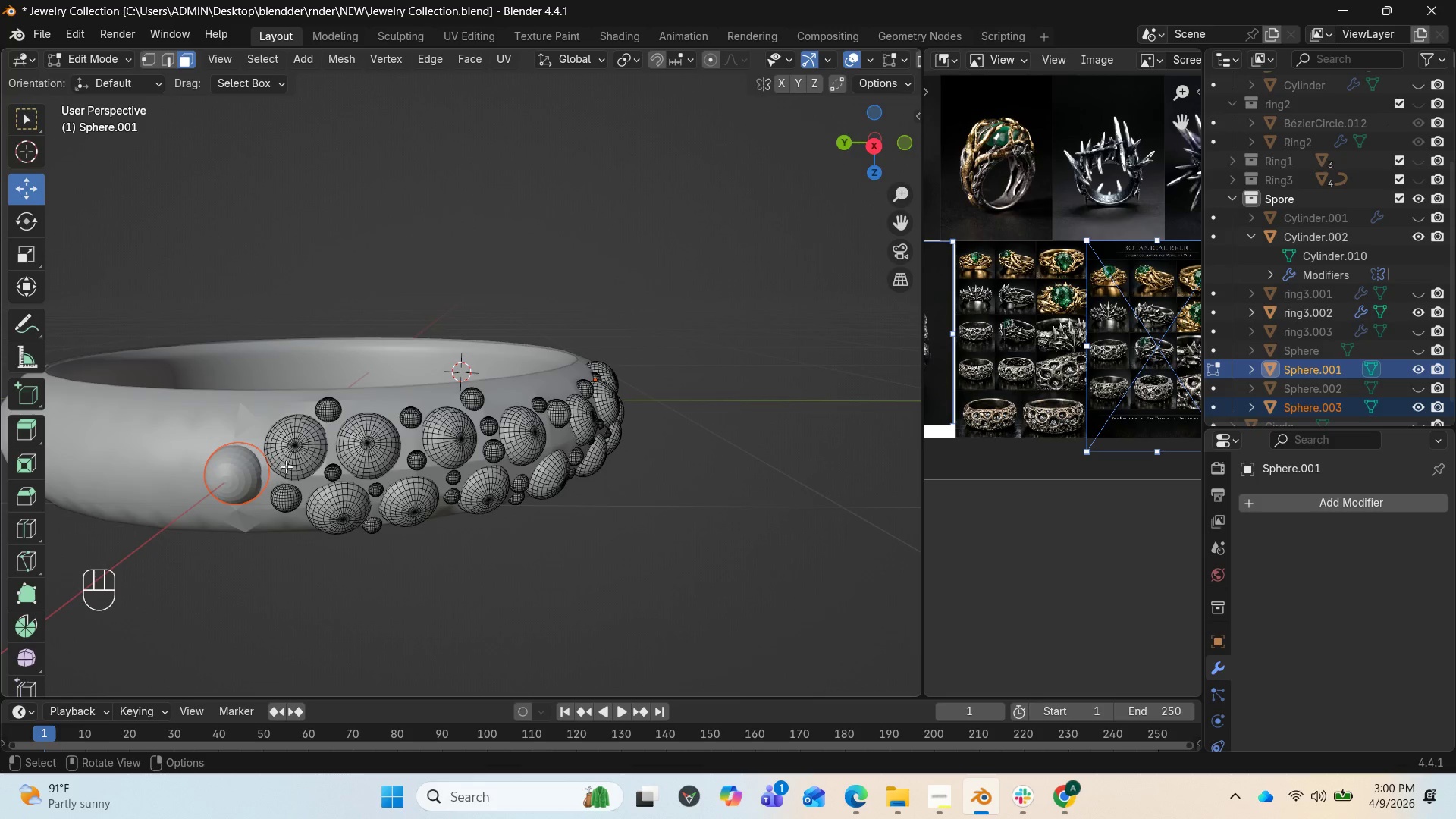 
wait(12.11)
 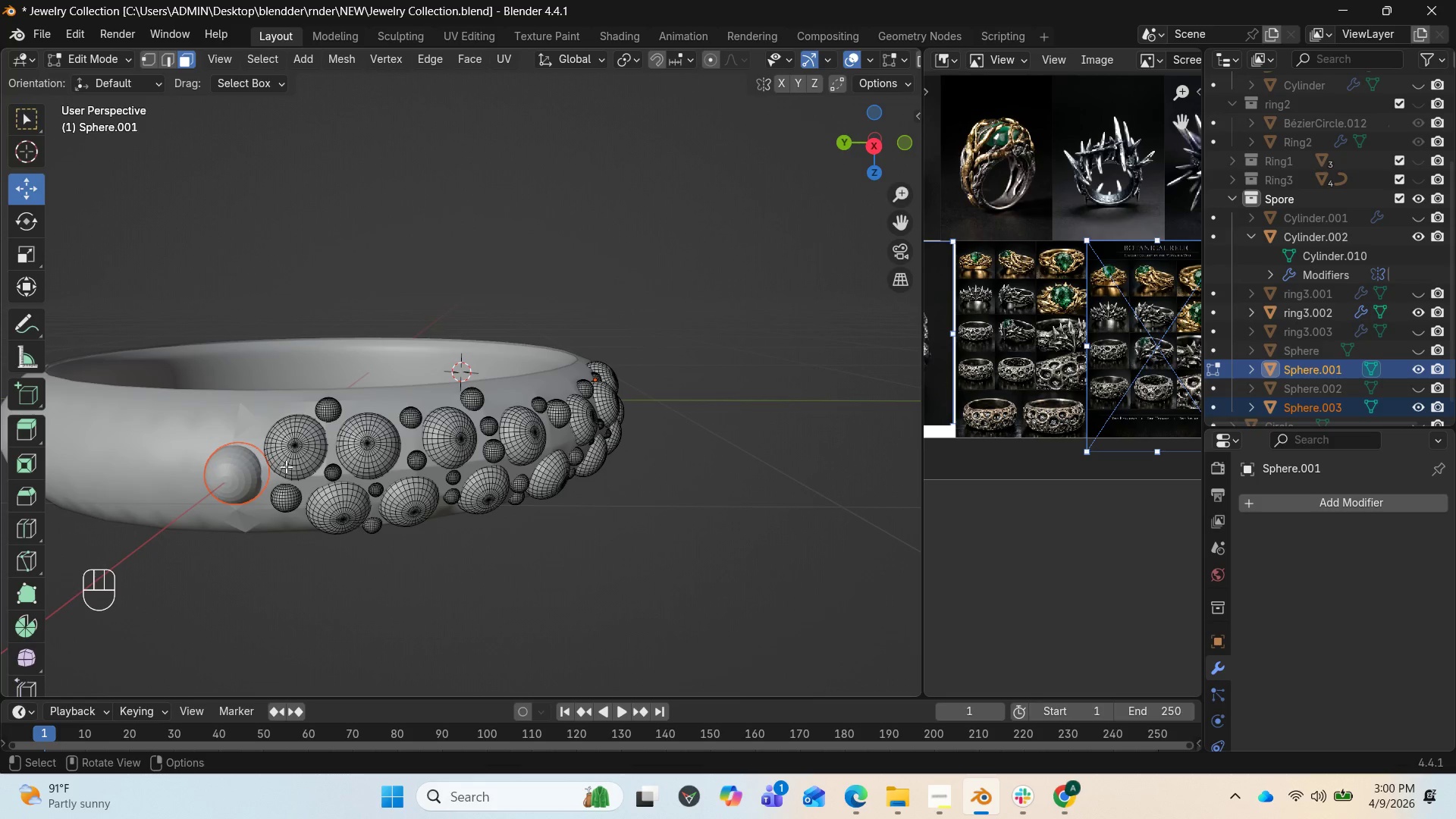 
key(Tab)
 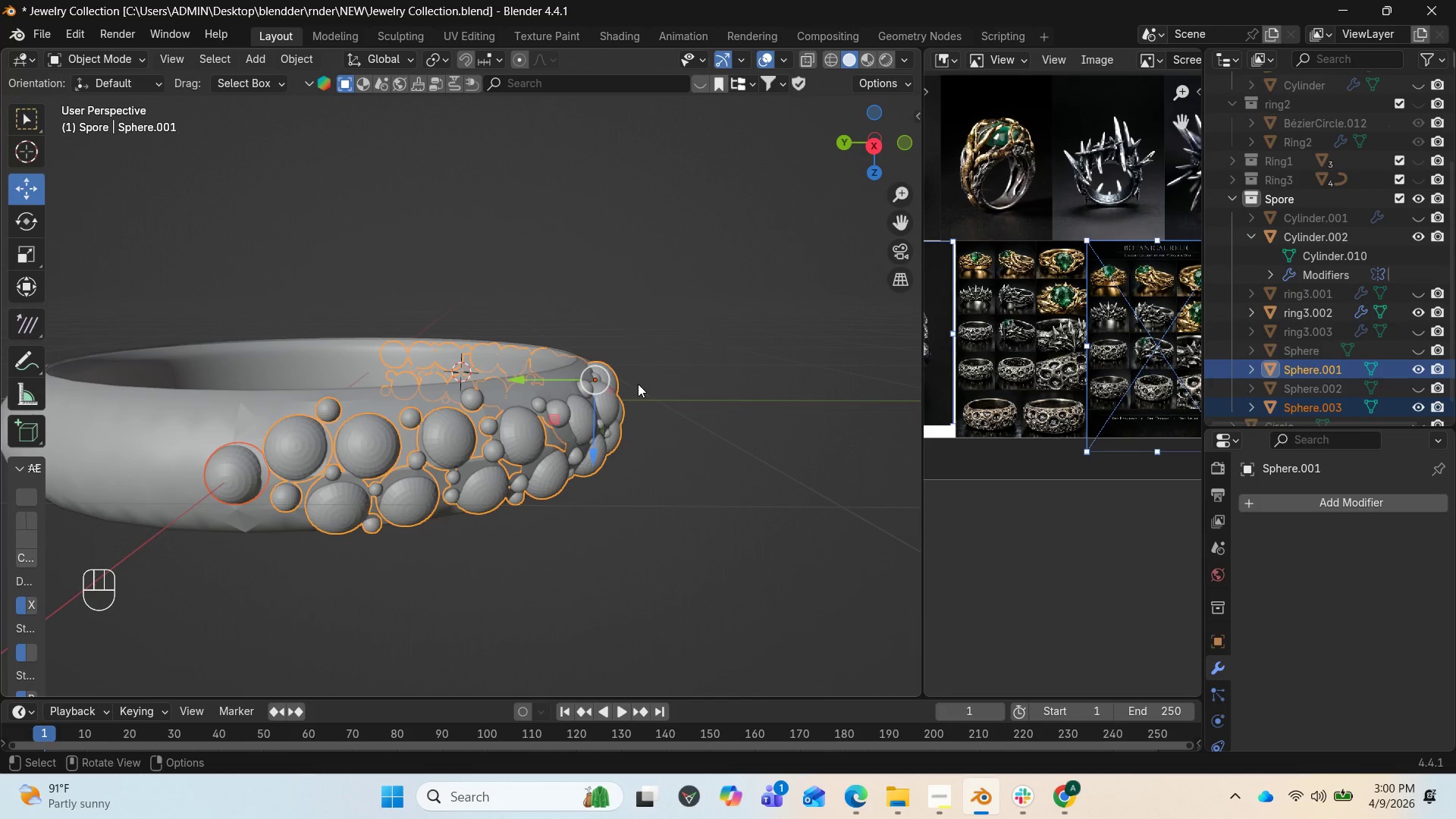 
wait(9.88)
 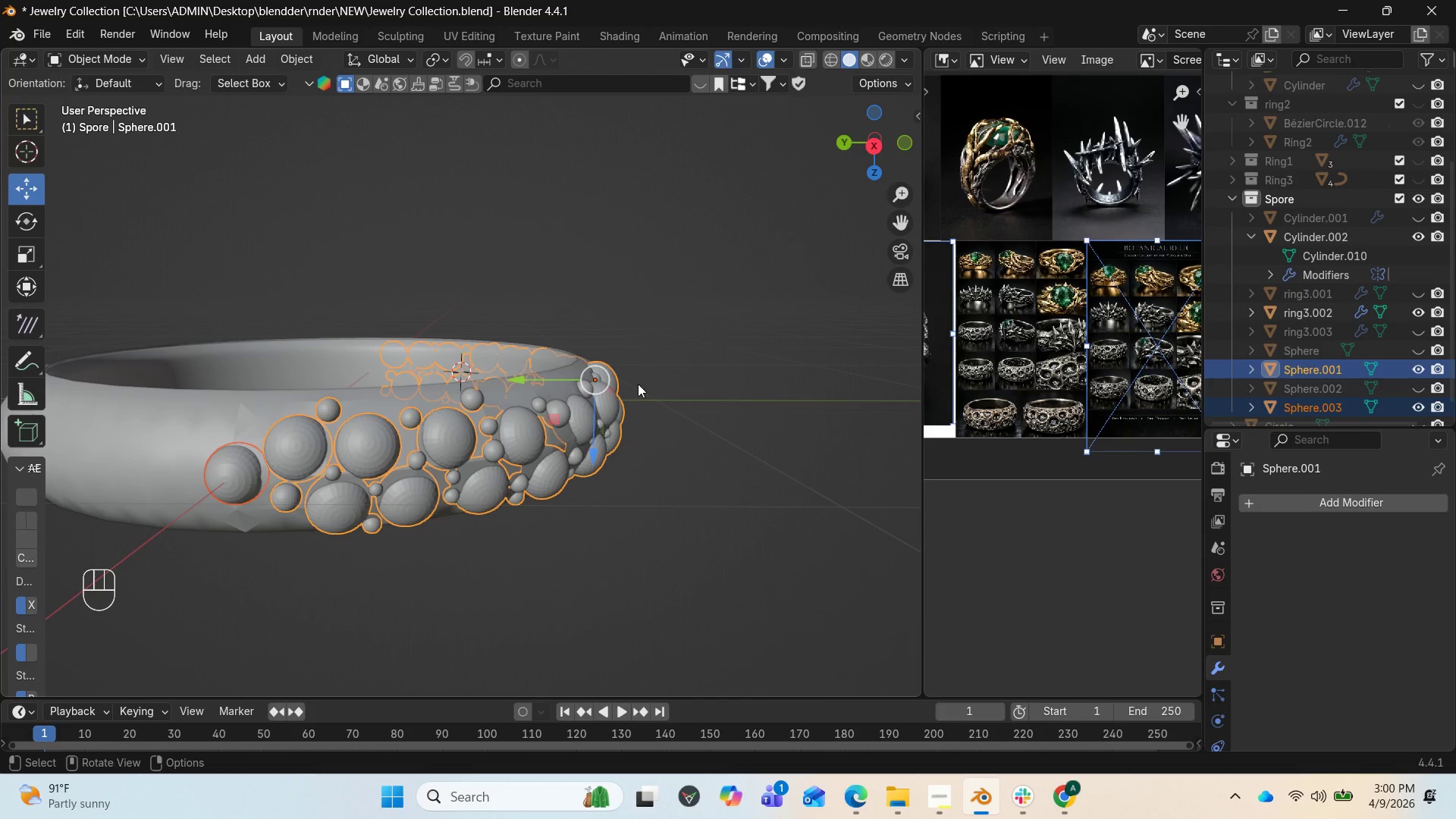 
left_click_drag(start_coordinate=[889, 143], to_coordinate=[913, 130])
 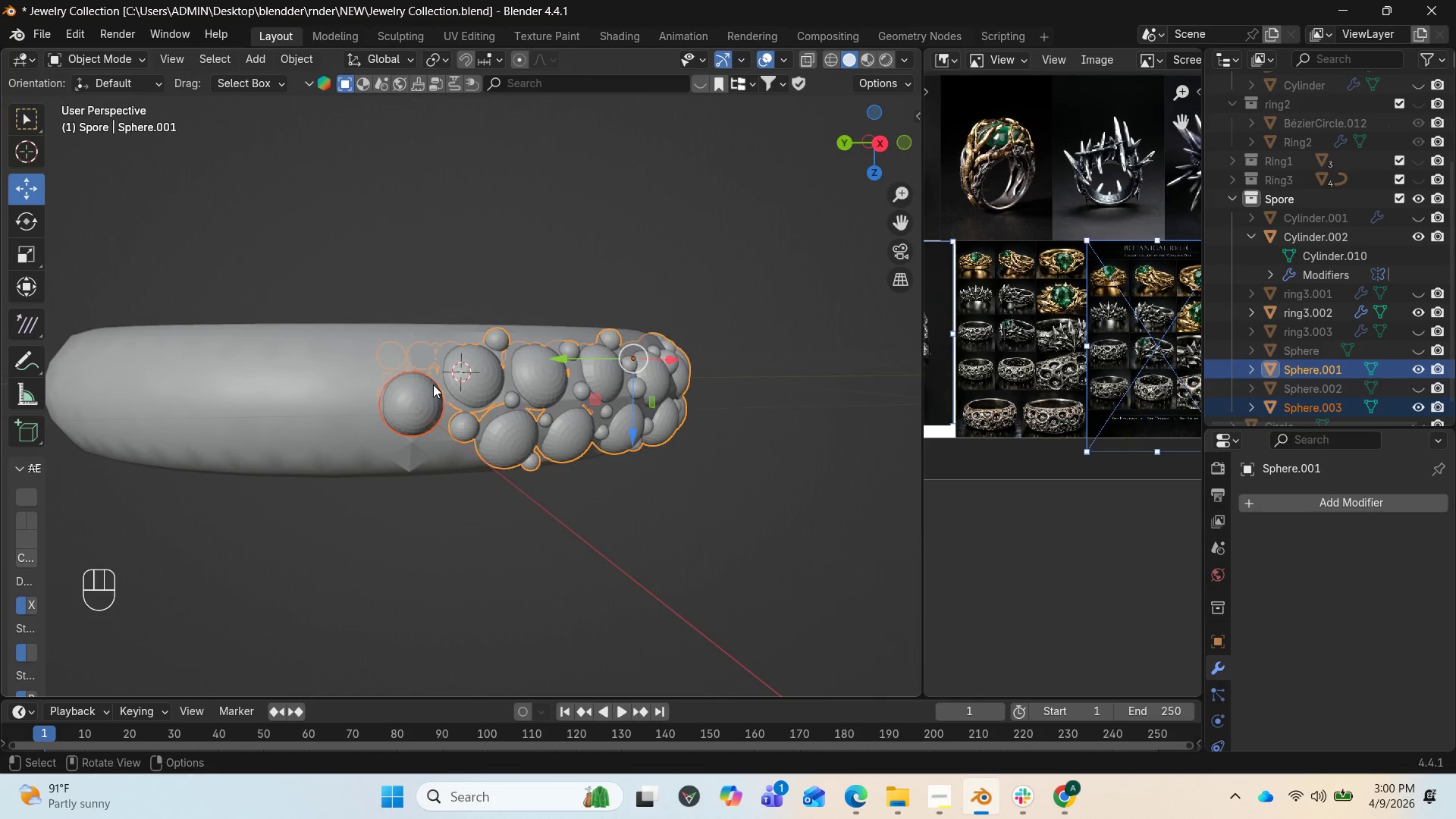 
left_click([431, 388])
 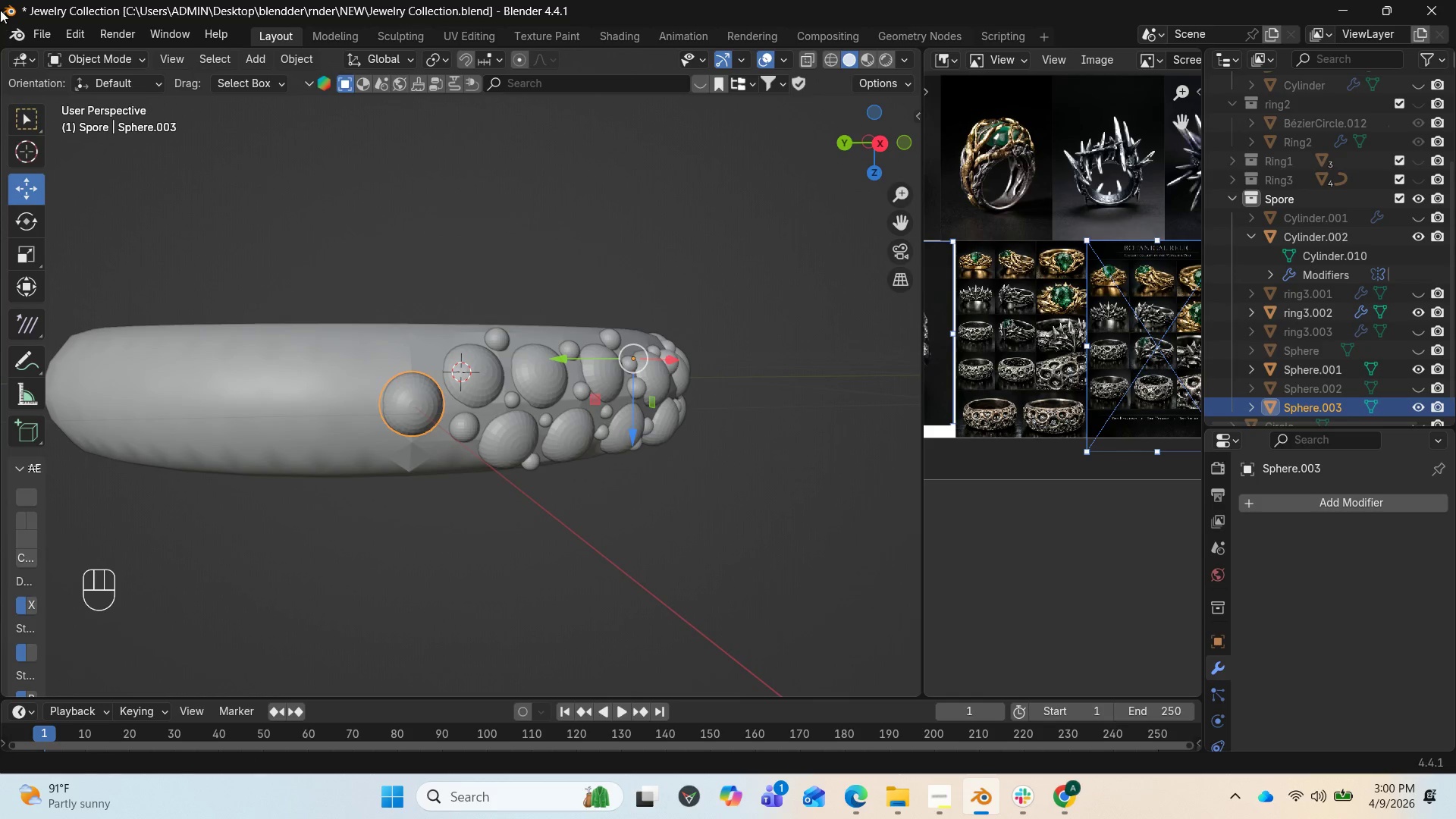 
wait(5.31)
 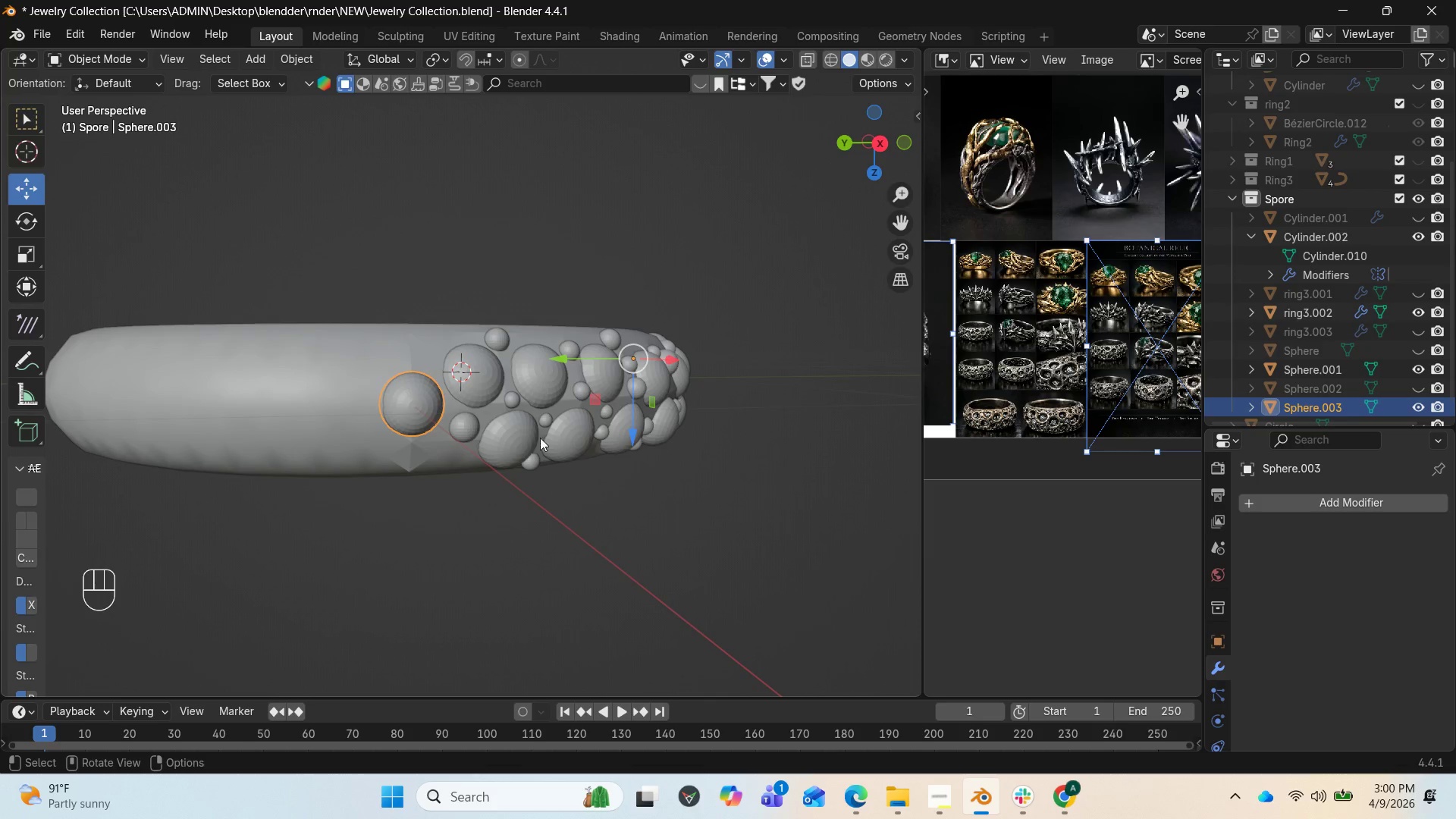 
left_click([1418, 408])
 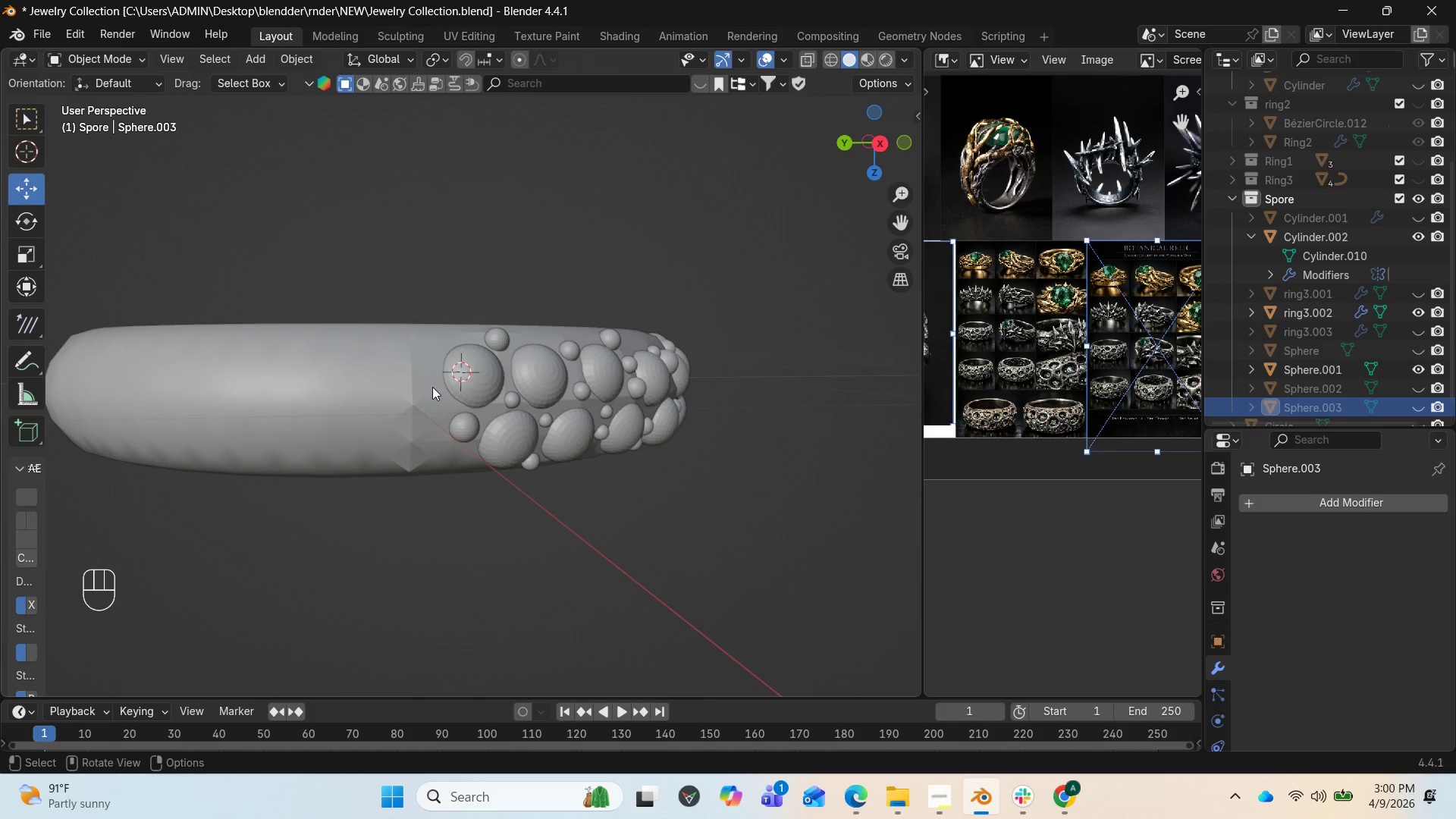 
left_click([418, 386])
 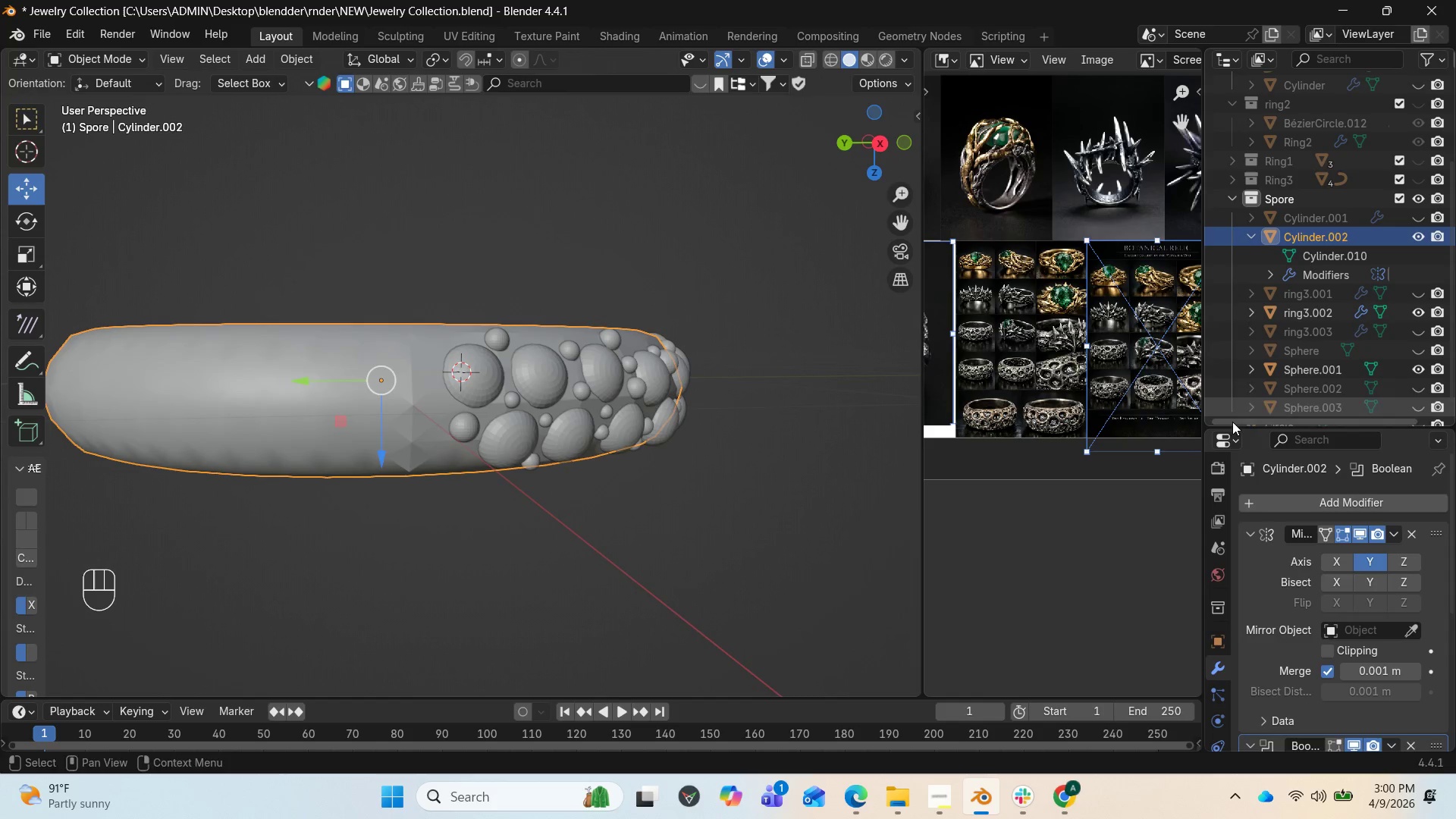 
scroll: coordinate [1391, 624], scroll_direction: down, amount: 5.0
 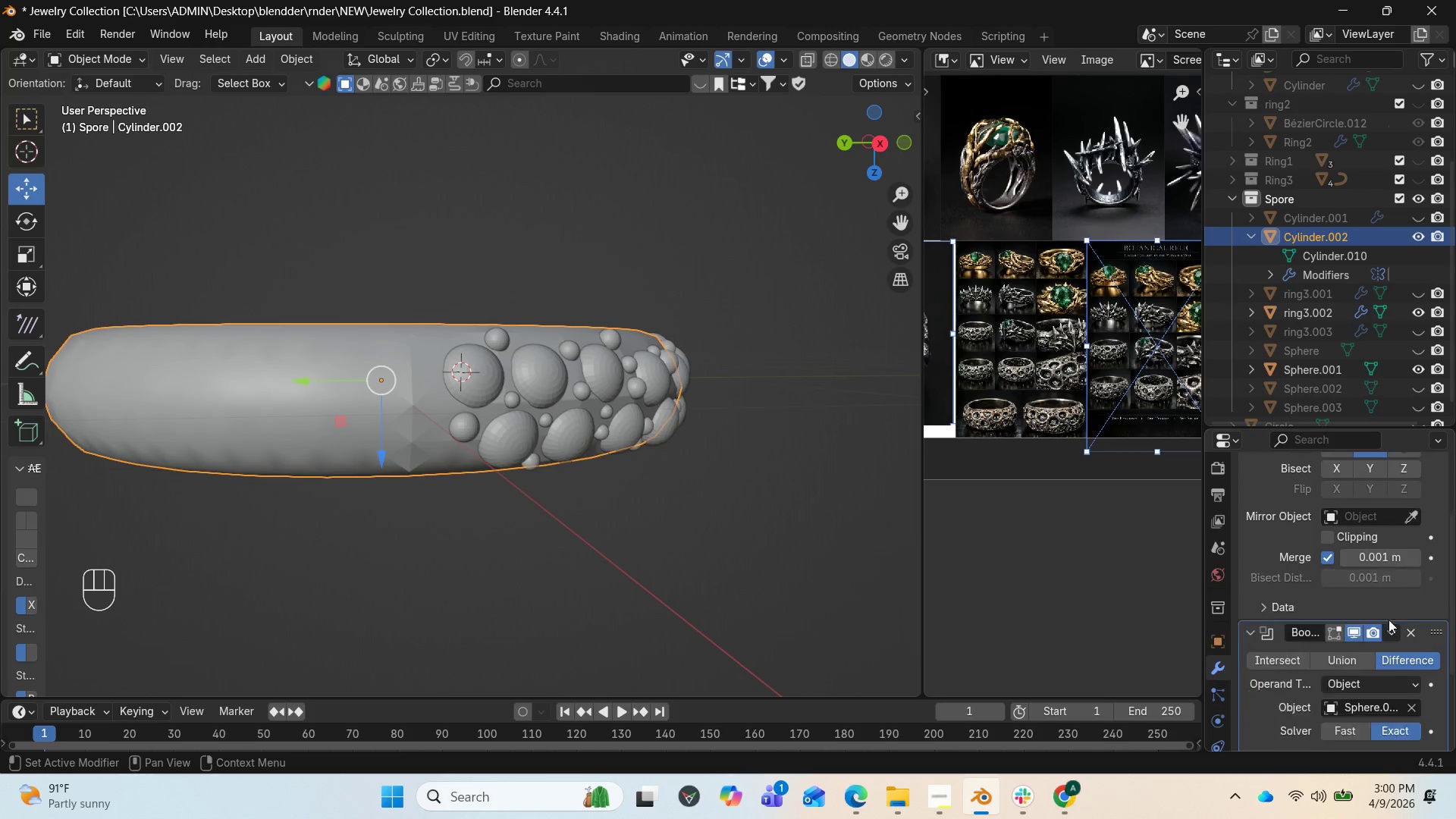 
mouse_move([1397, 642])
 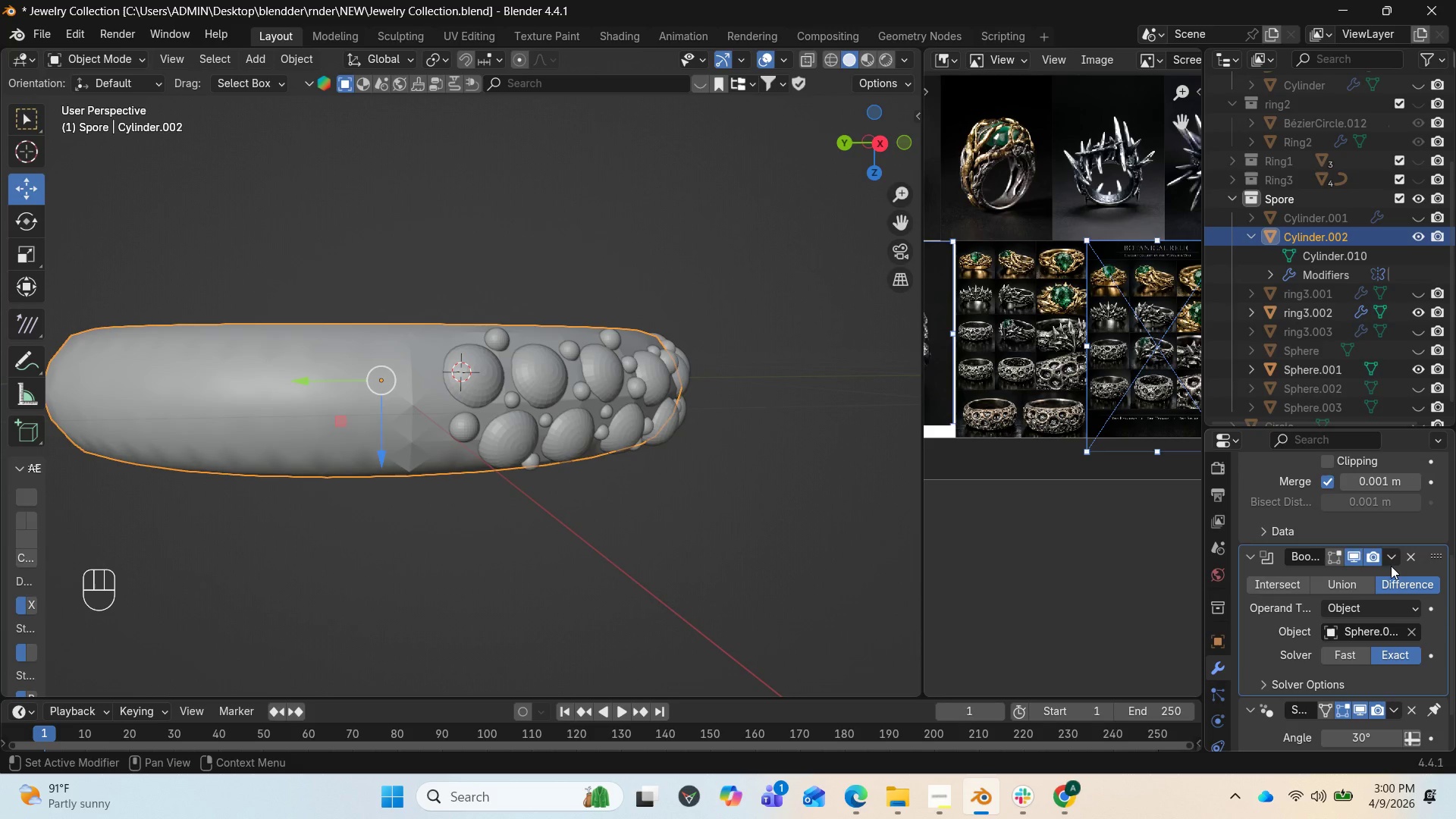 
left_click([1391, 560])
 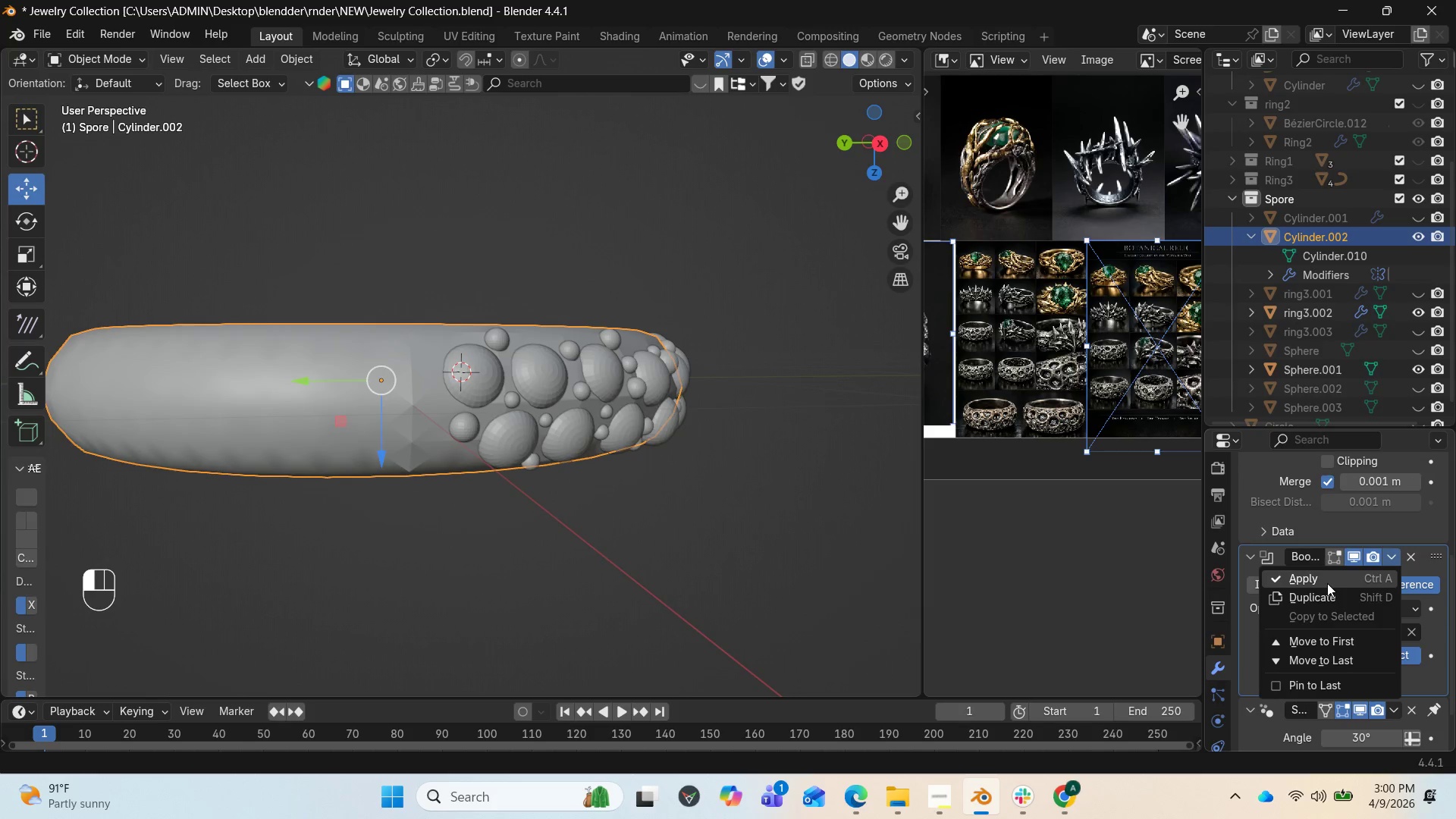 
left_click([1326, 583])
 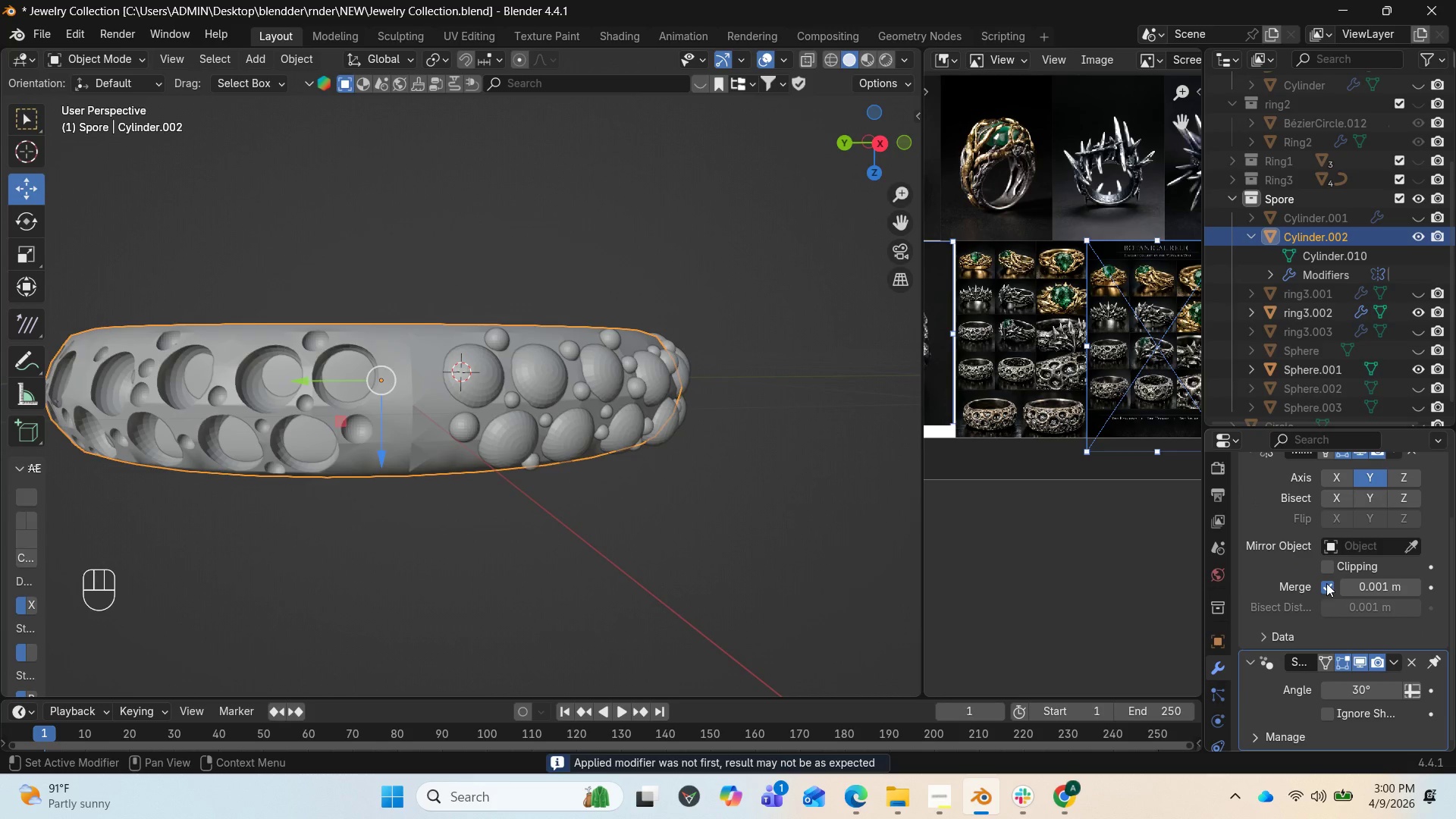 
wait(10.92)
 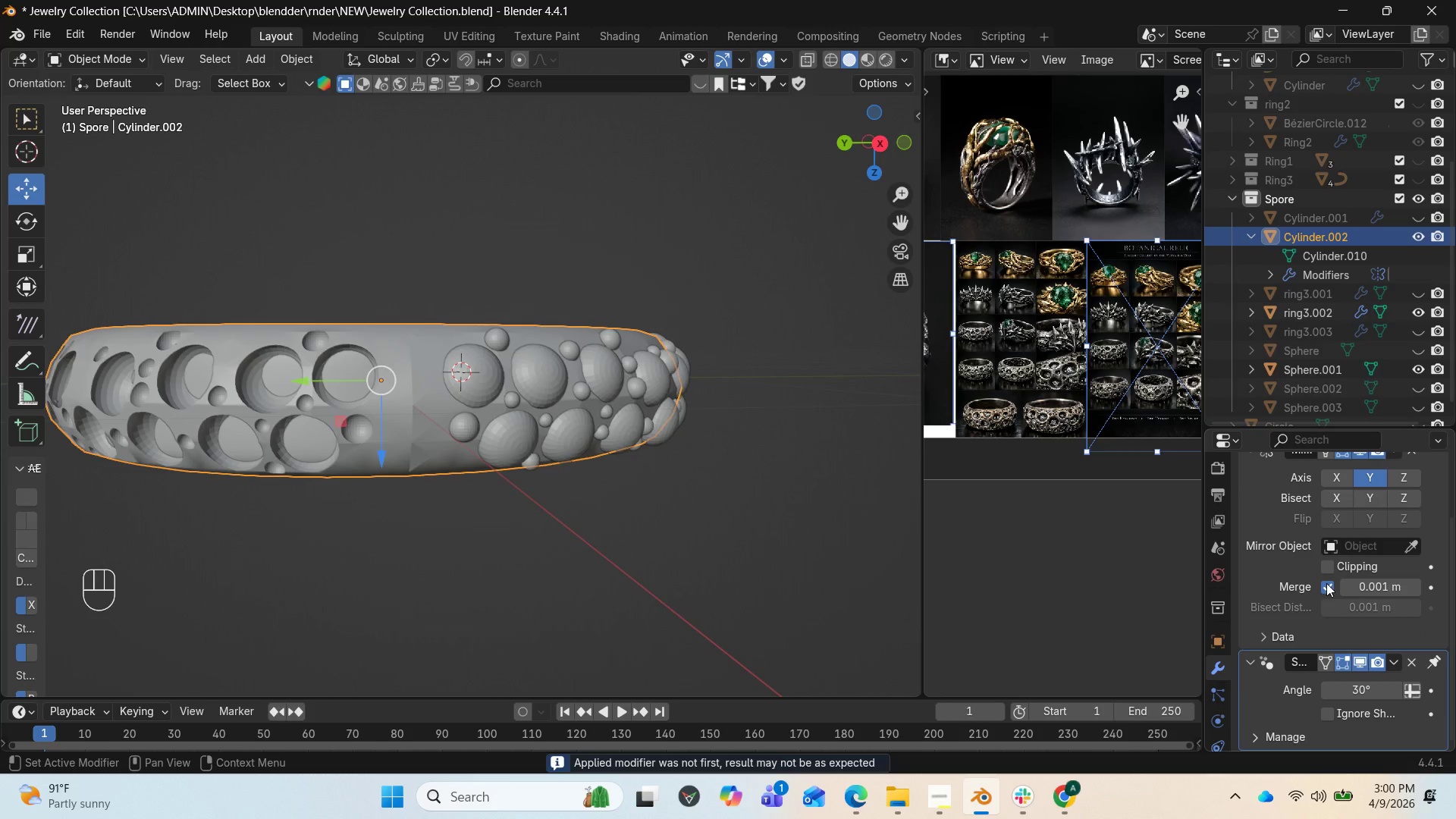 
left_click([1415, 366])
 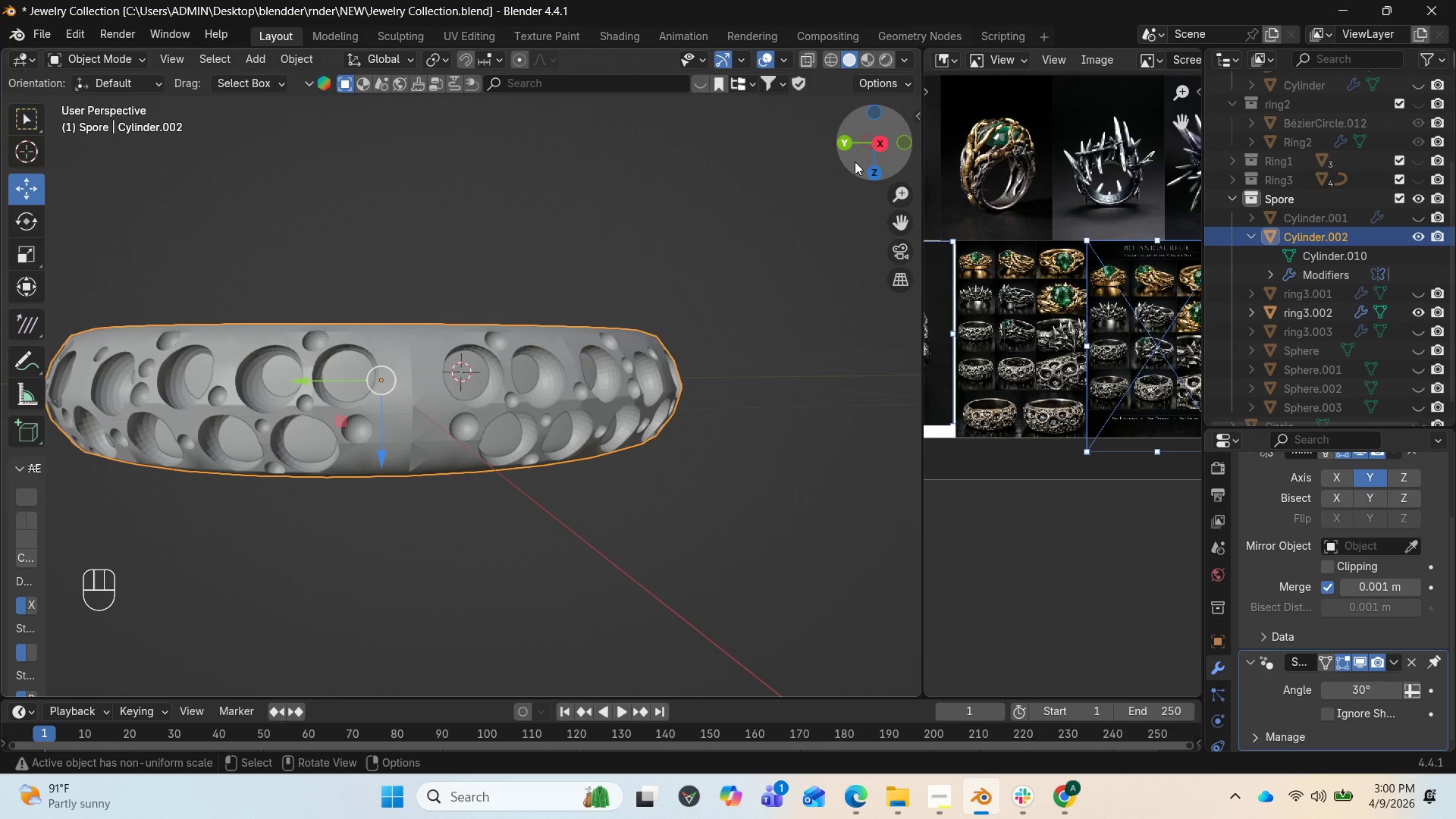 
left_click_drag(start_coordinate=[880, 137], to_coordinate=[863, 138])
 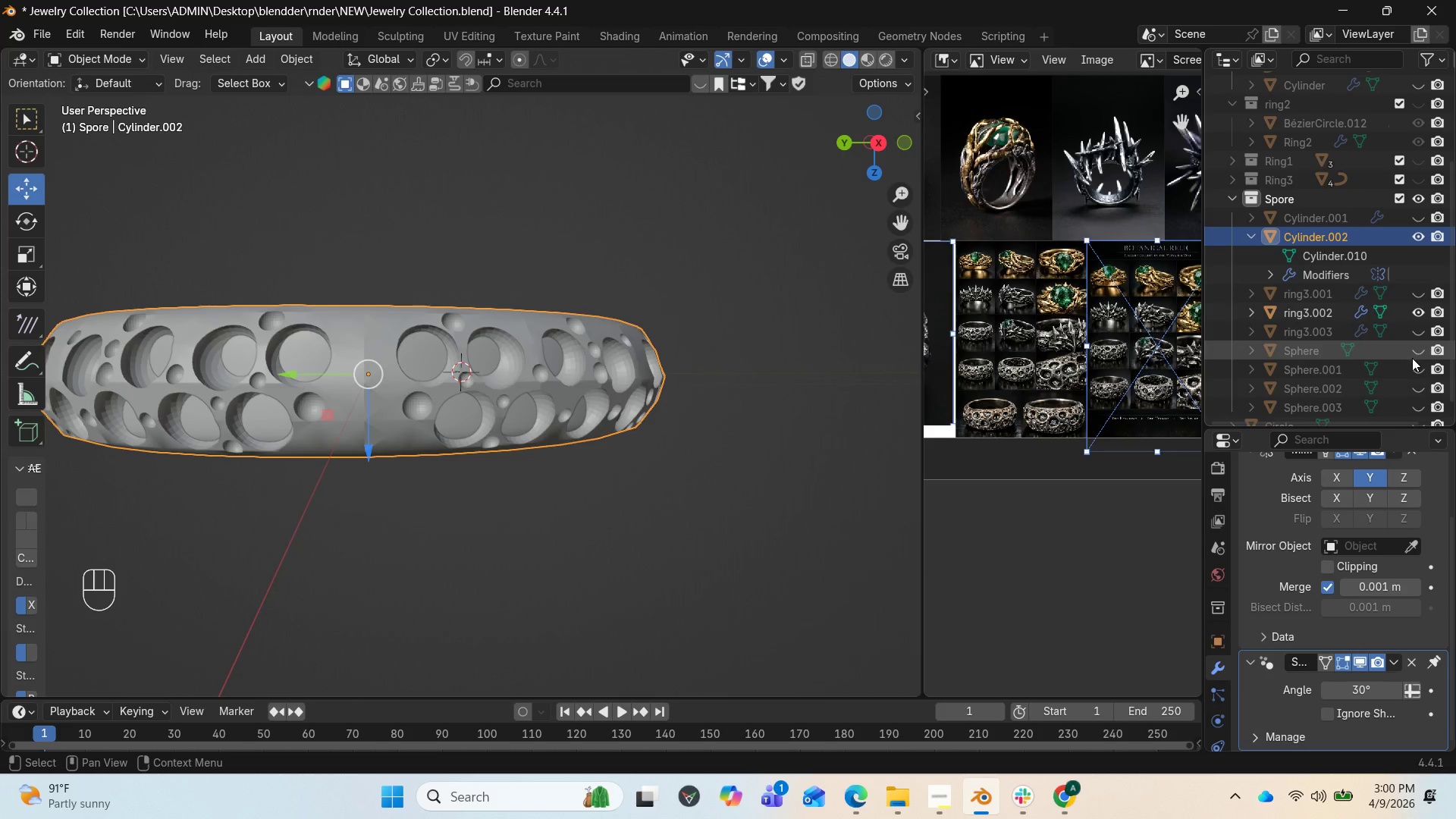 
wait(5.27)
 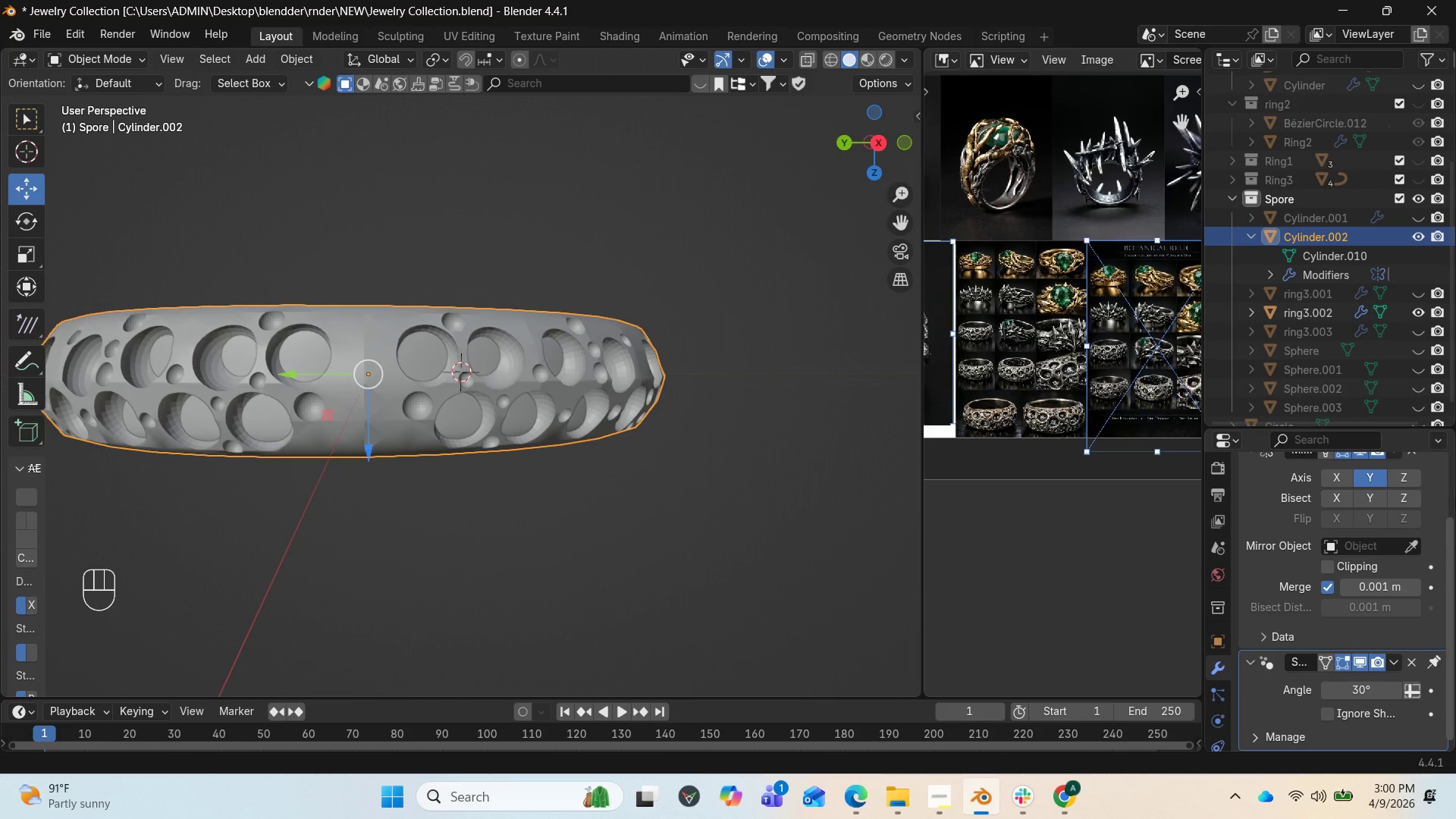 
scroll: coordinate [1404, 330], scroll_direction: down, amount: 3.0
 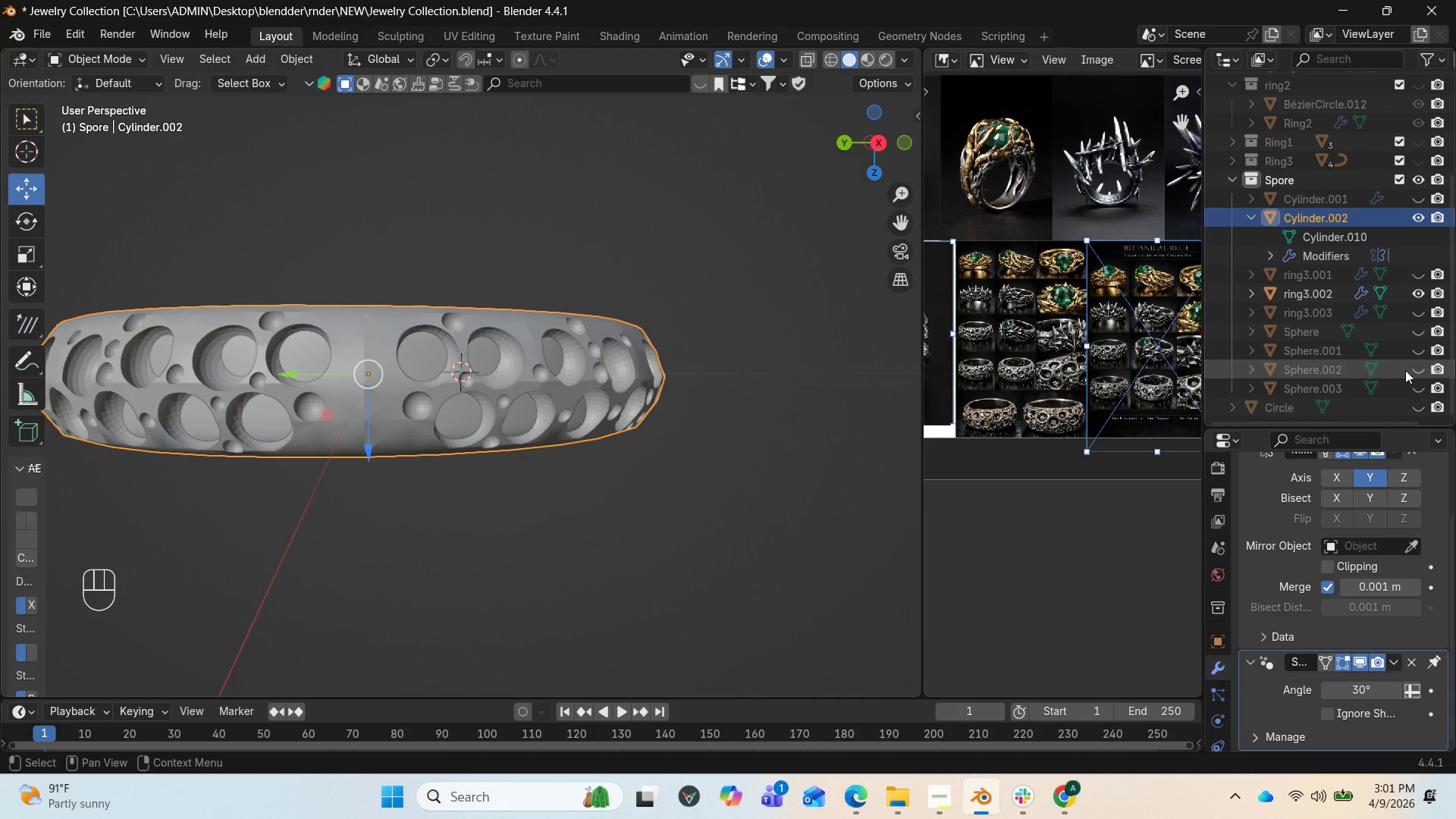 
left_click([1420, 371])
 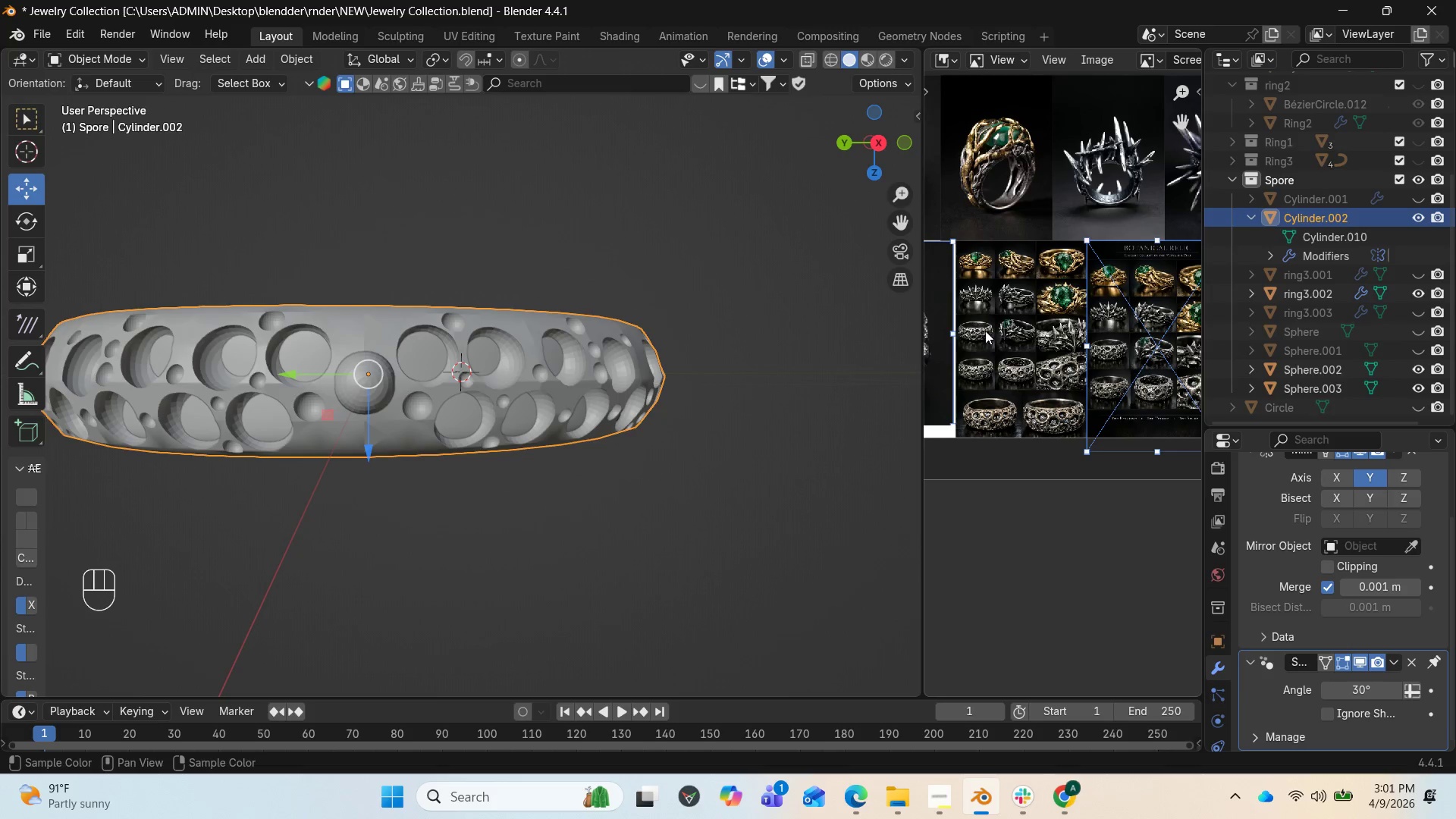 
left_click_drag(start_coordinate=[880, 142], to_coordinate=[899, 146])
 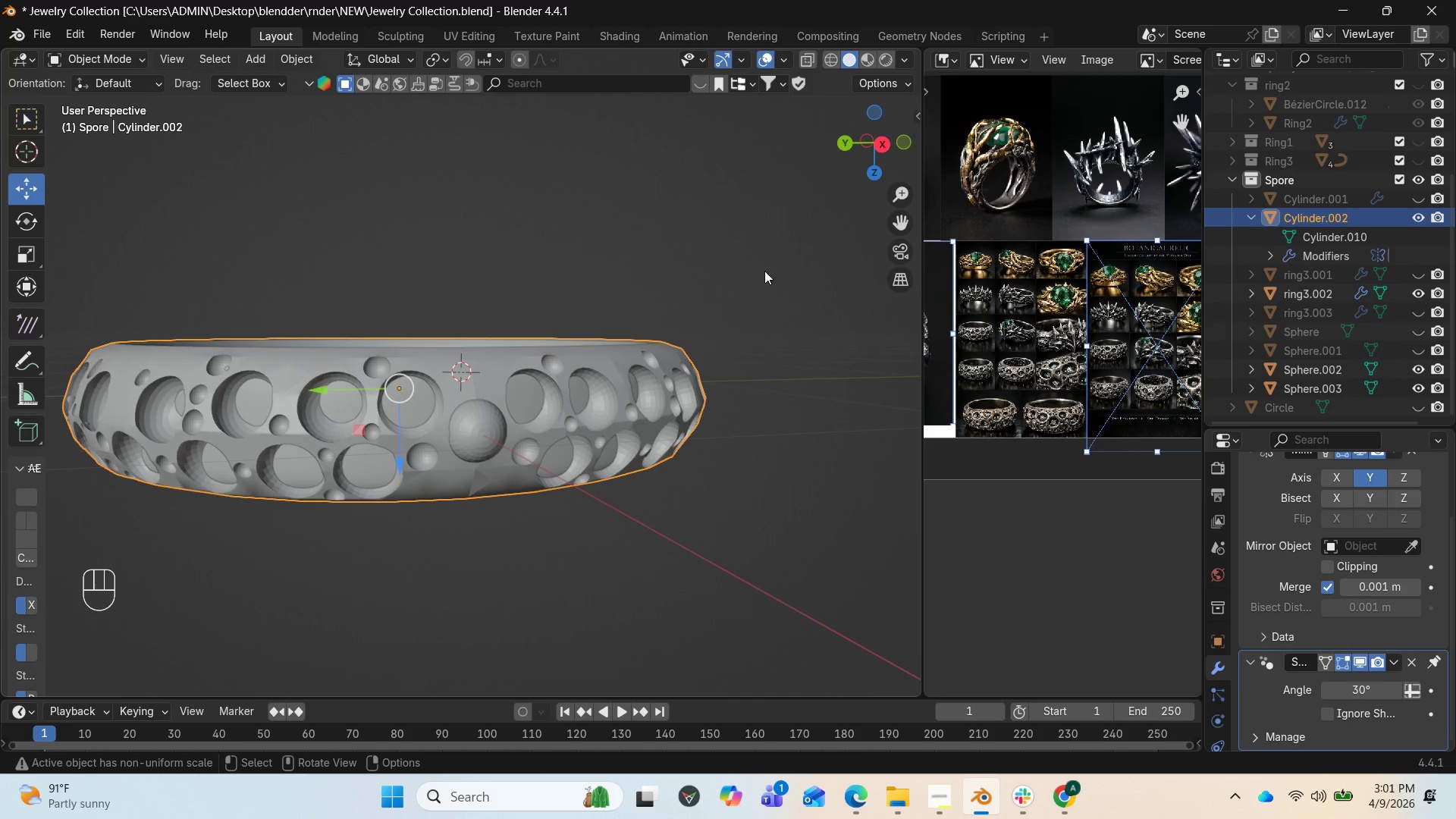 
left_click_drag(start_coordinate=[872, 146], to_coordinate=[846, 159])
 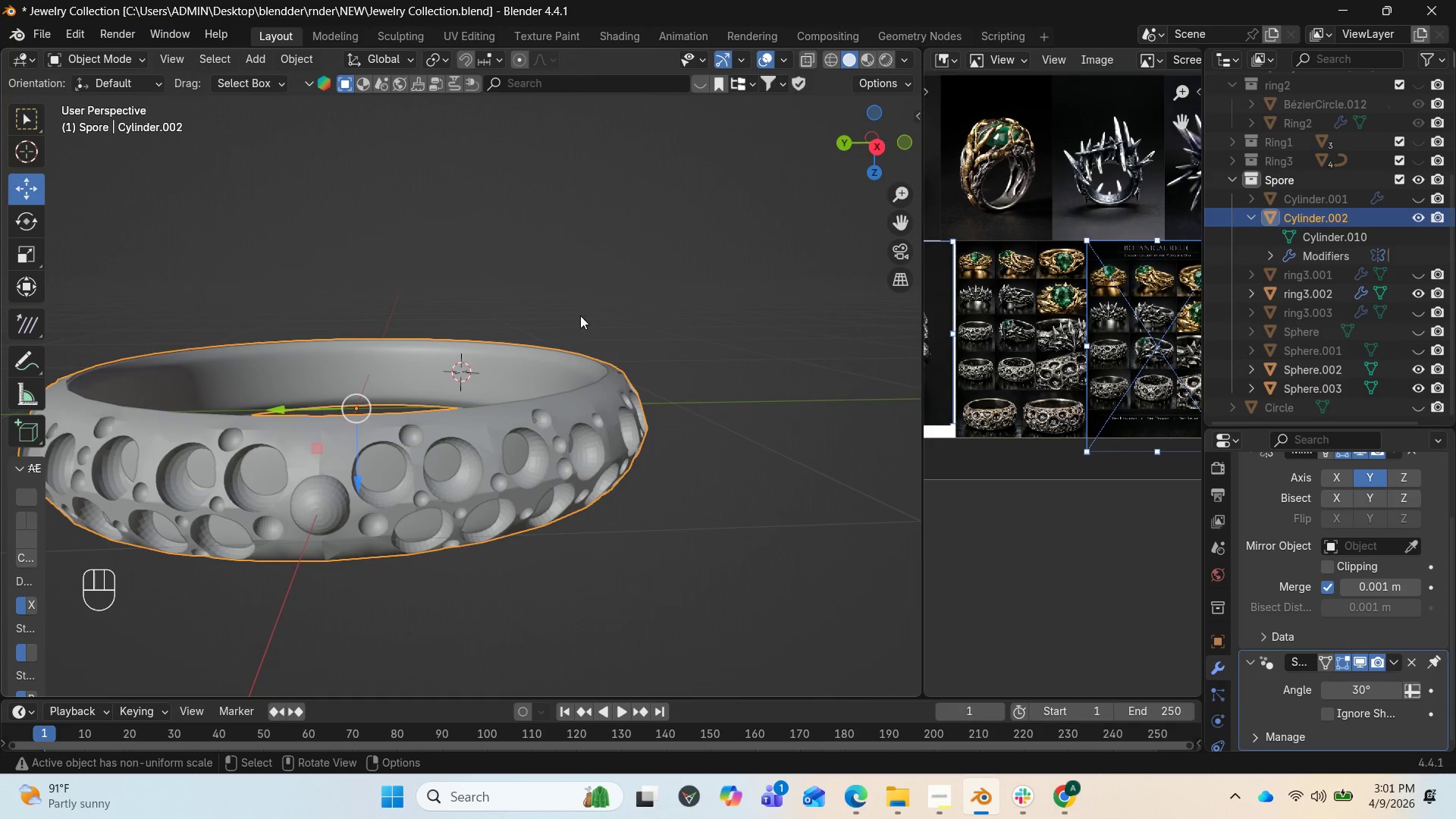 
left_click_drag(start_coordinate=[853, 130], to_coordinate=[839, 108])
 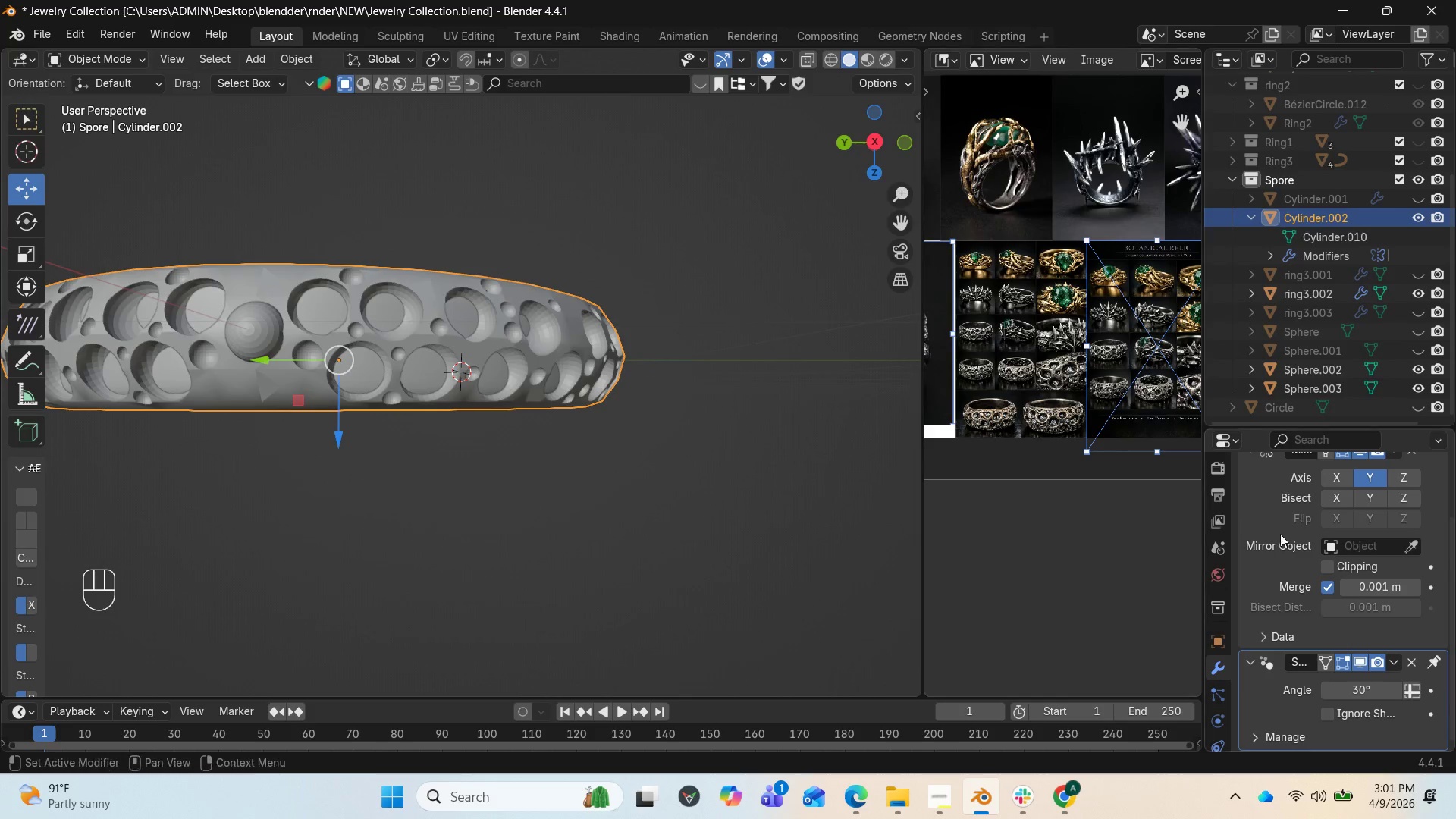 
scroll: coordinate [1419, 530], scroll_direction: up, amount: 2.0
 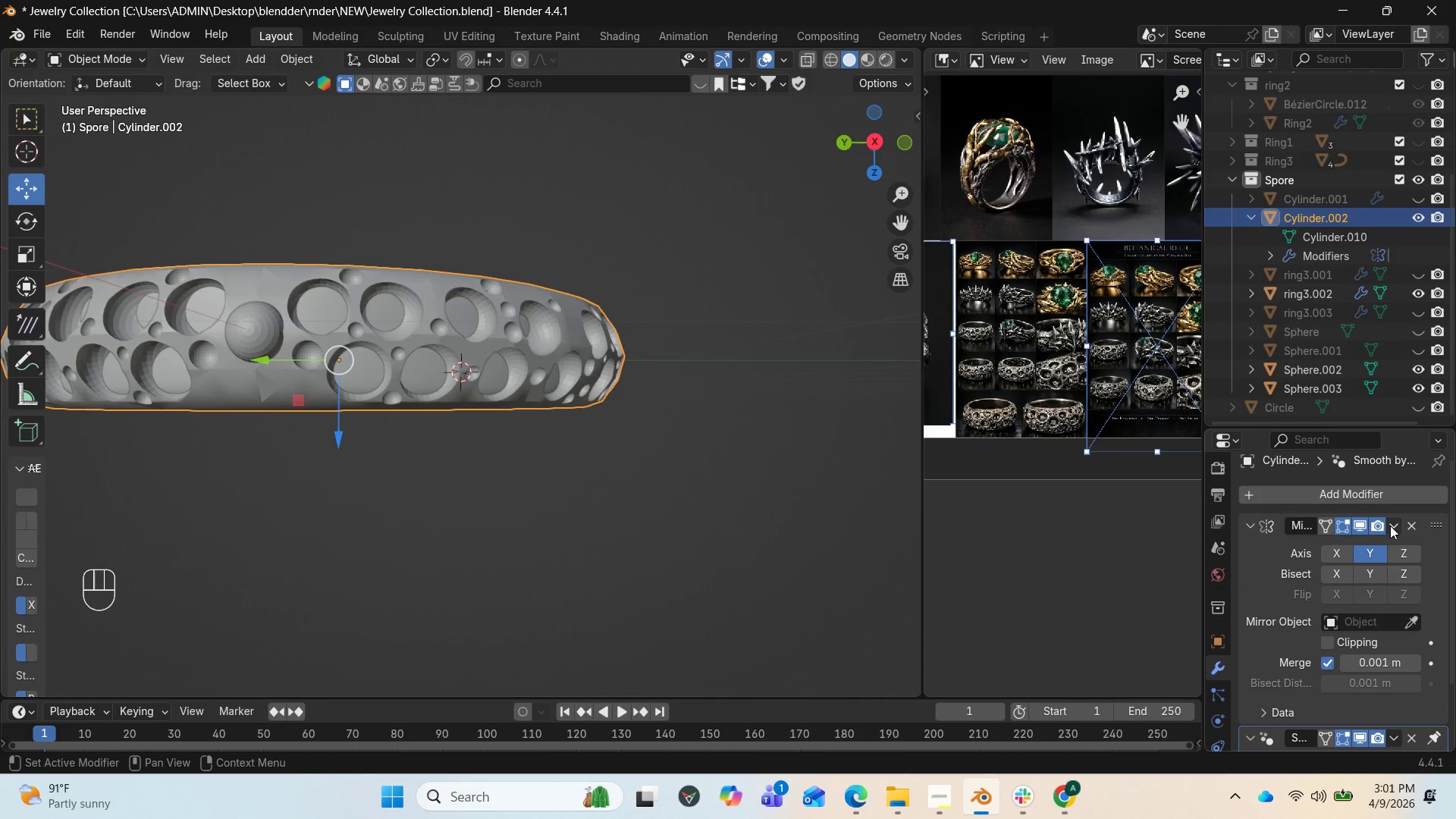 
left_click([1390, 526])
 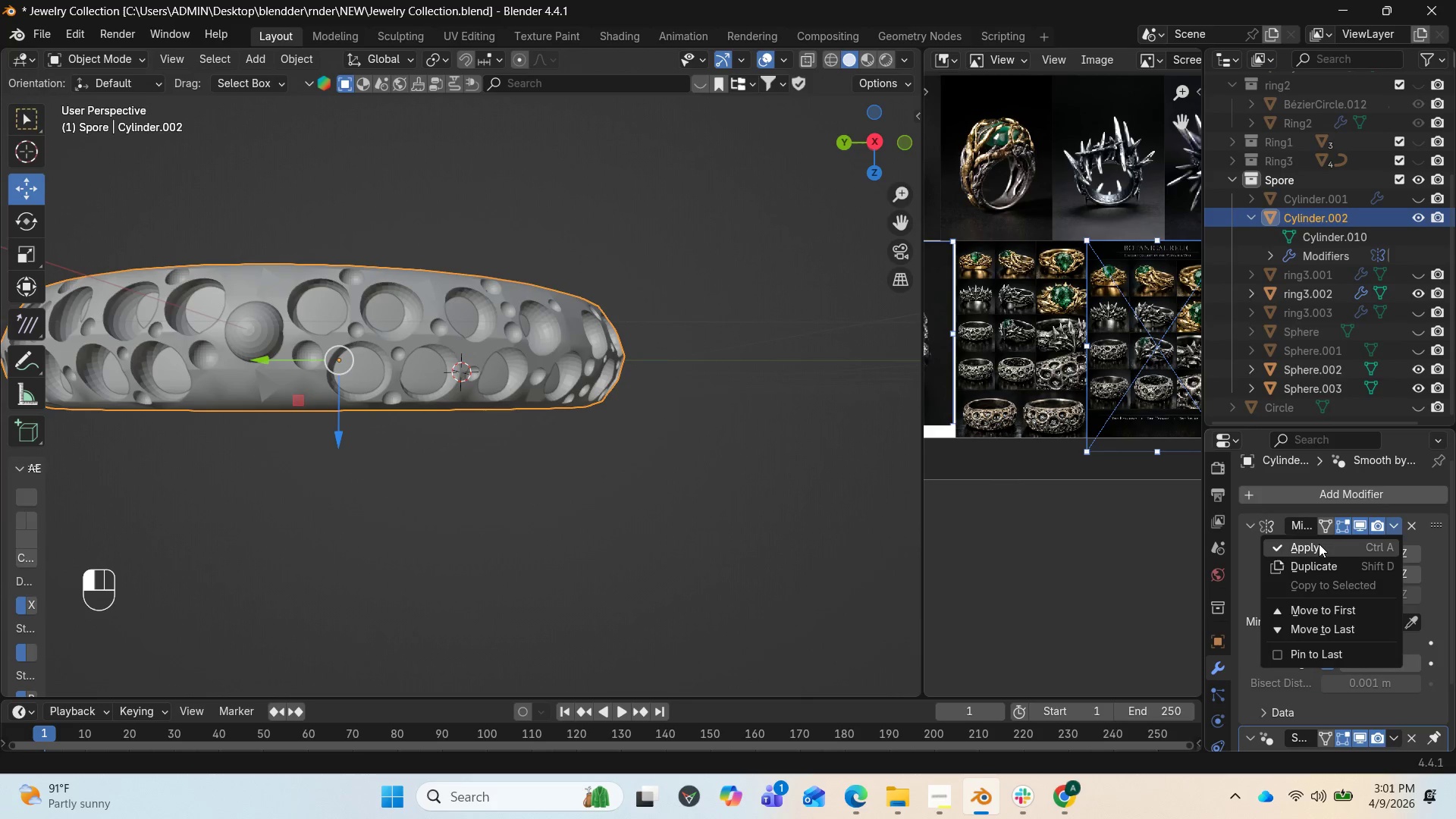 
left_click([1318, 544])
 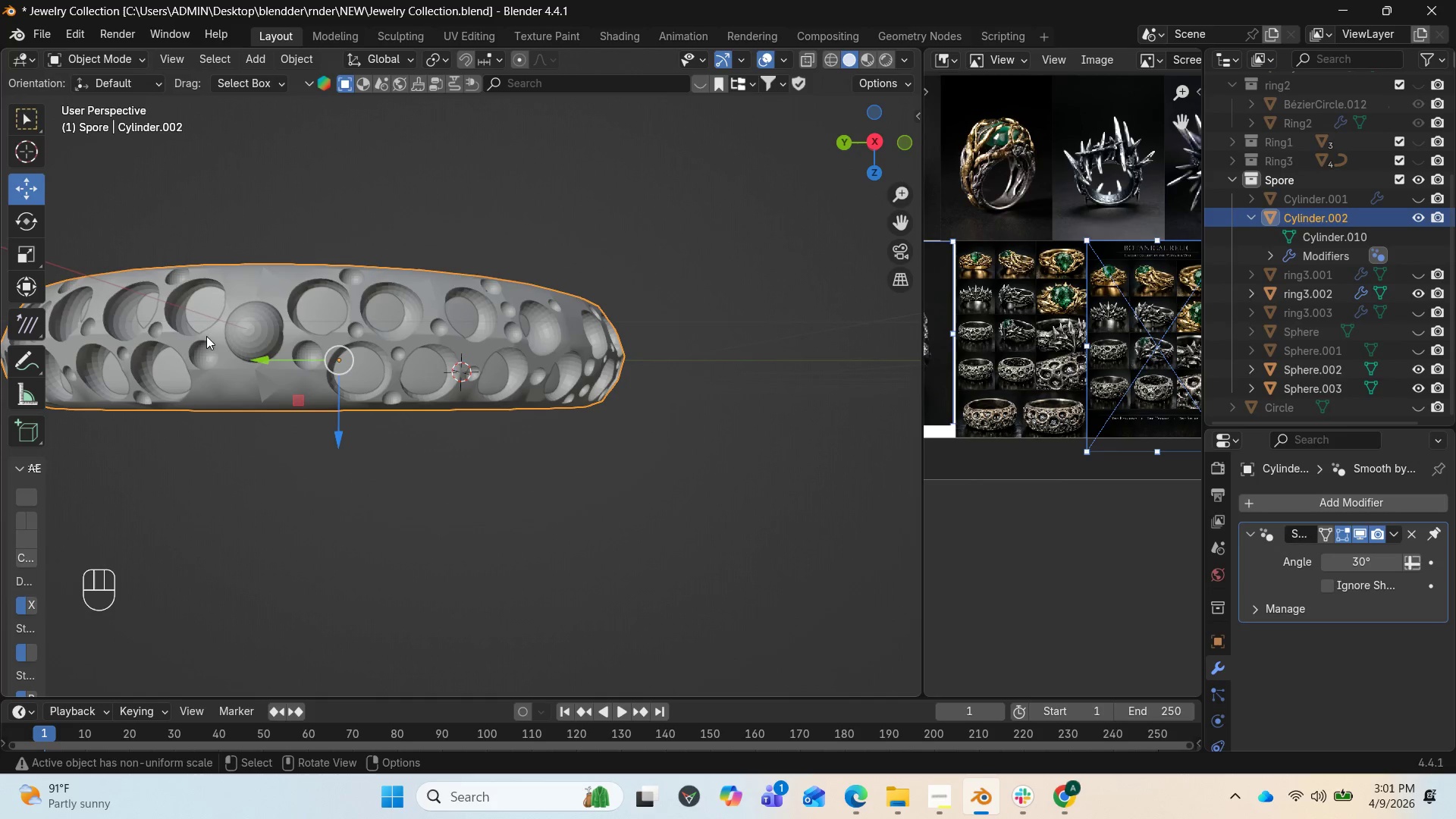 
left_click([263, 372])
 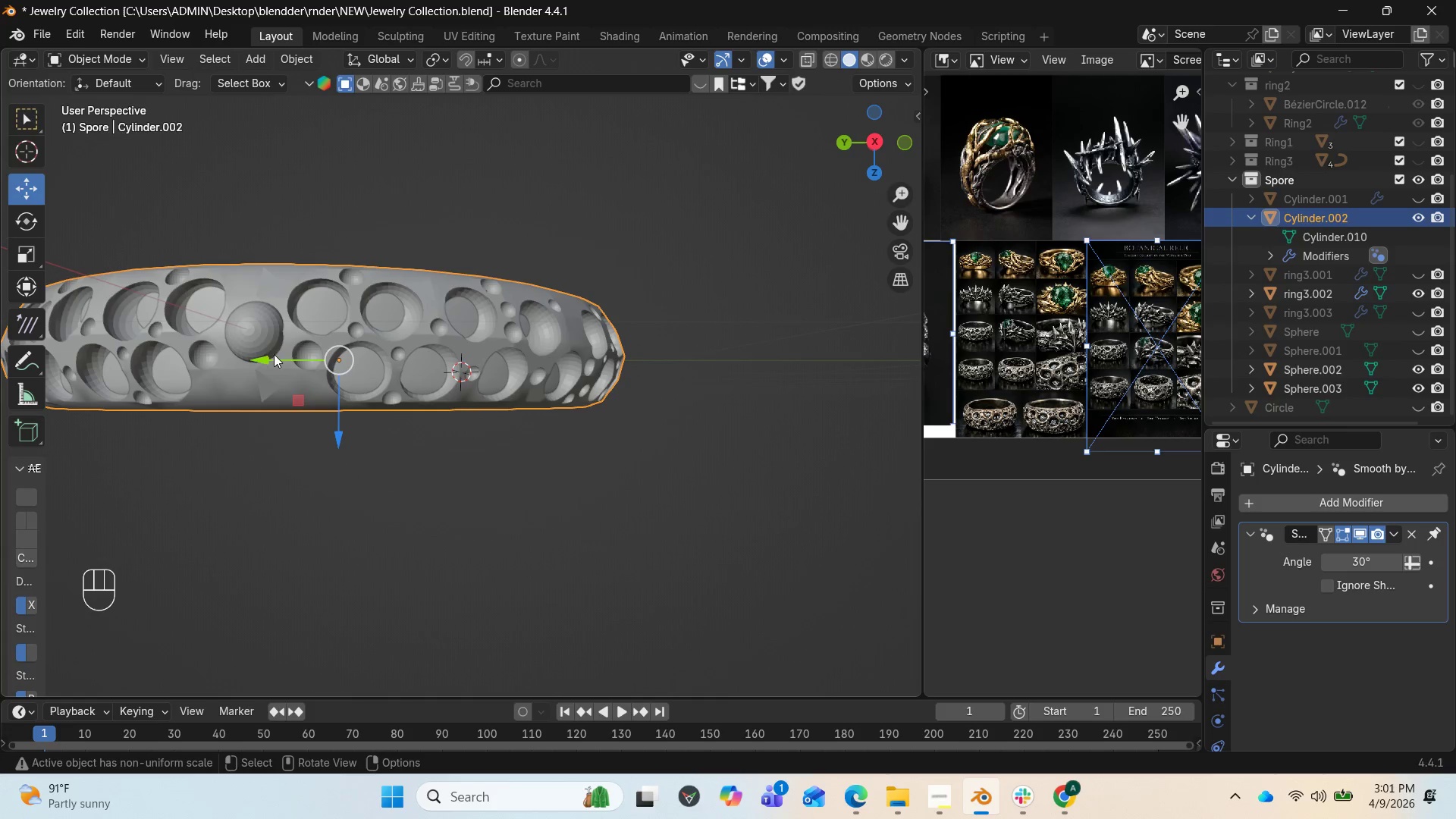 
left_click([268, 329])
 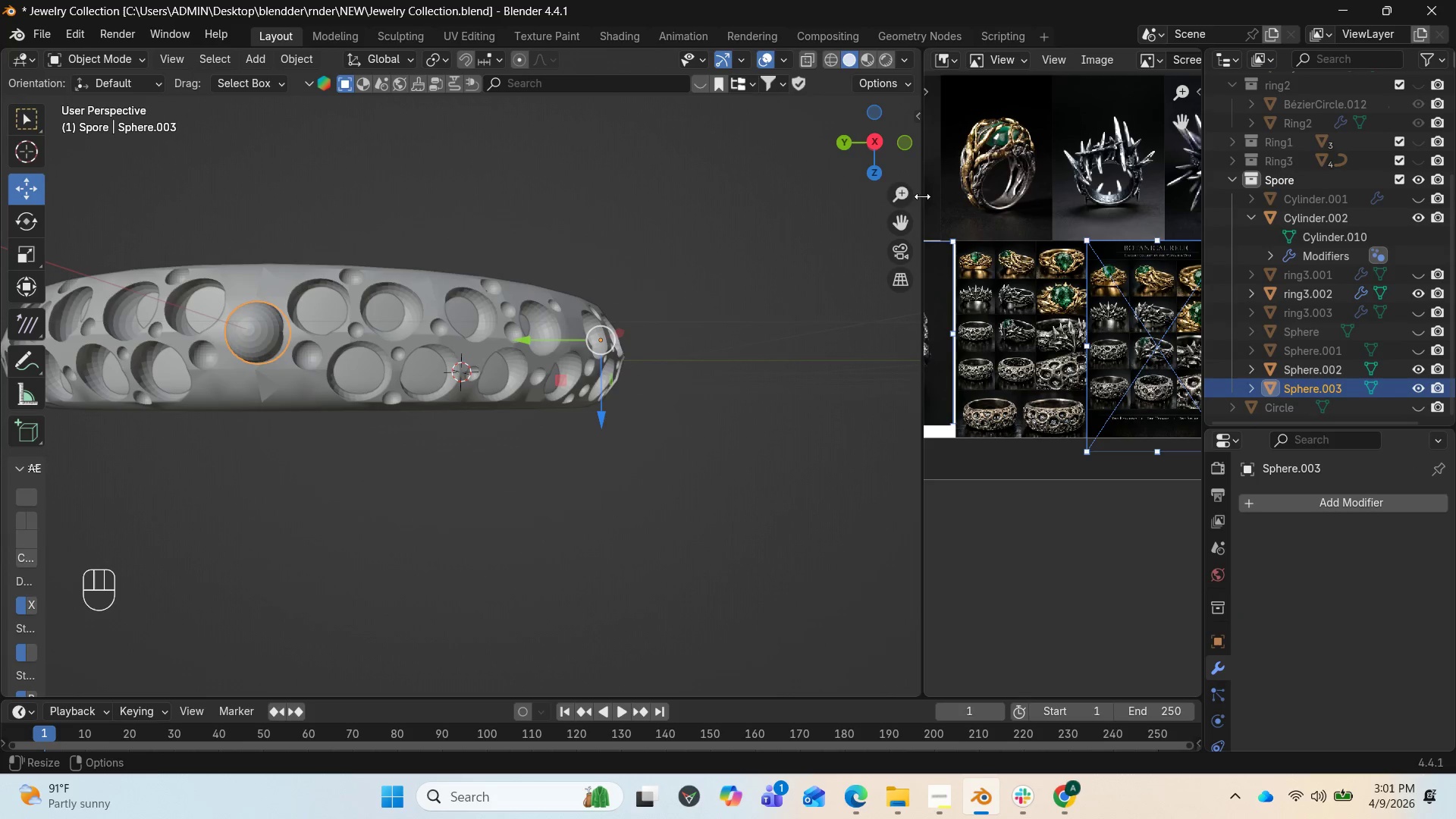 
left_click_drag(start_coordinate=[879, 131], to_coordinate=[649, 178])
 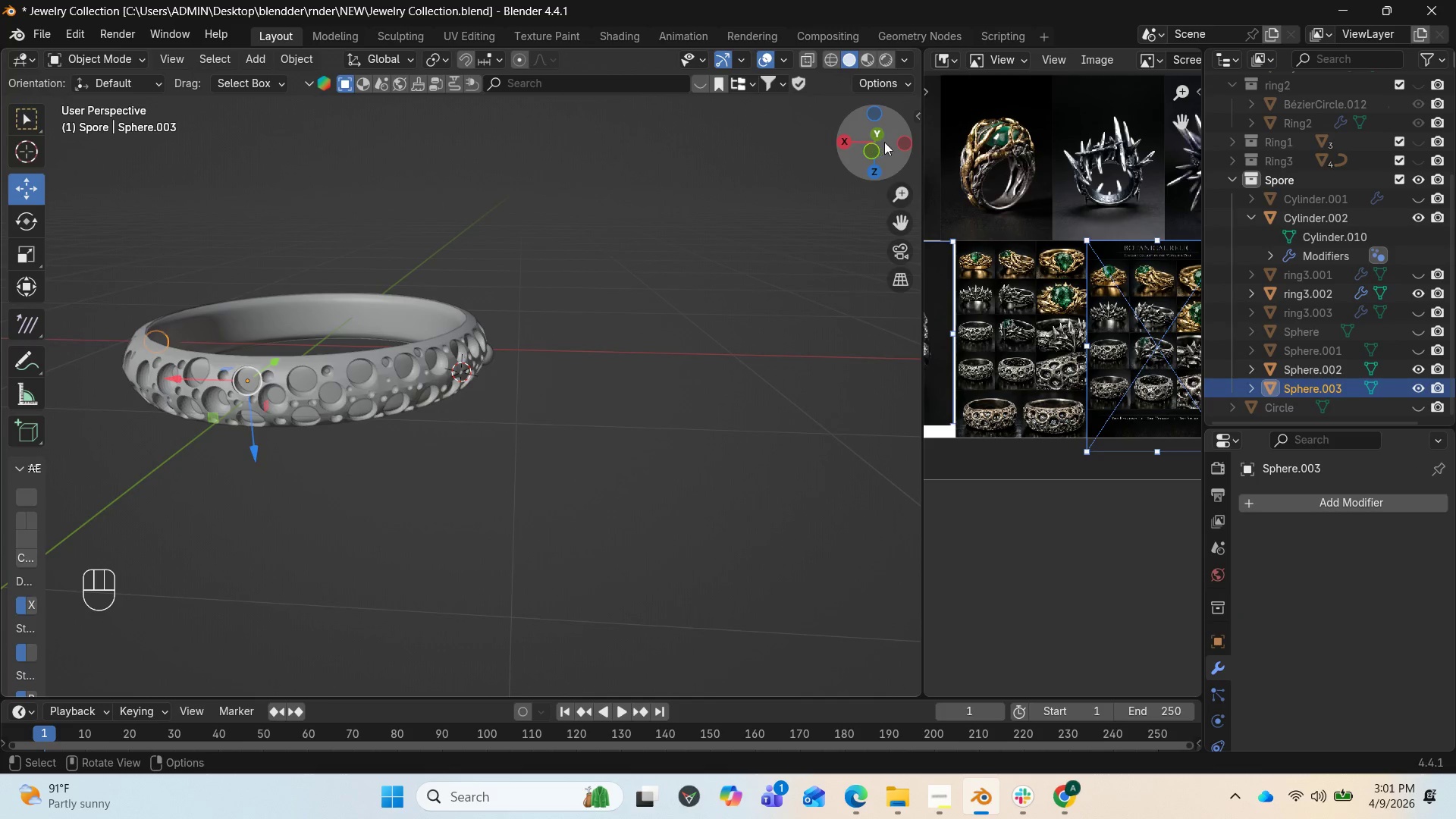 
left_click_drag(start_coordinate=[889, 140], to_coordinate=[783, 158])
 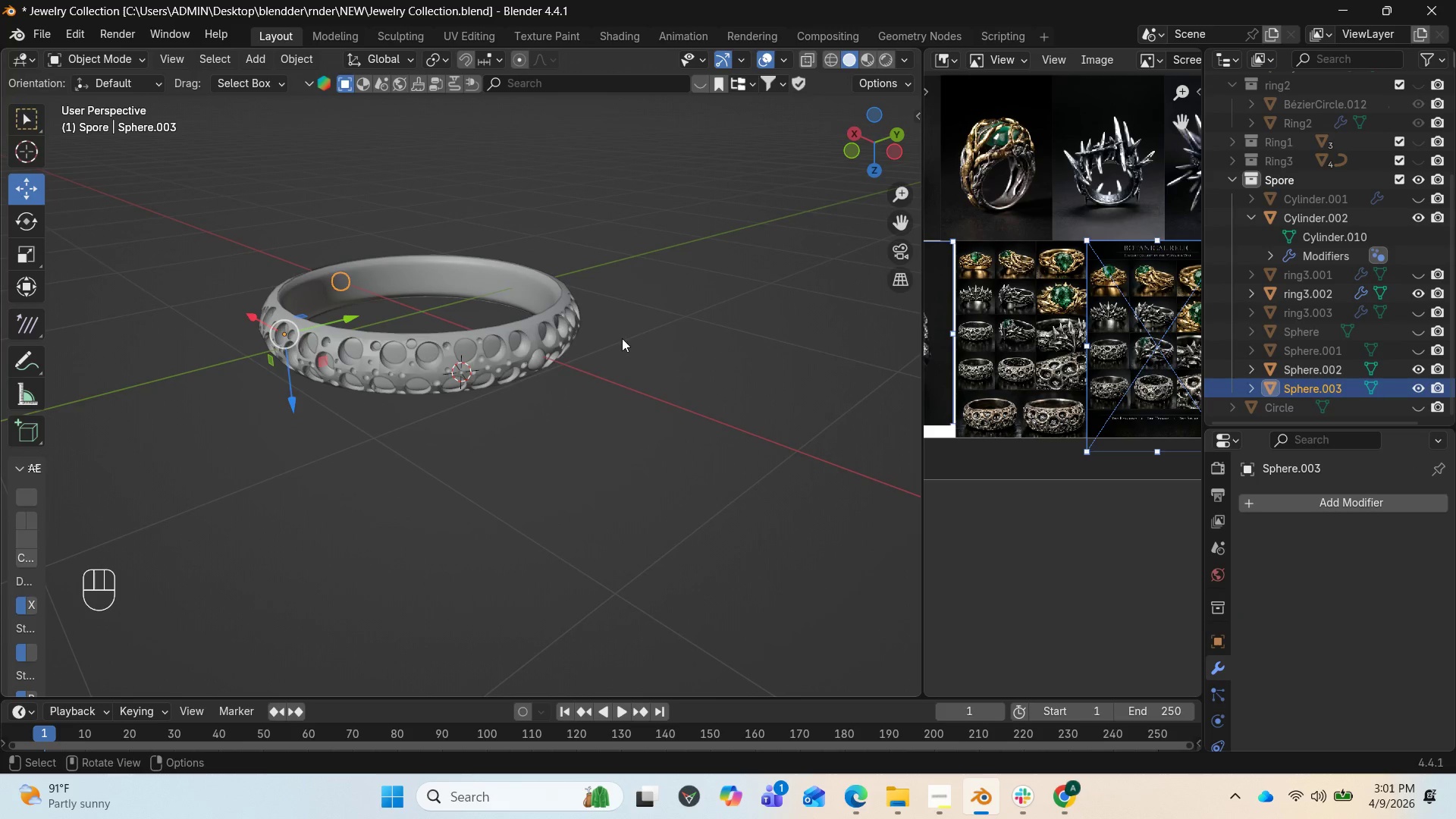 
hold_key(key=ShiftLeft, duration=1.44)
left_click([537, 360])
 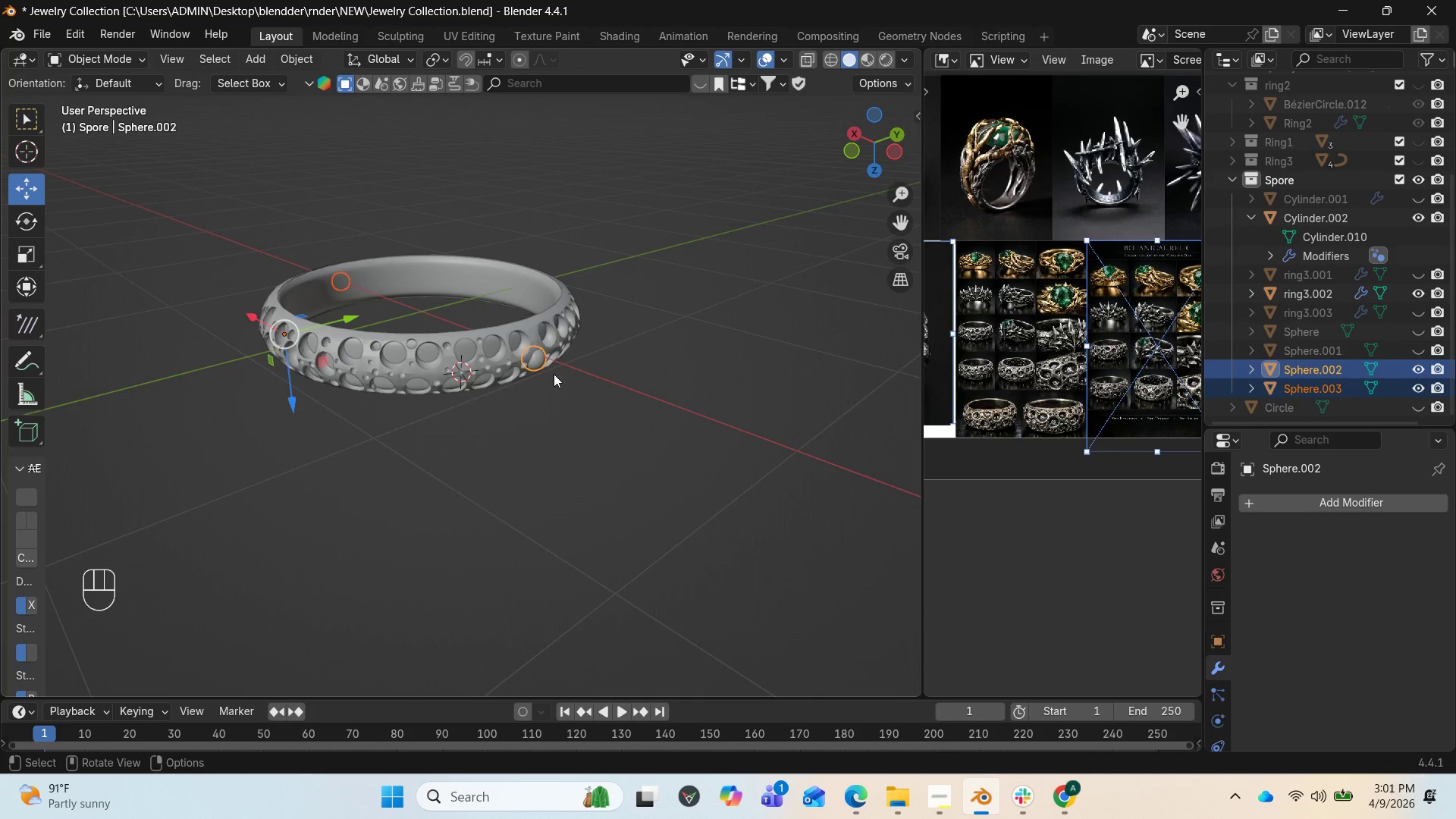 
key(Control+J)
 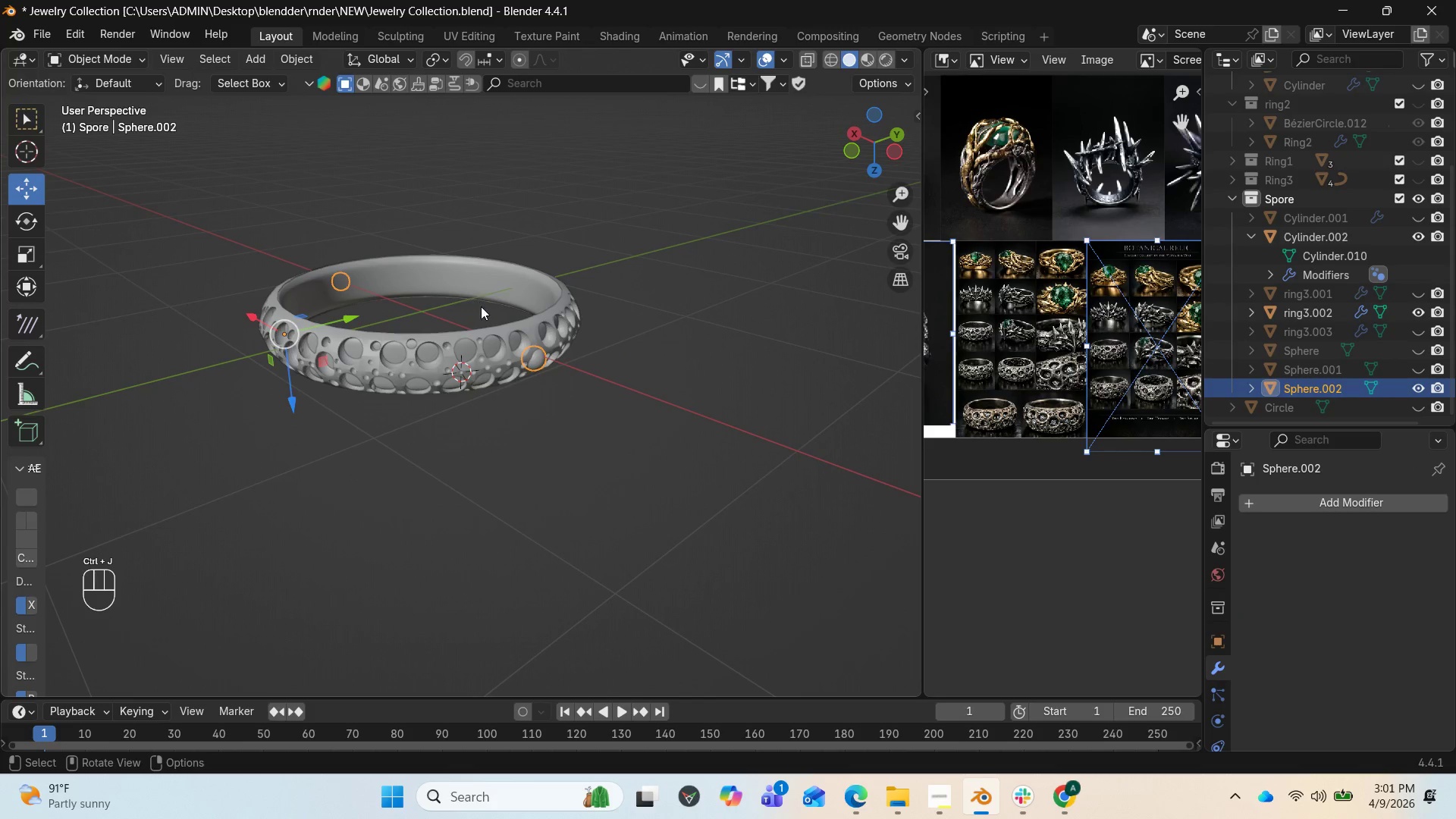 
left_click([482, 336])
 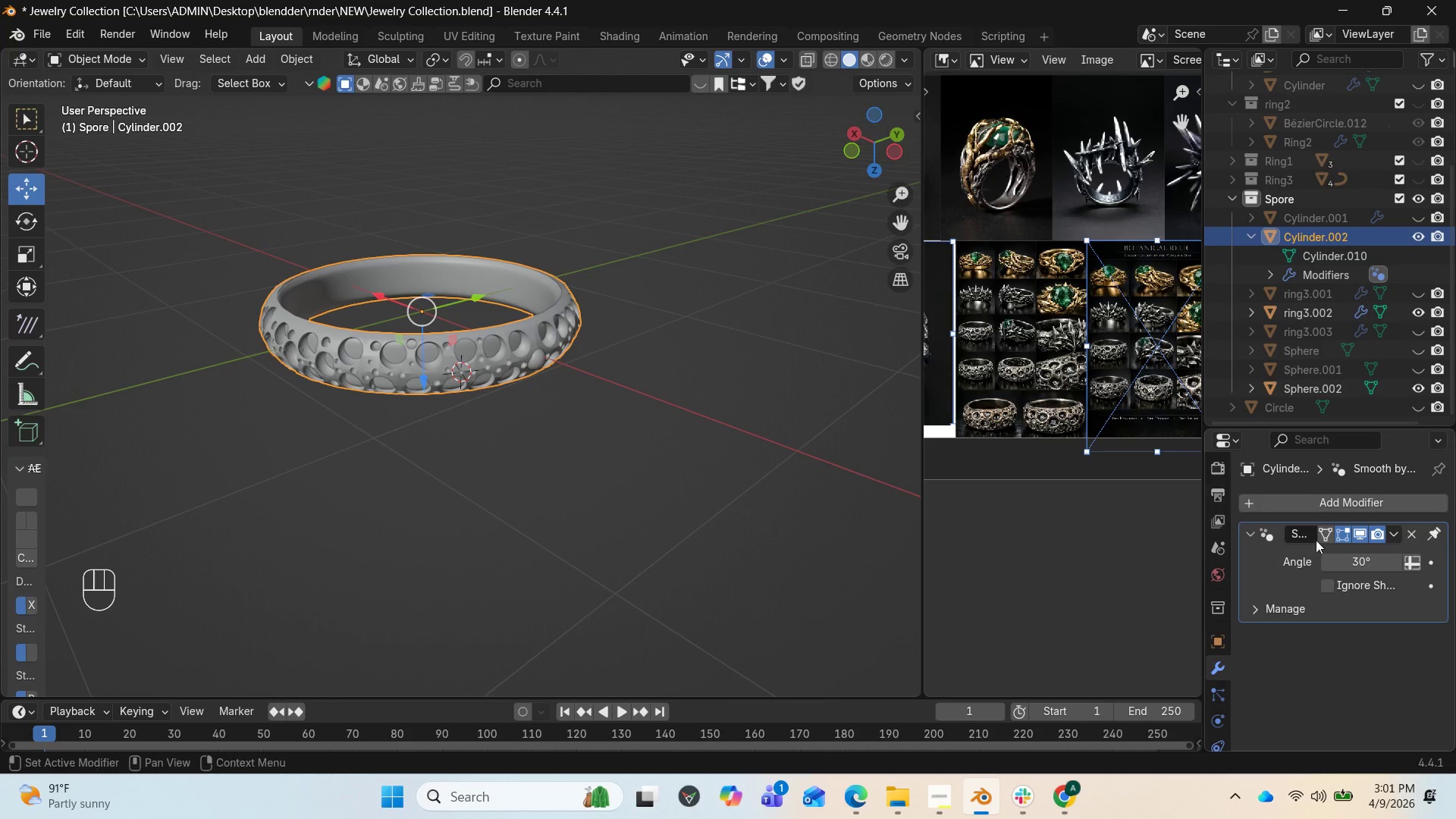 
left_click([1309, 495])
 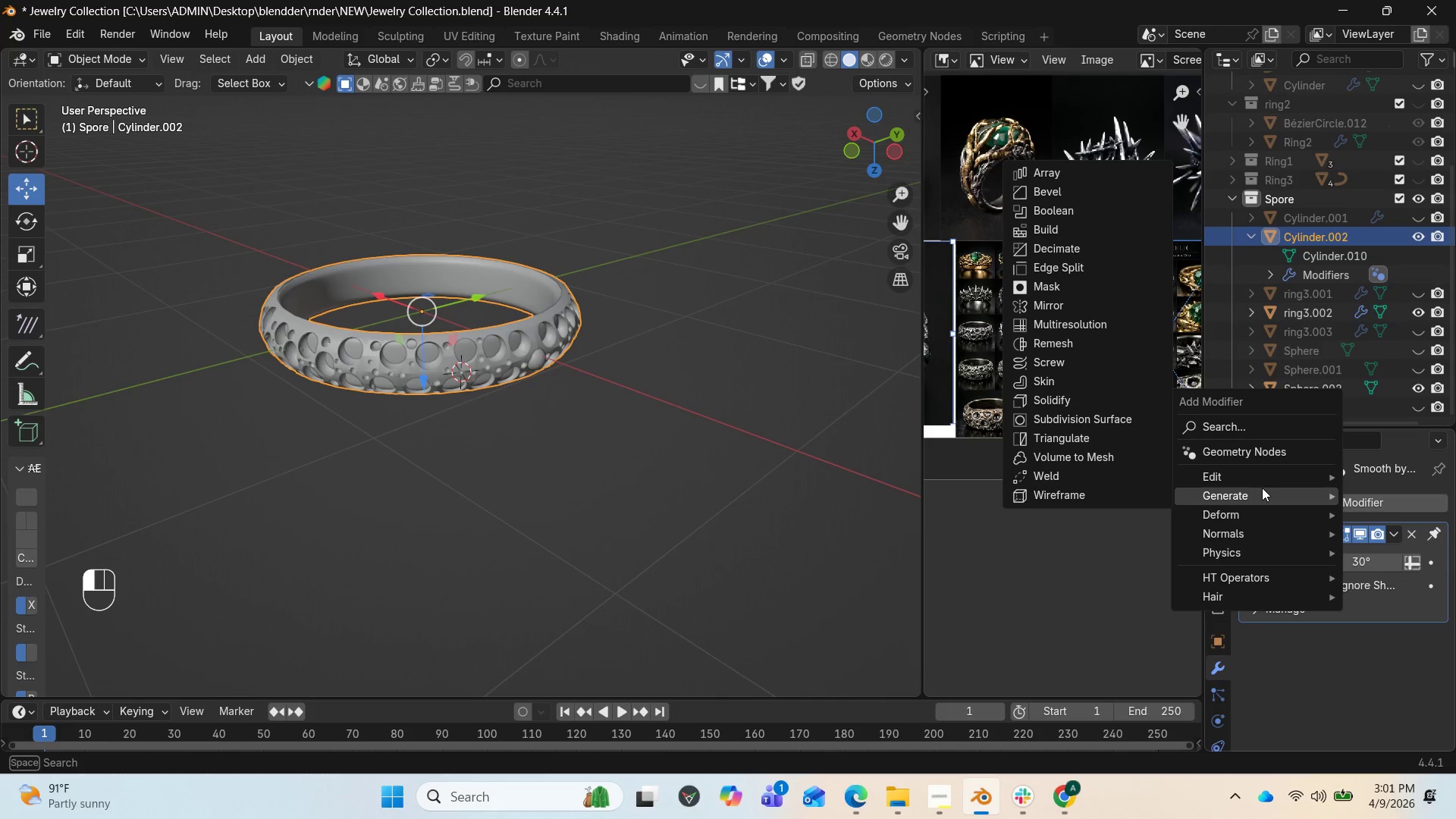 
mouse_move([1221, 494])
 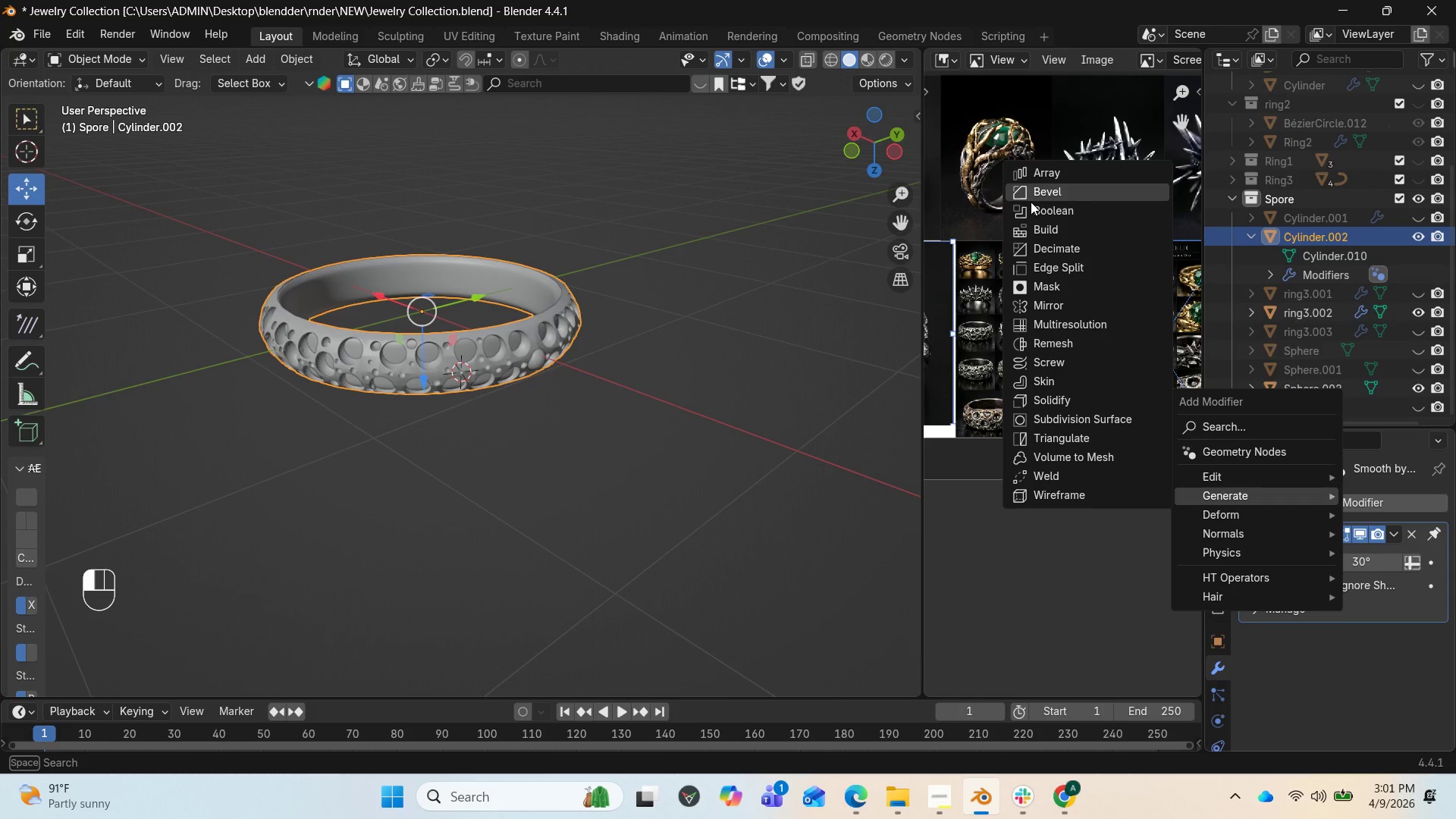 
left_click([1034, 210])
 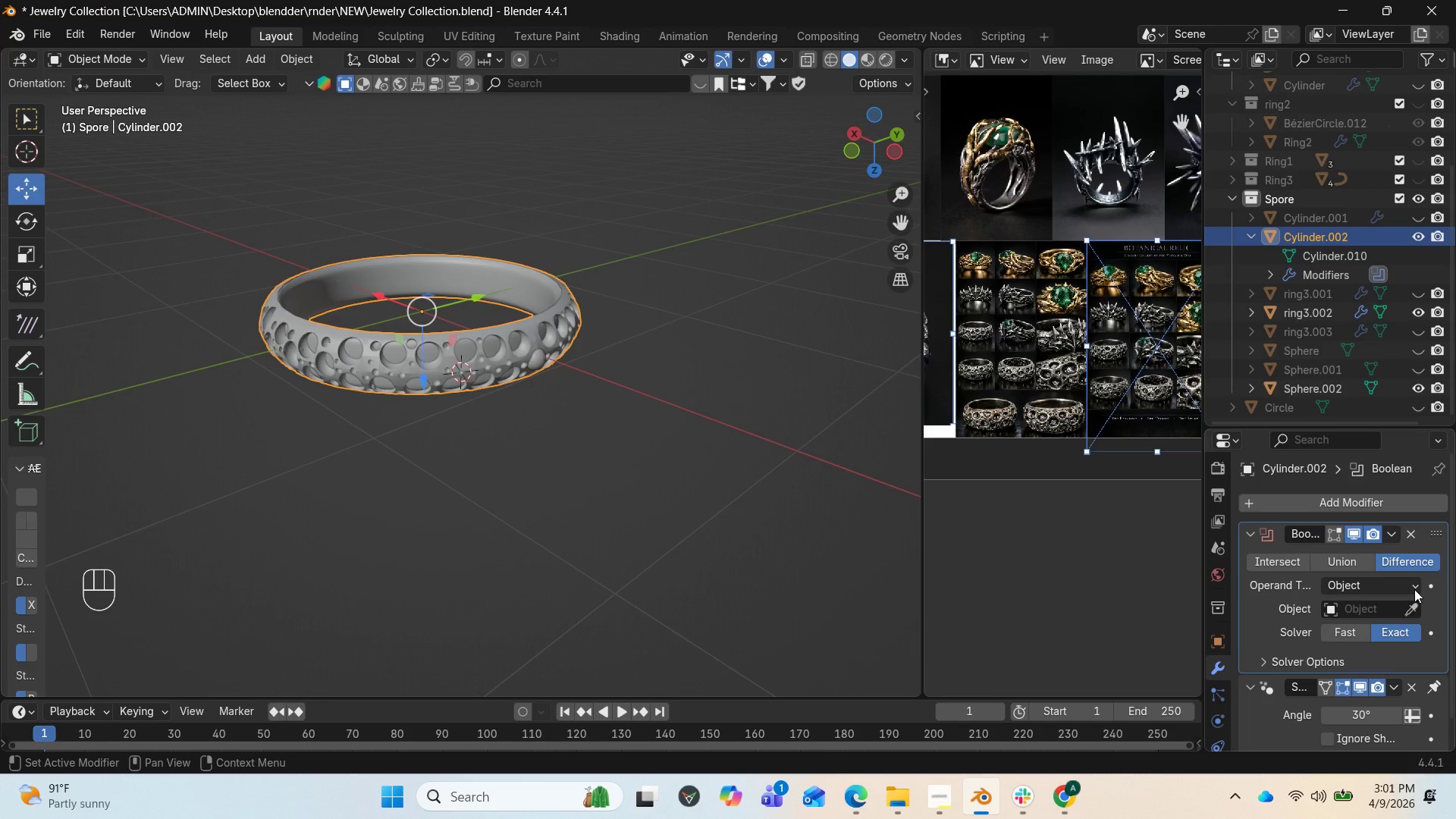 
scroll: coordinate [1404, 620], scroll_direction: down, amount: 3.0
 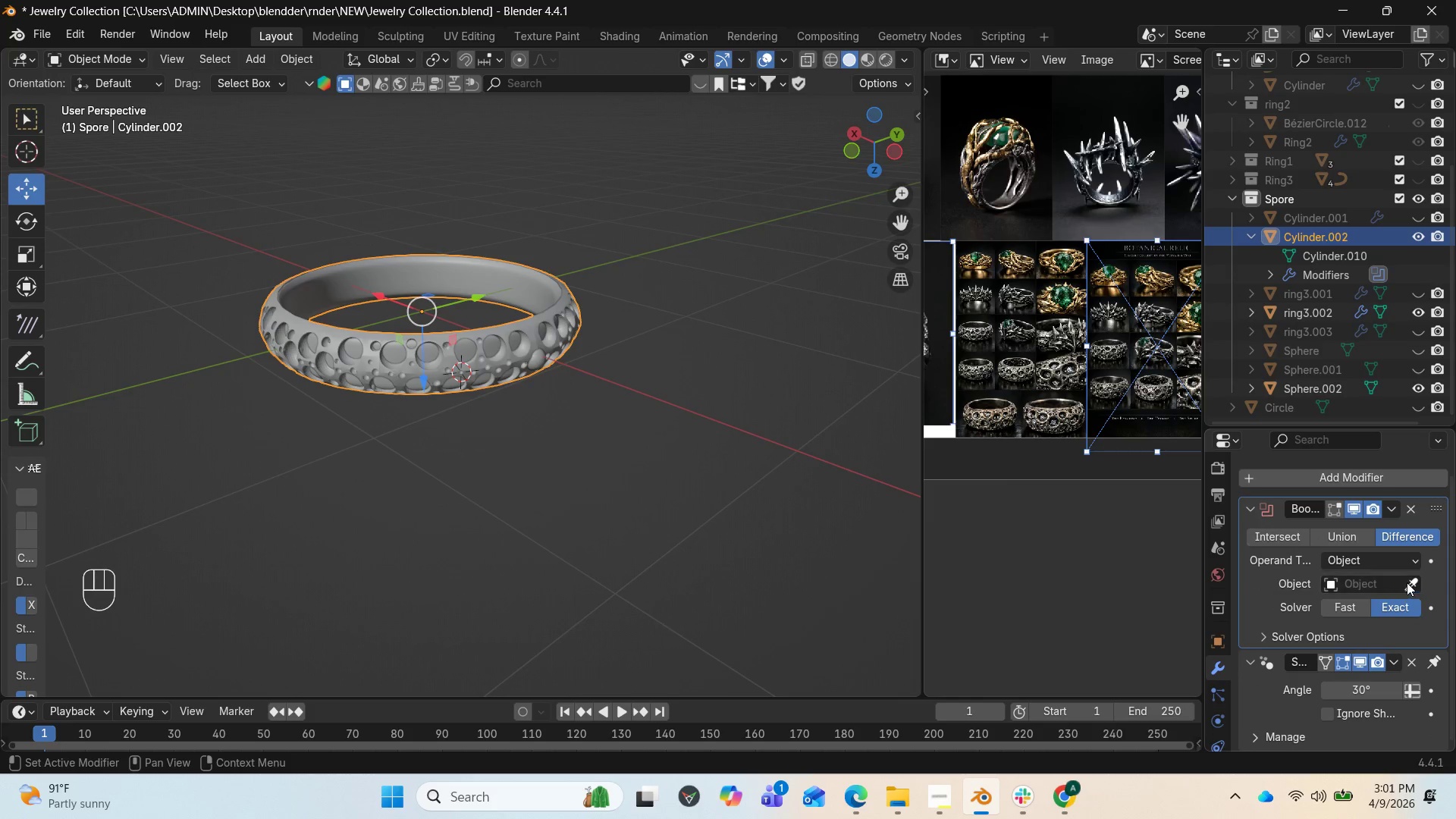 
left_click([1407, 582])
 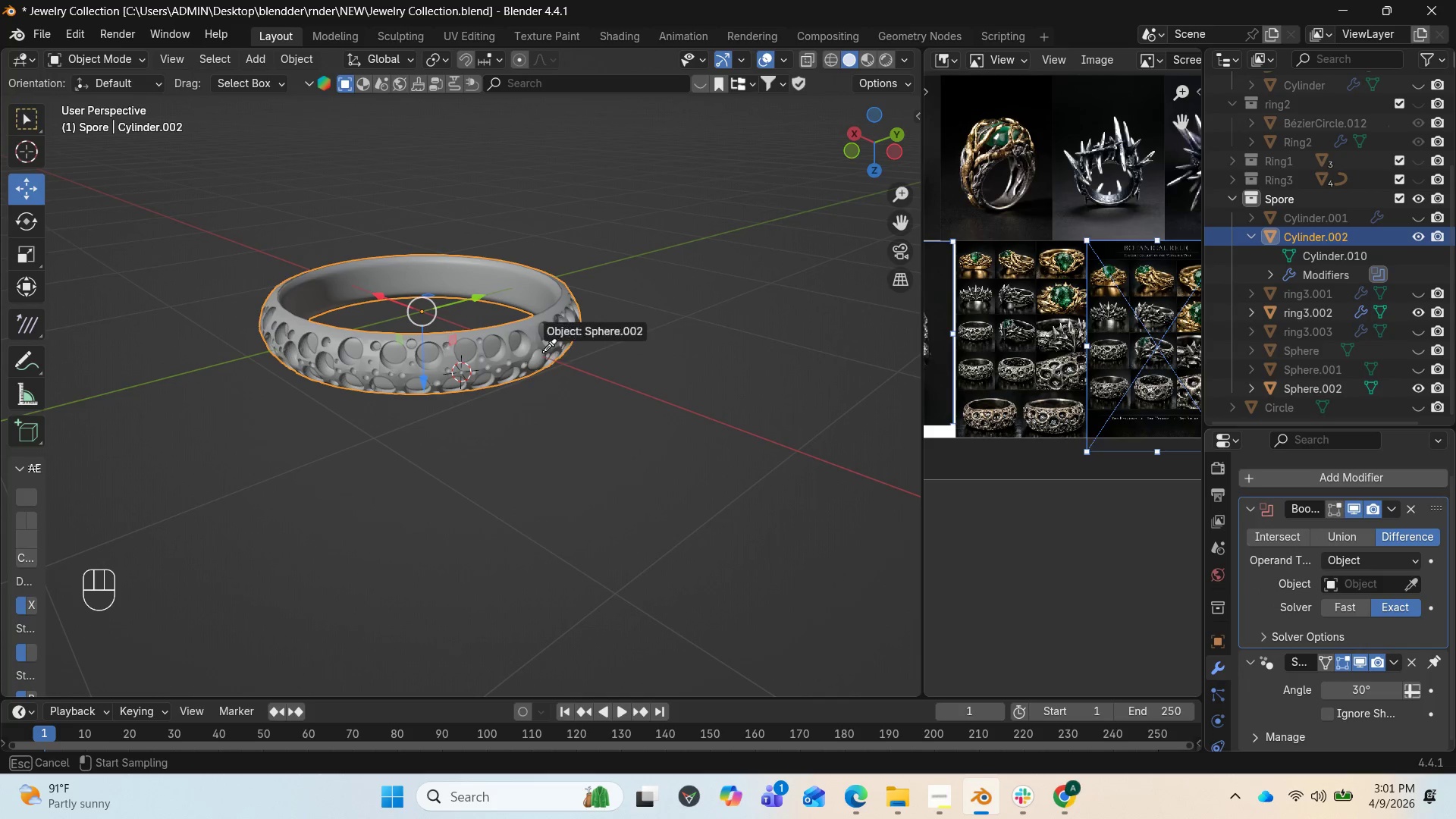 
left_click([539, 364])
 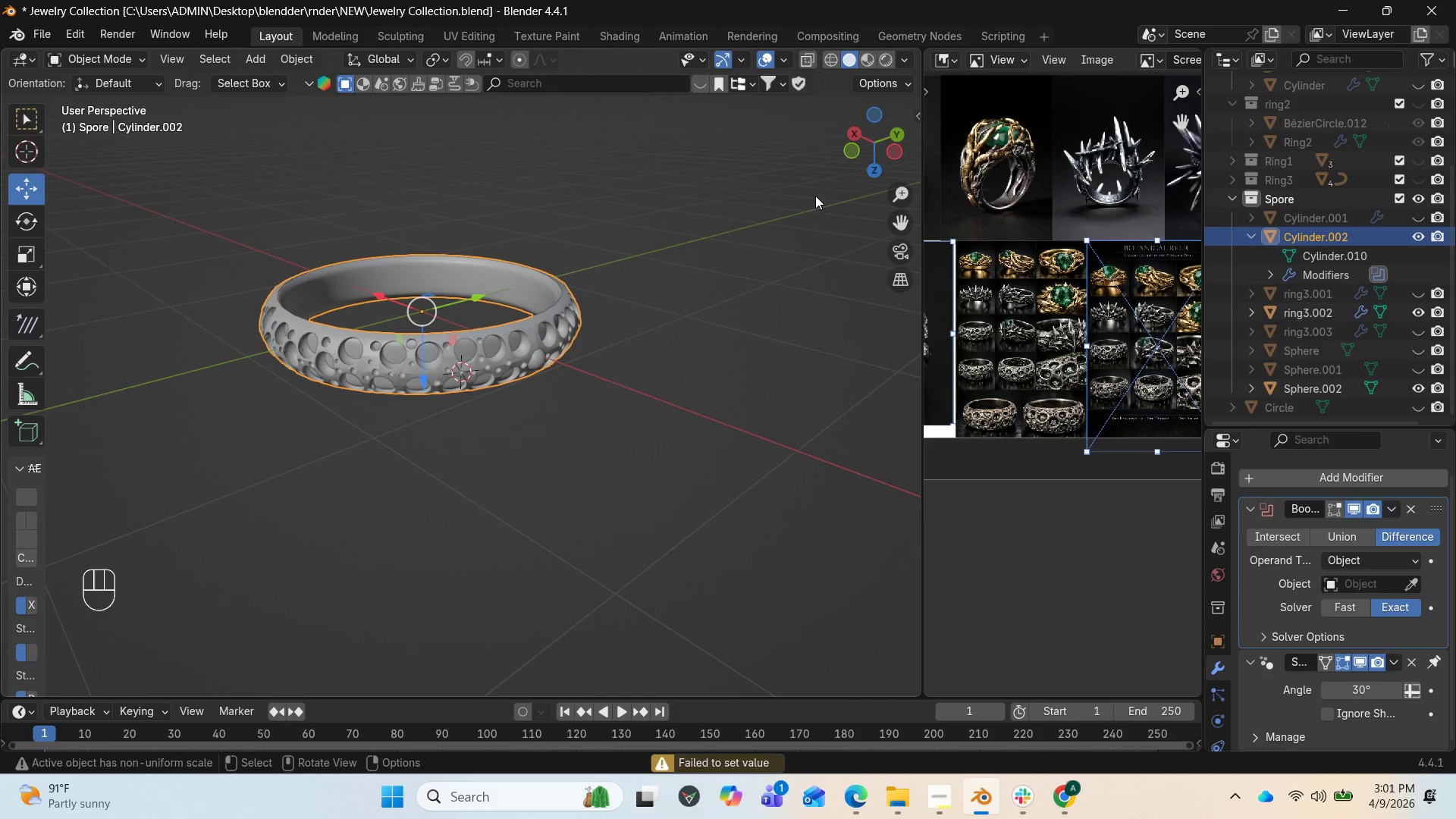 
left_click_drag(start_coordinate=[871, 146], to_coordinate=[842, 77])
 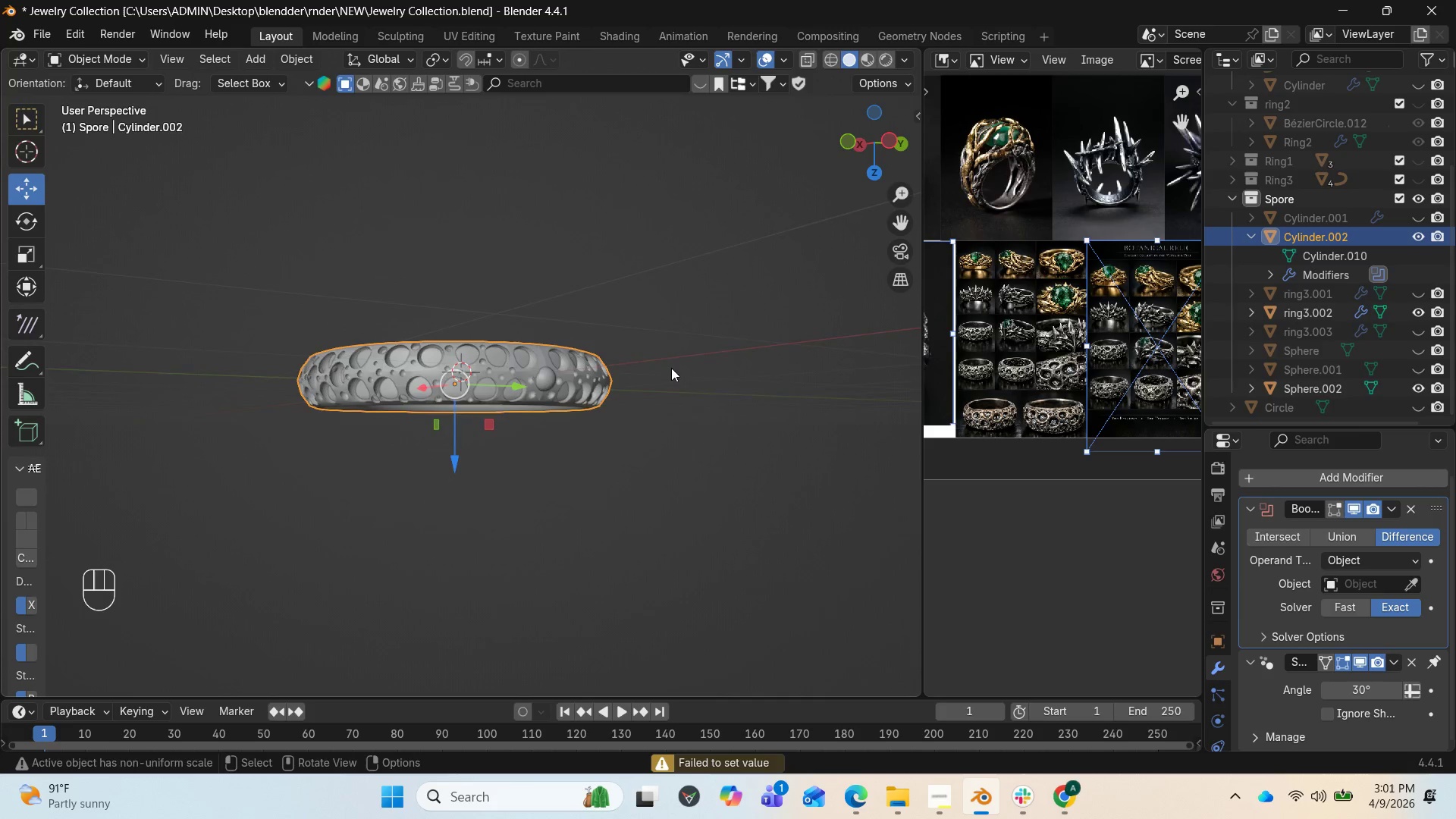 
scroll: coordinate [649, 399], scroll_direction: up, amount: 5.0
 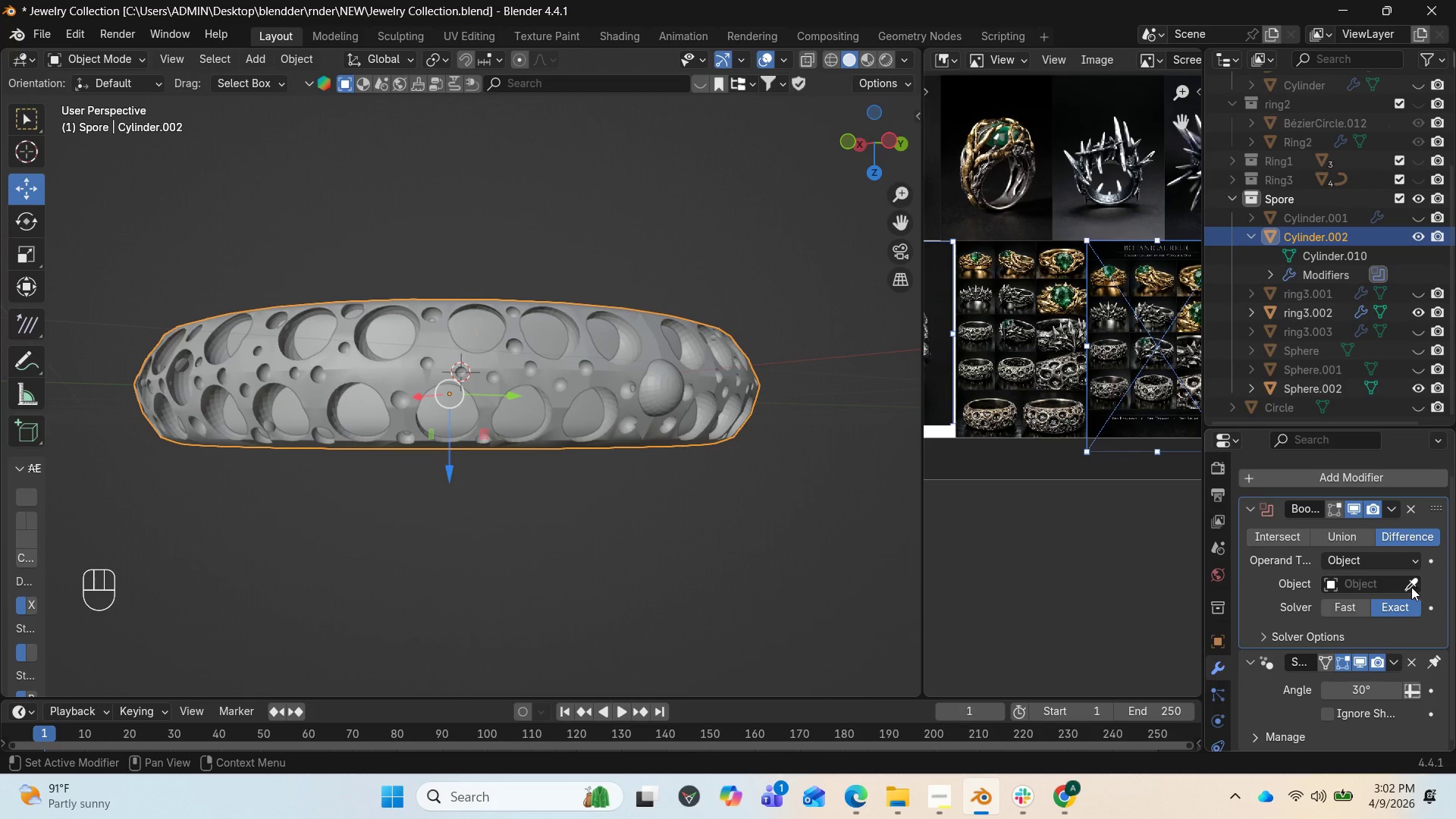 
left_click([1409, 583])
 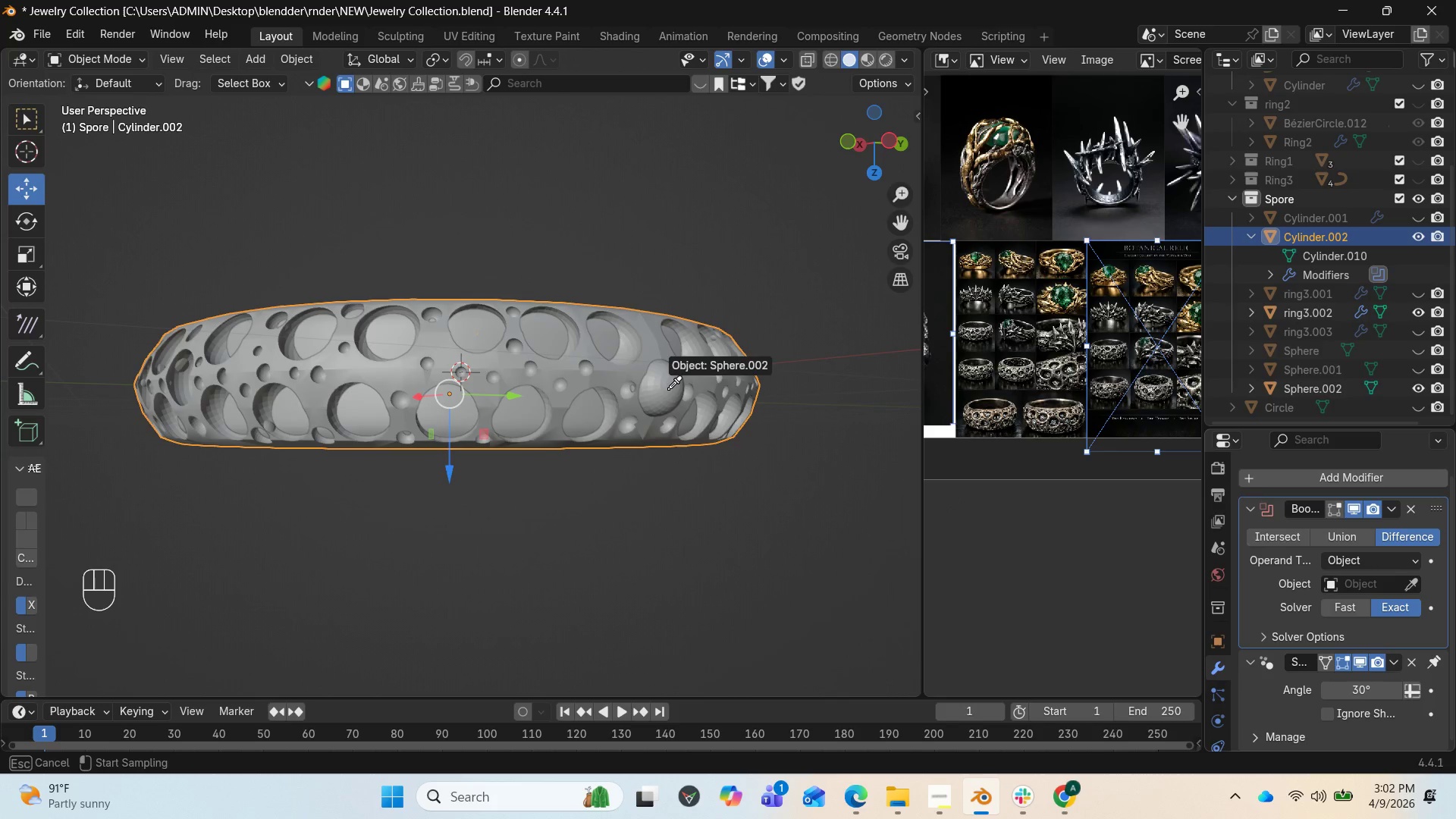 
left_click([668, 389])
 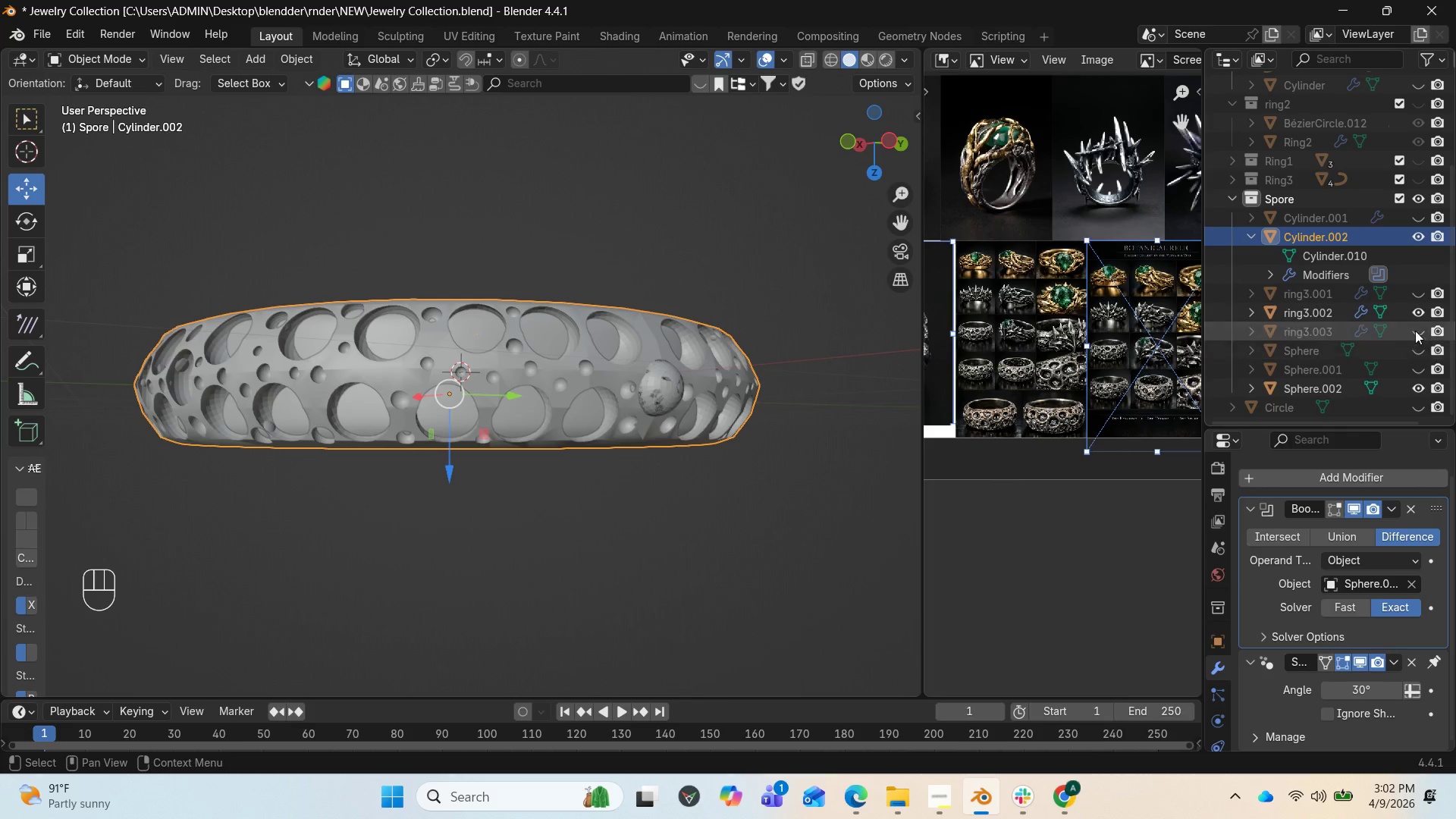 
scroll: coordinate [1389, 341], scroll_direction: down, amount: 2.0
 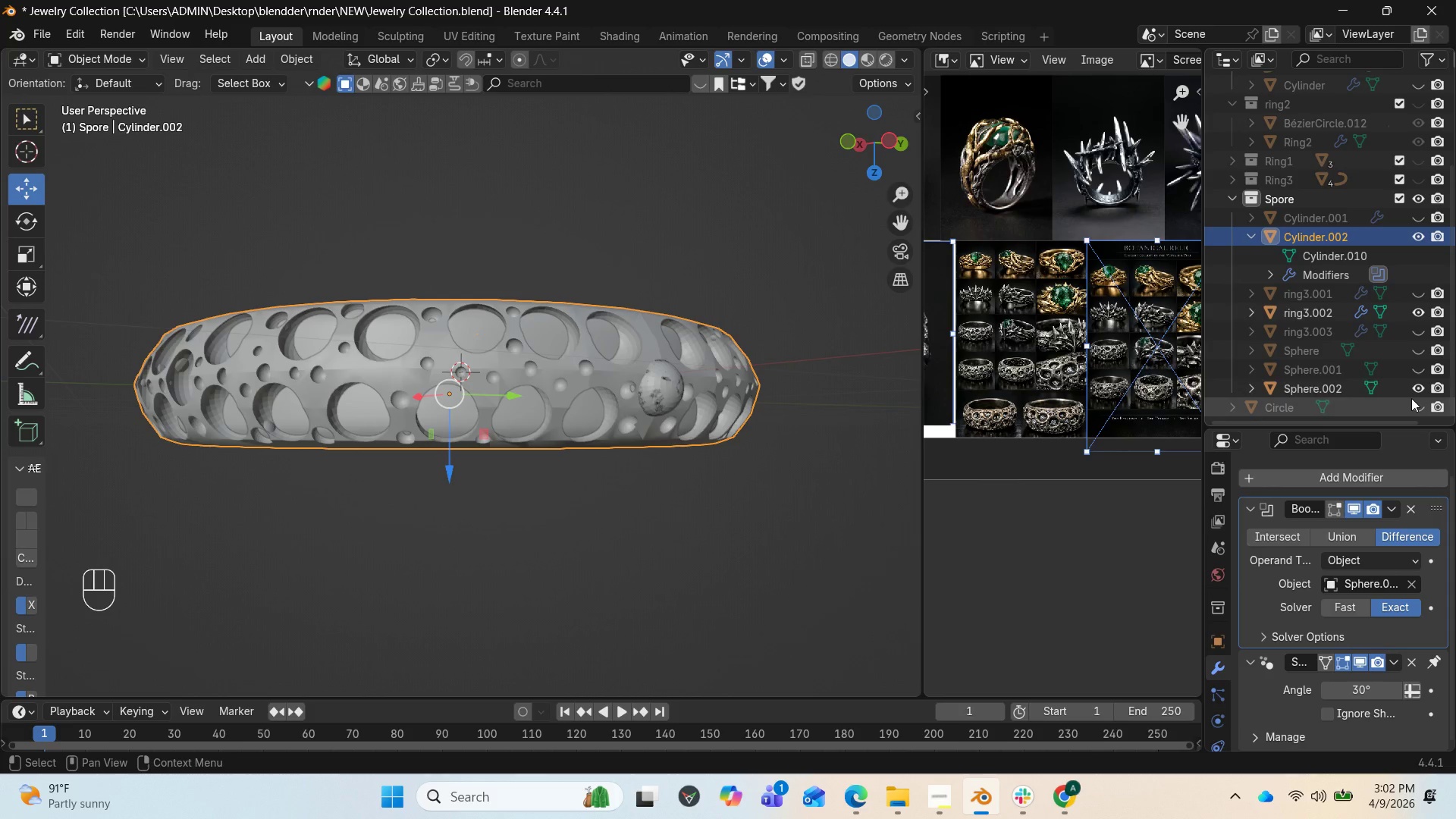 
left_click([1414, 389])
 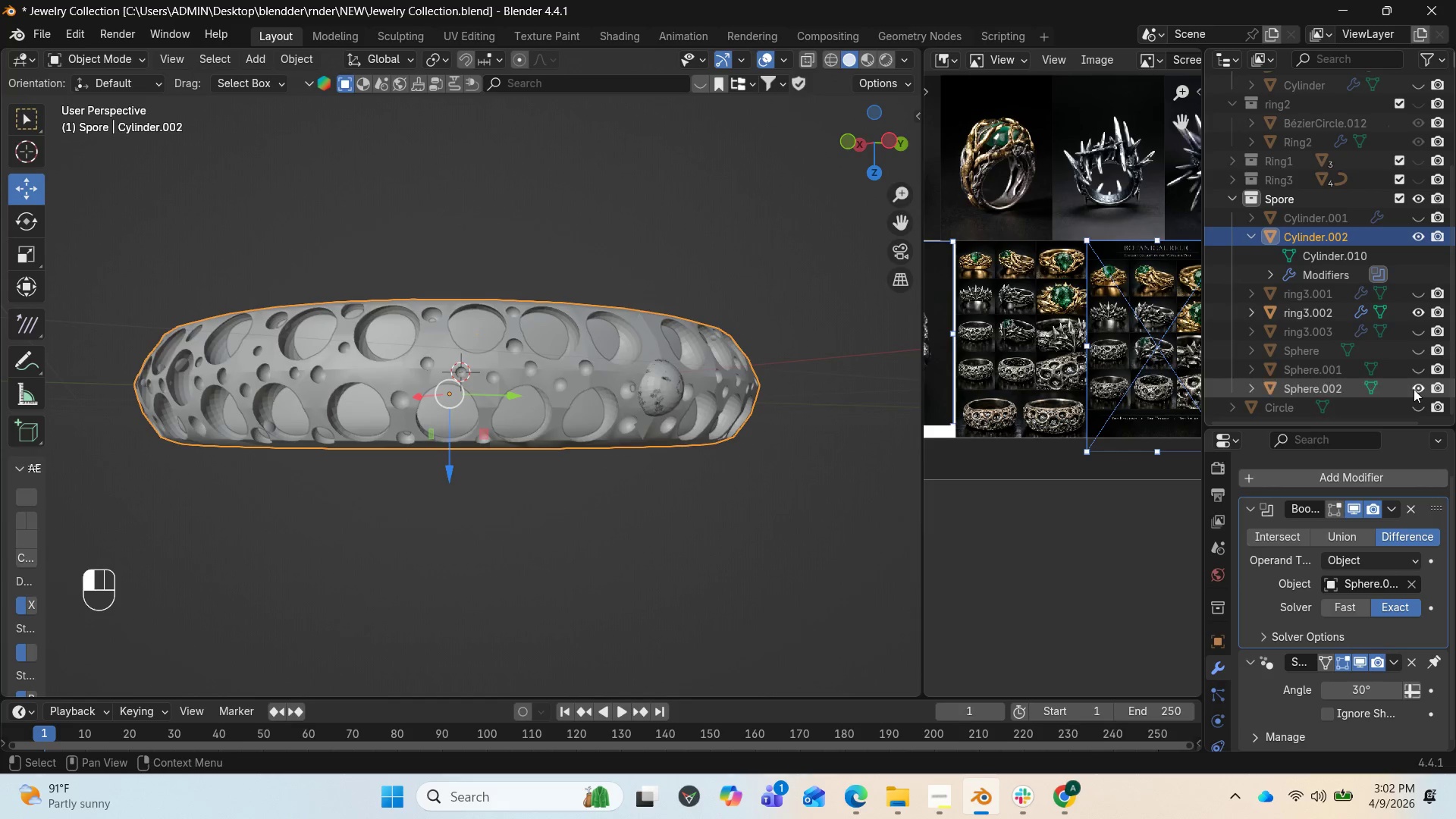 
double_click([1414, 389])
 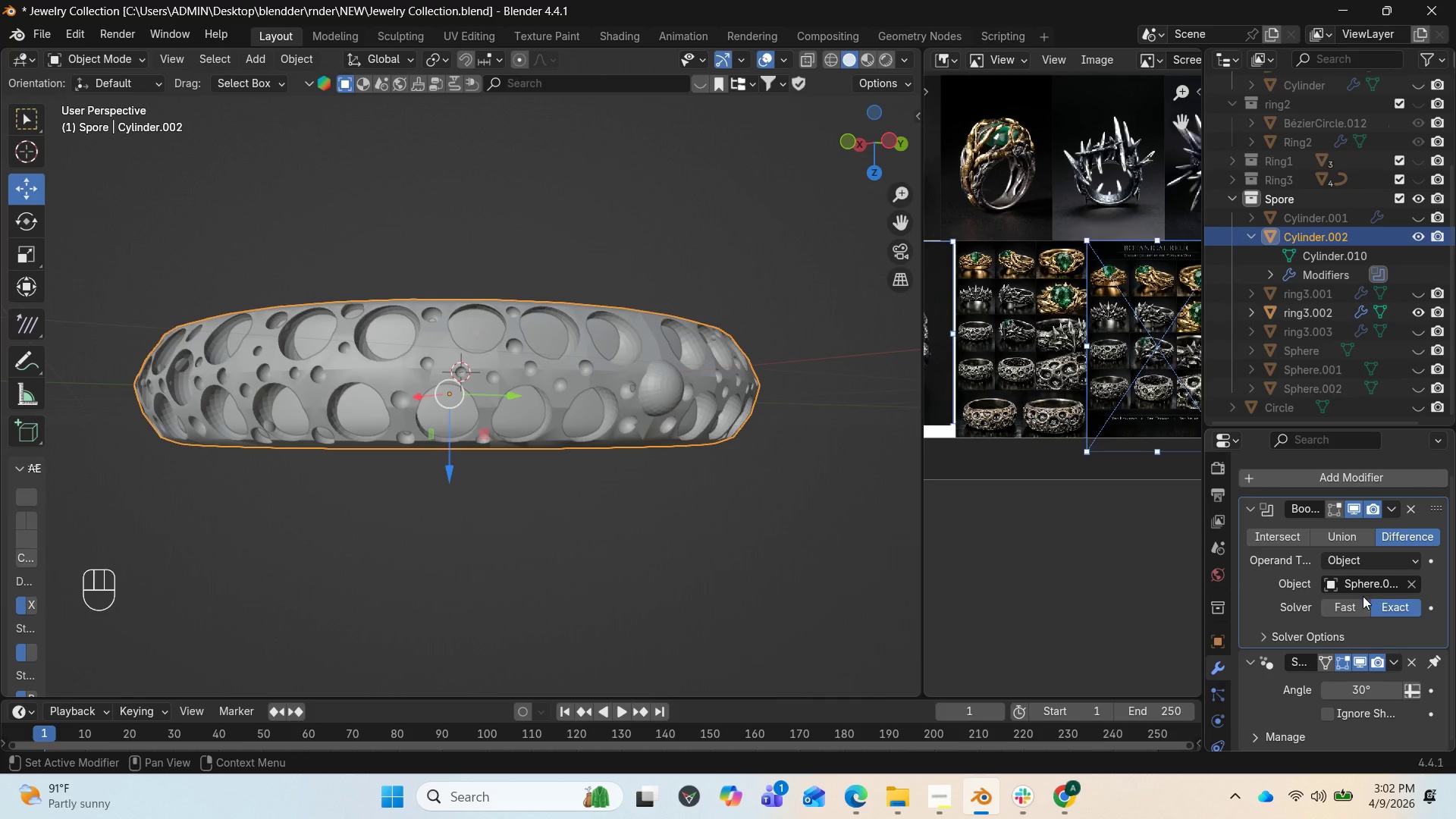 
left_click([1352, 601])
 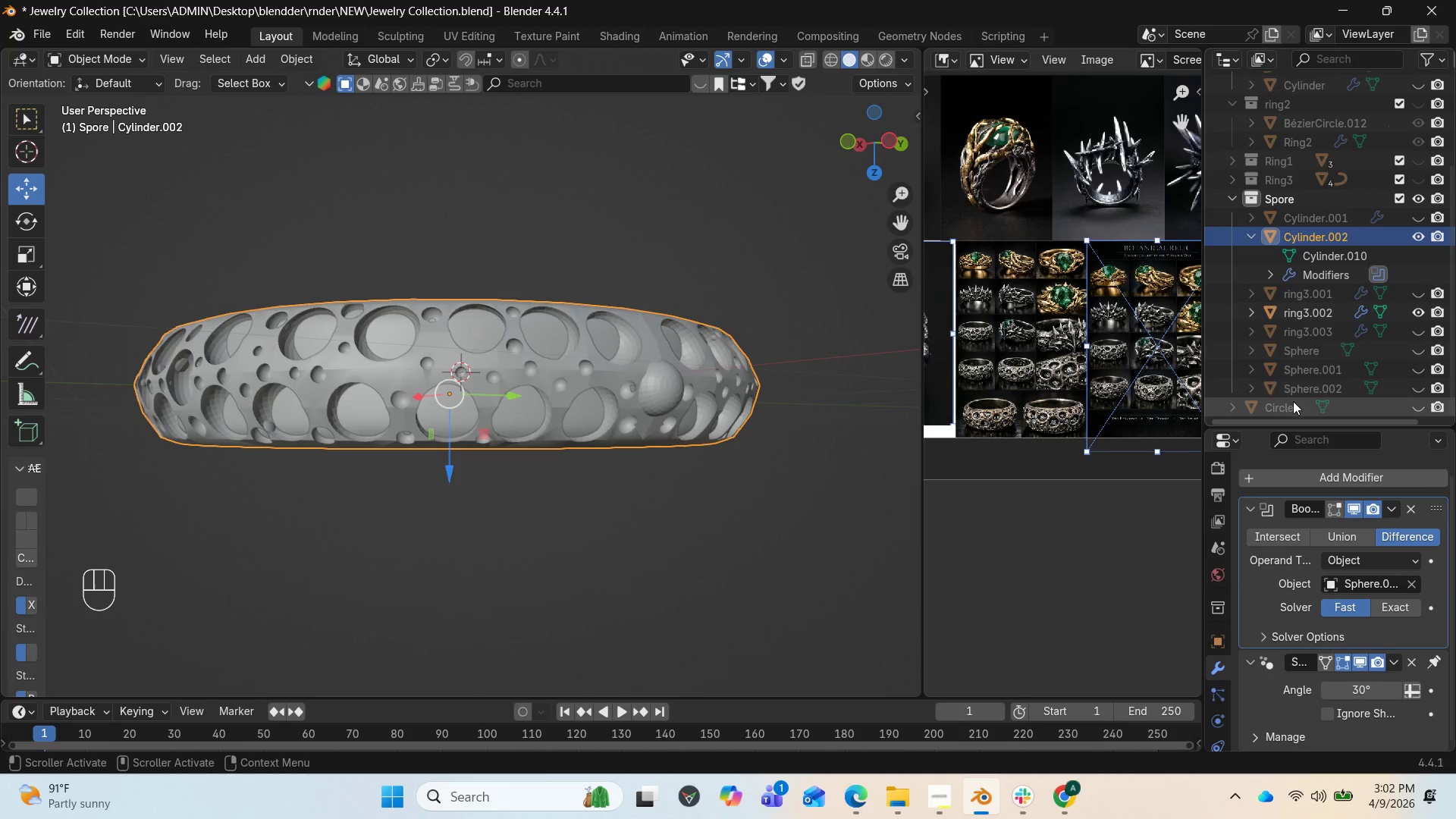 
wait(5.58)
 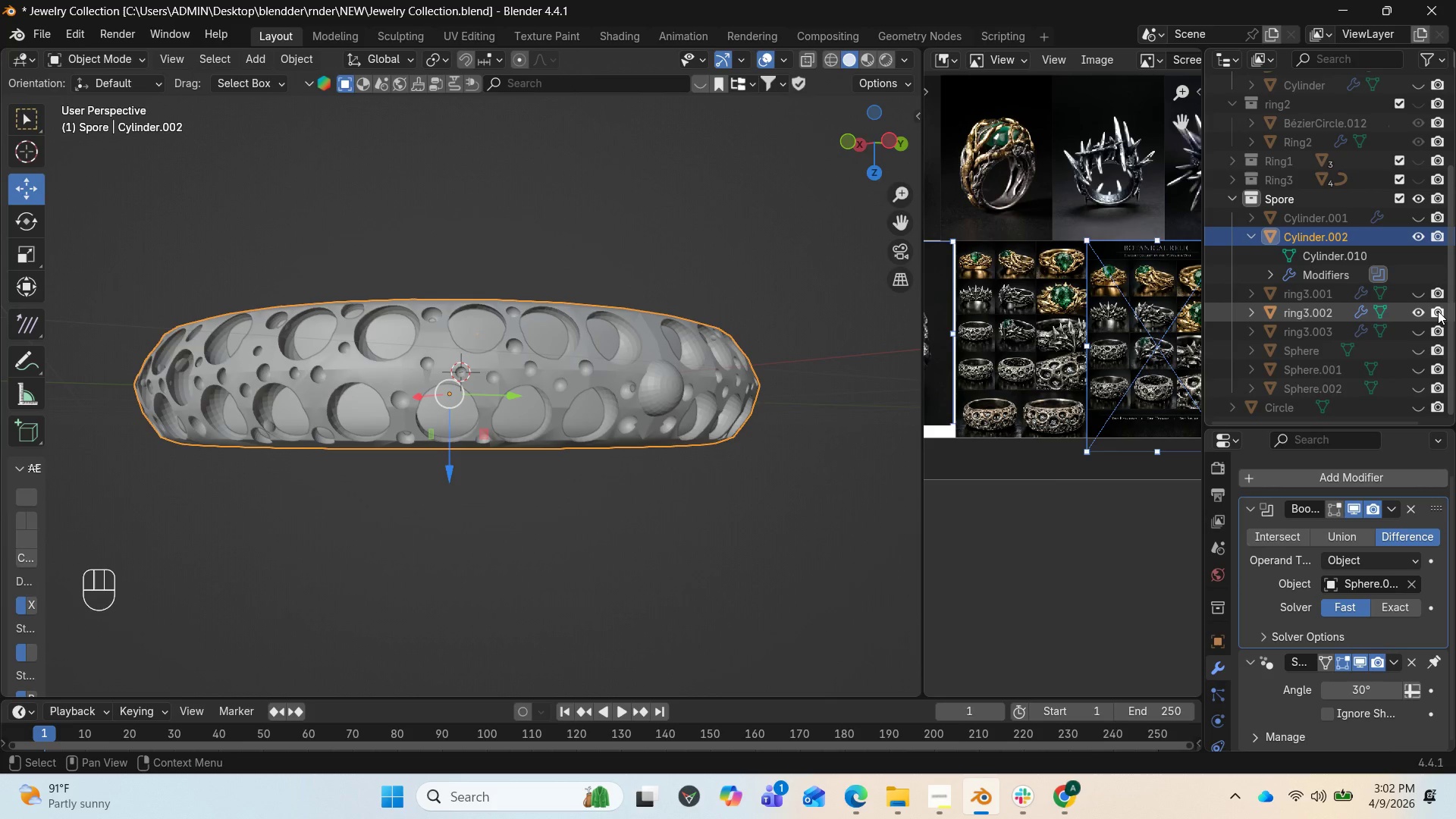 
left_click([1398, 603])
 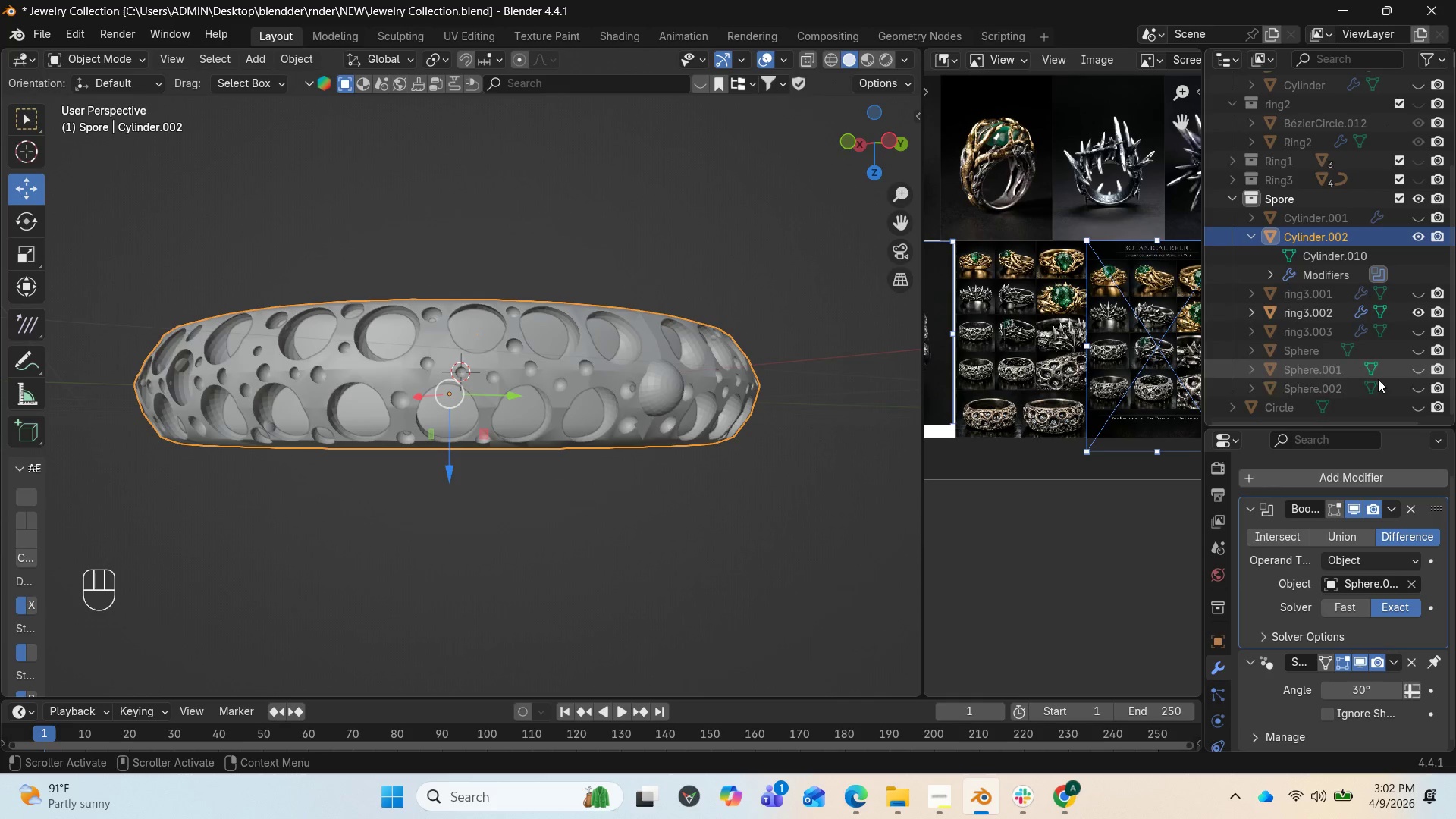 
left_click([1417, 388])
 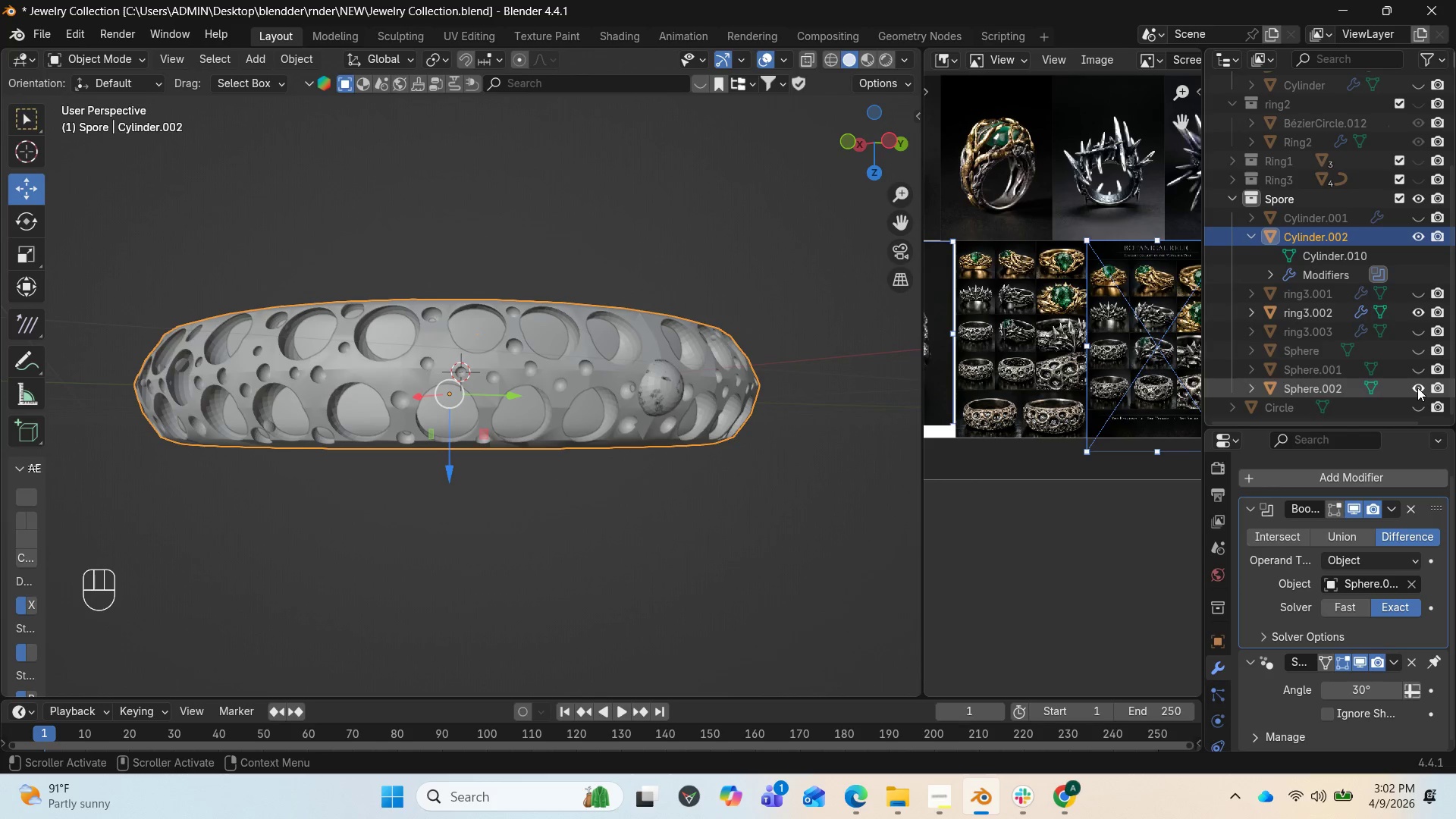 
left_click([1417, 388])
 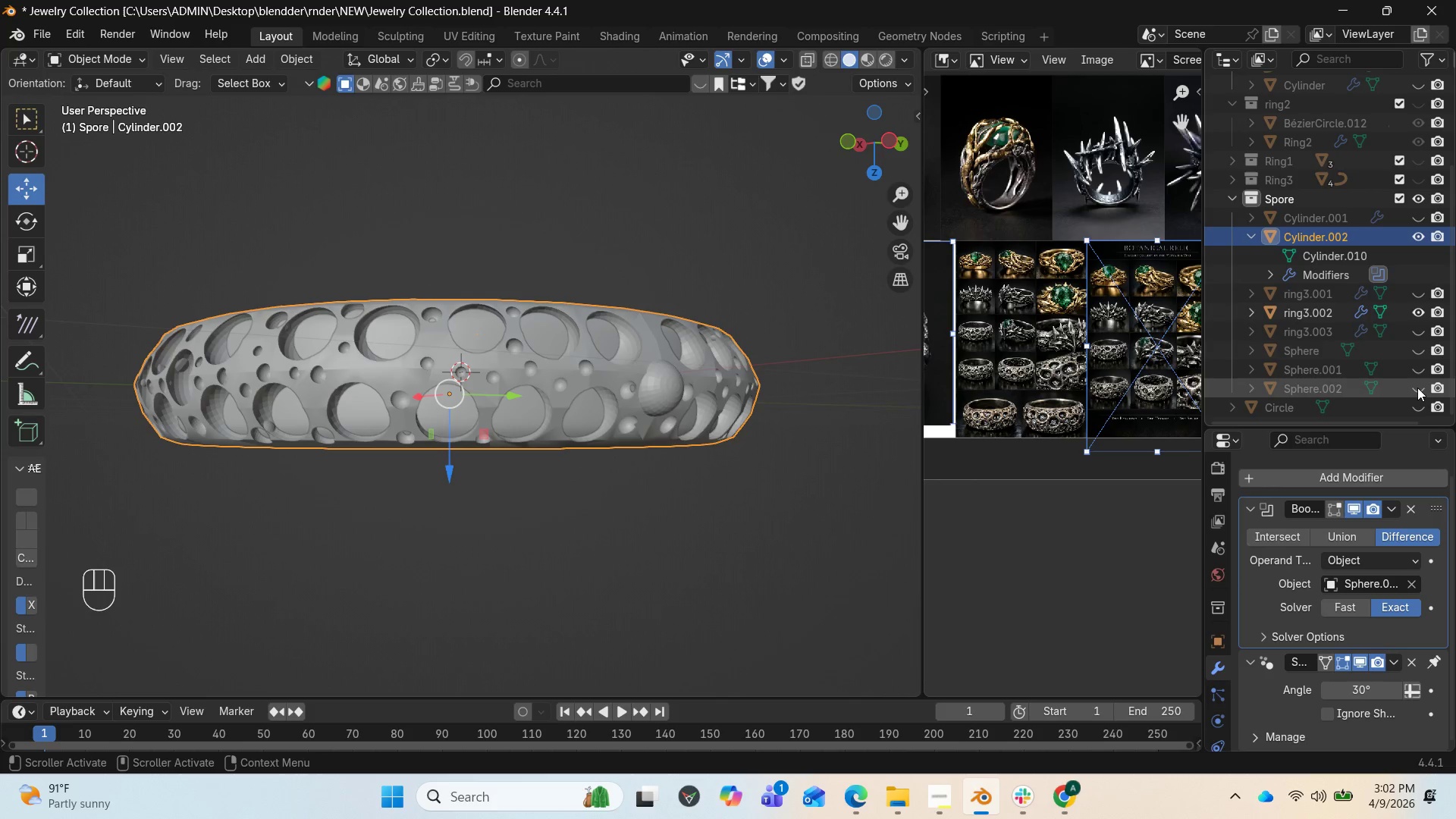 
left_click([1417, 388])
 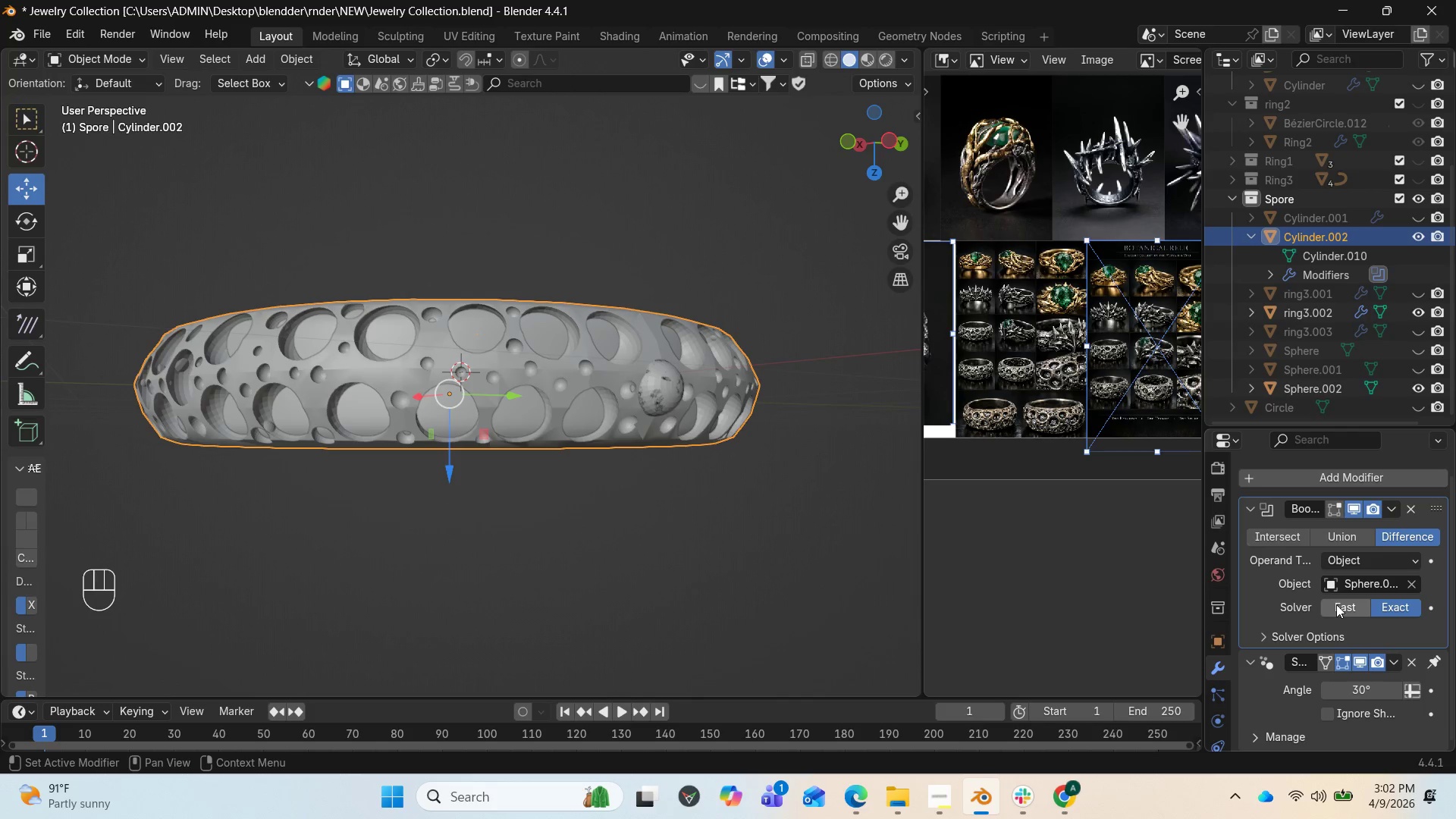 
left_click([1337, 604])
 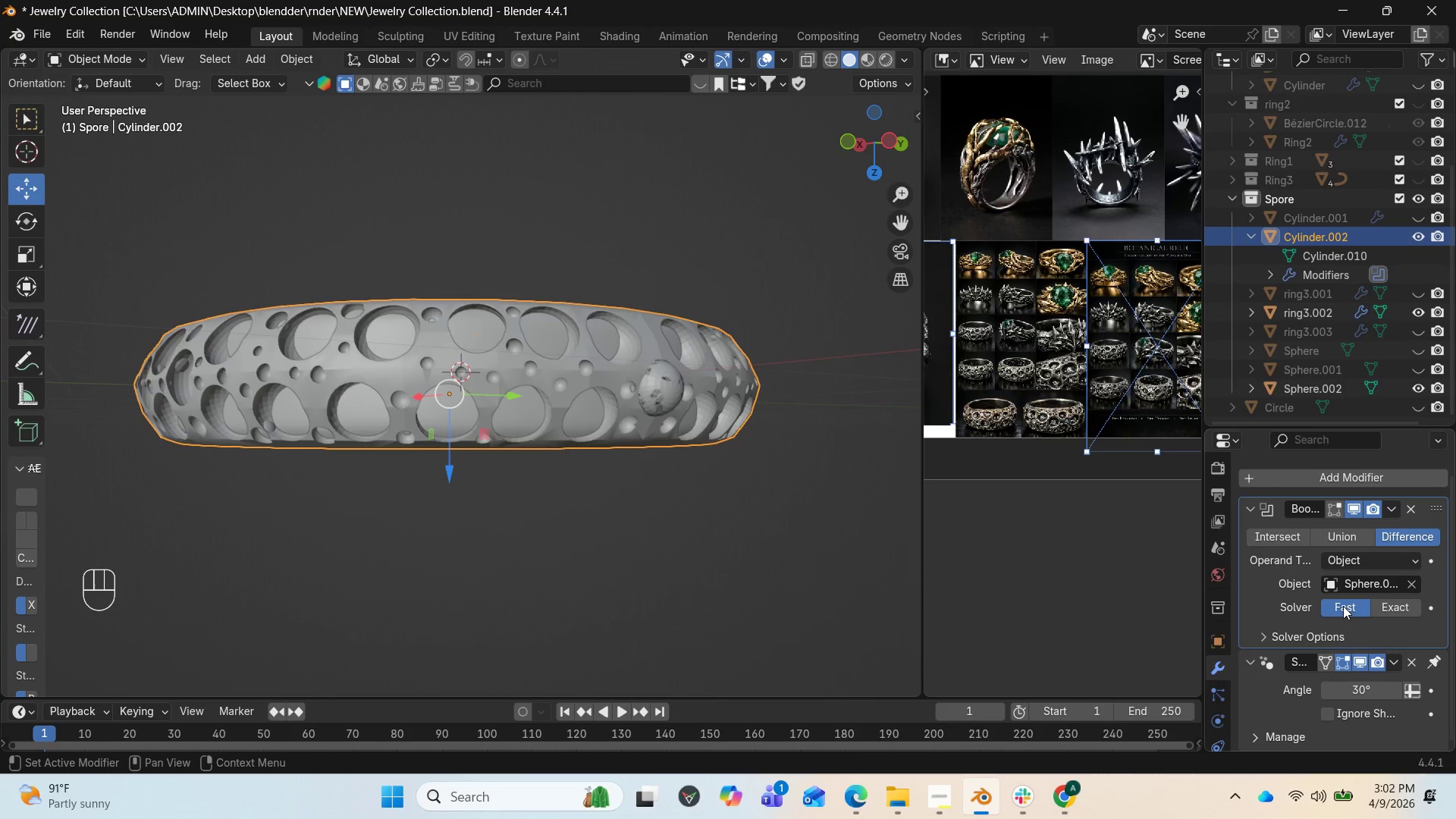 
double_click([1343, 606])
 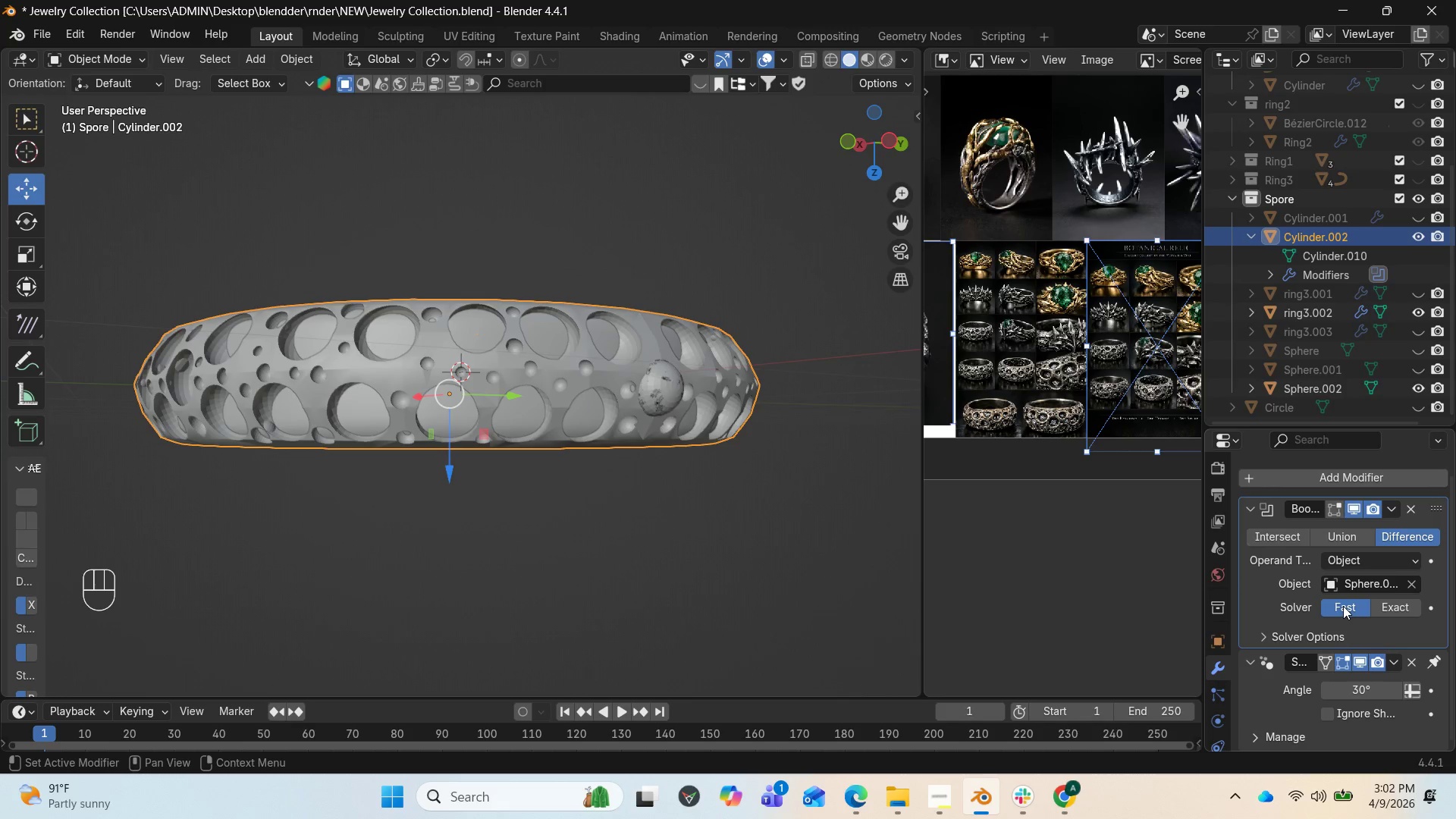 
left_click([1343, 606])
 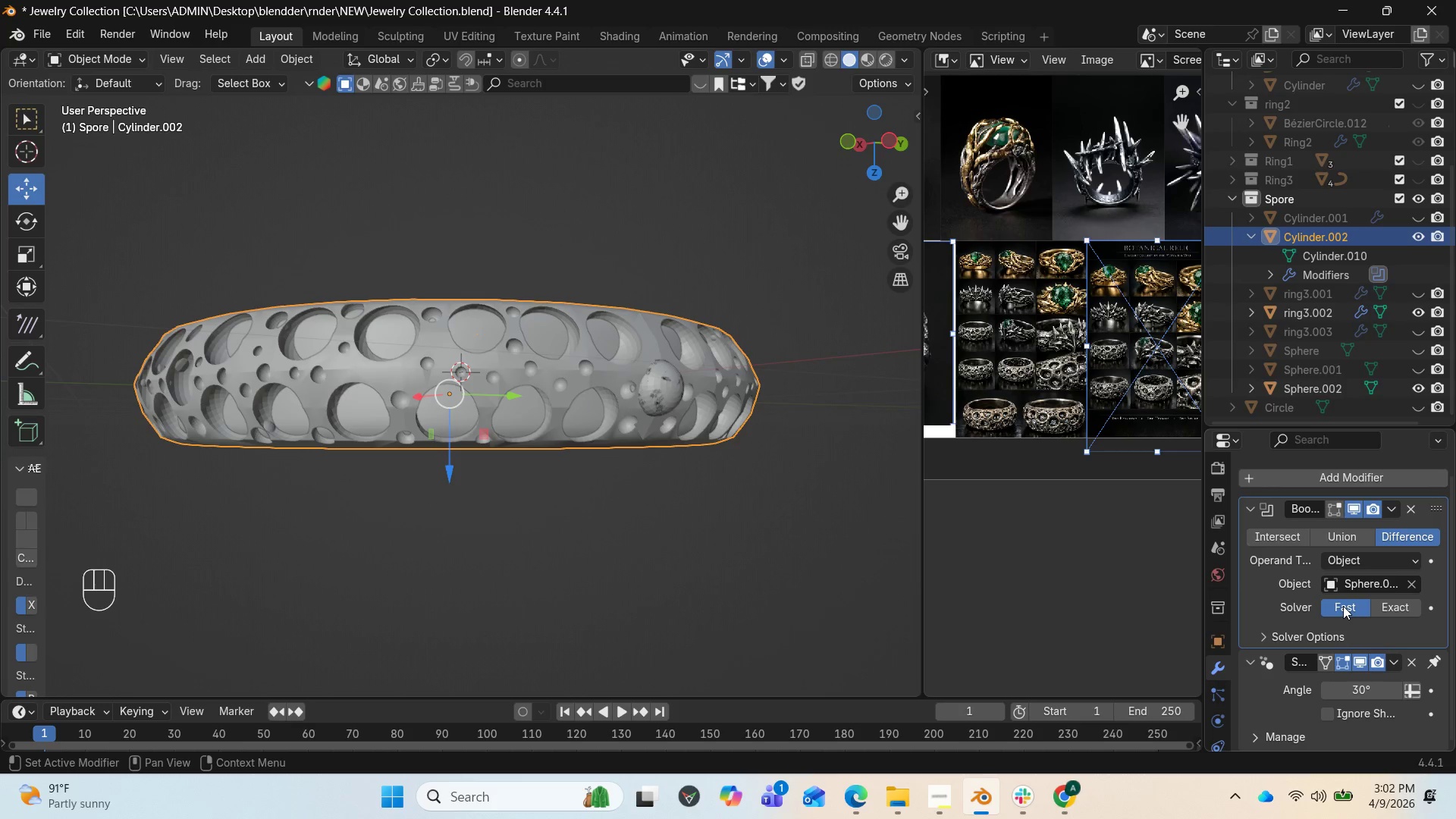 
left_click([1343, 606])
 